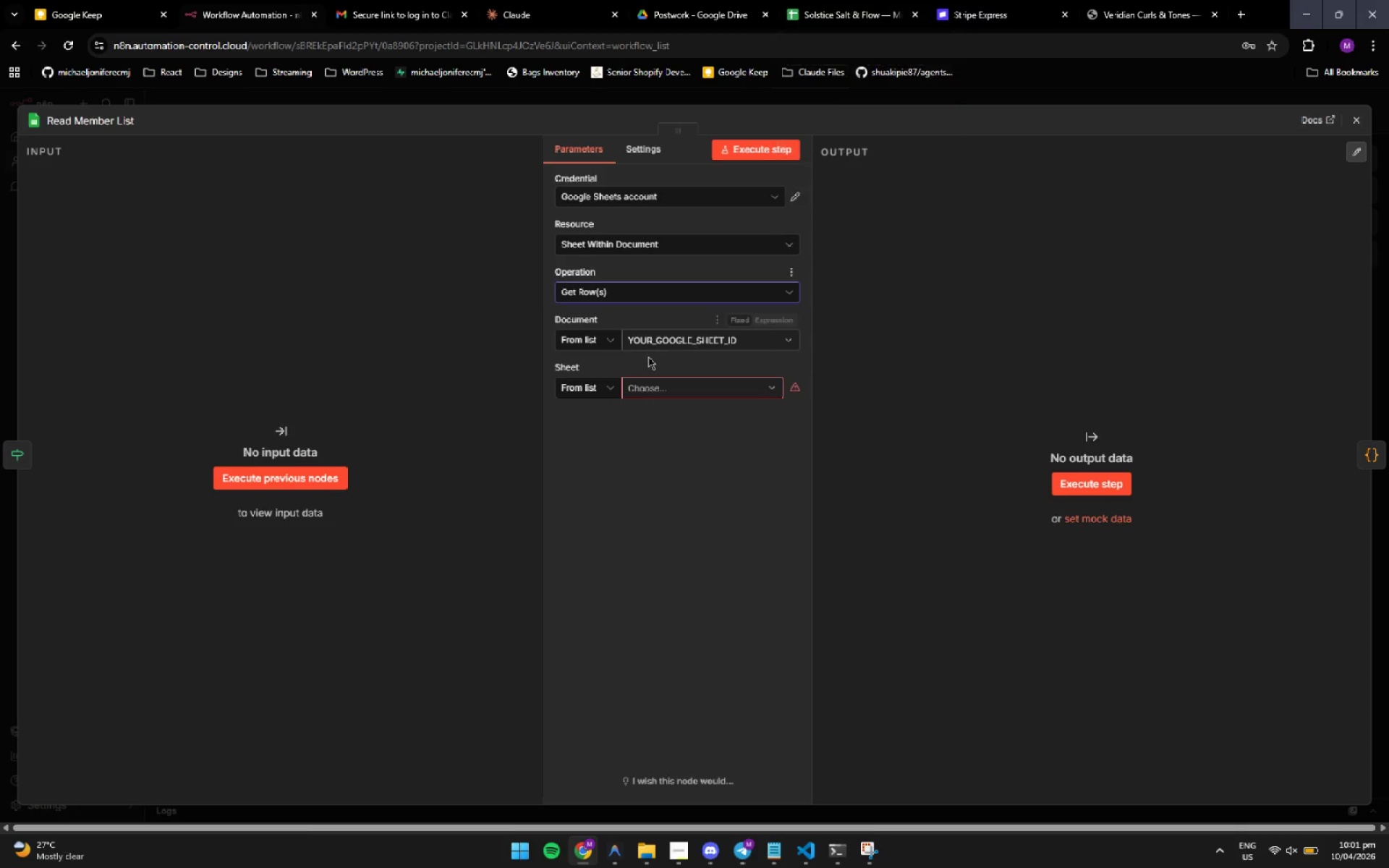 
wait(6.3)
 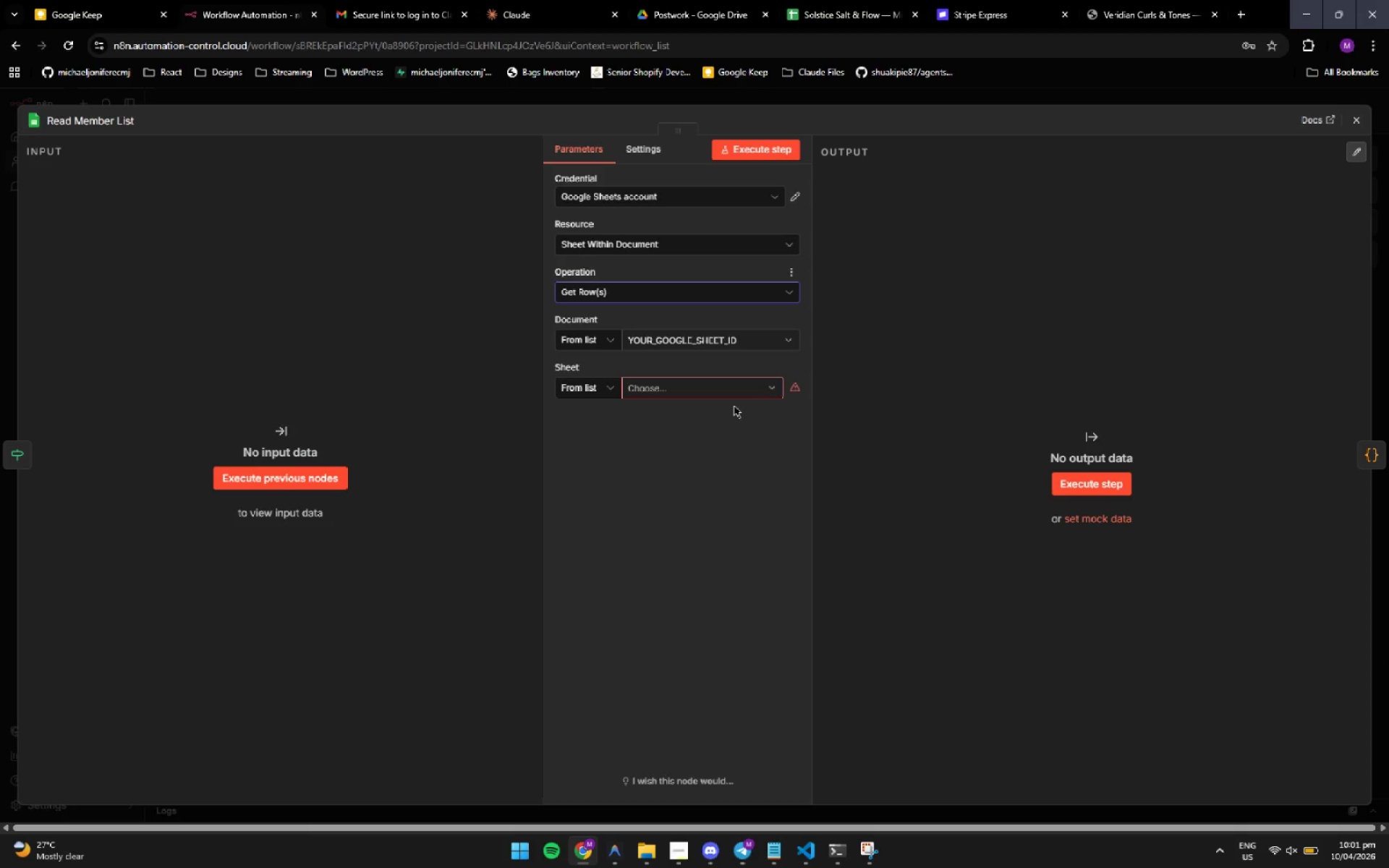 
left_click([757, 344])
 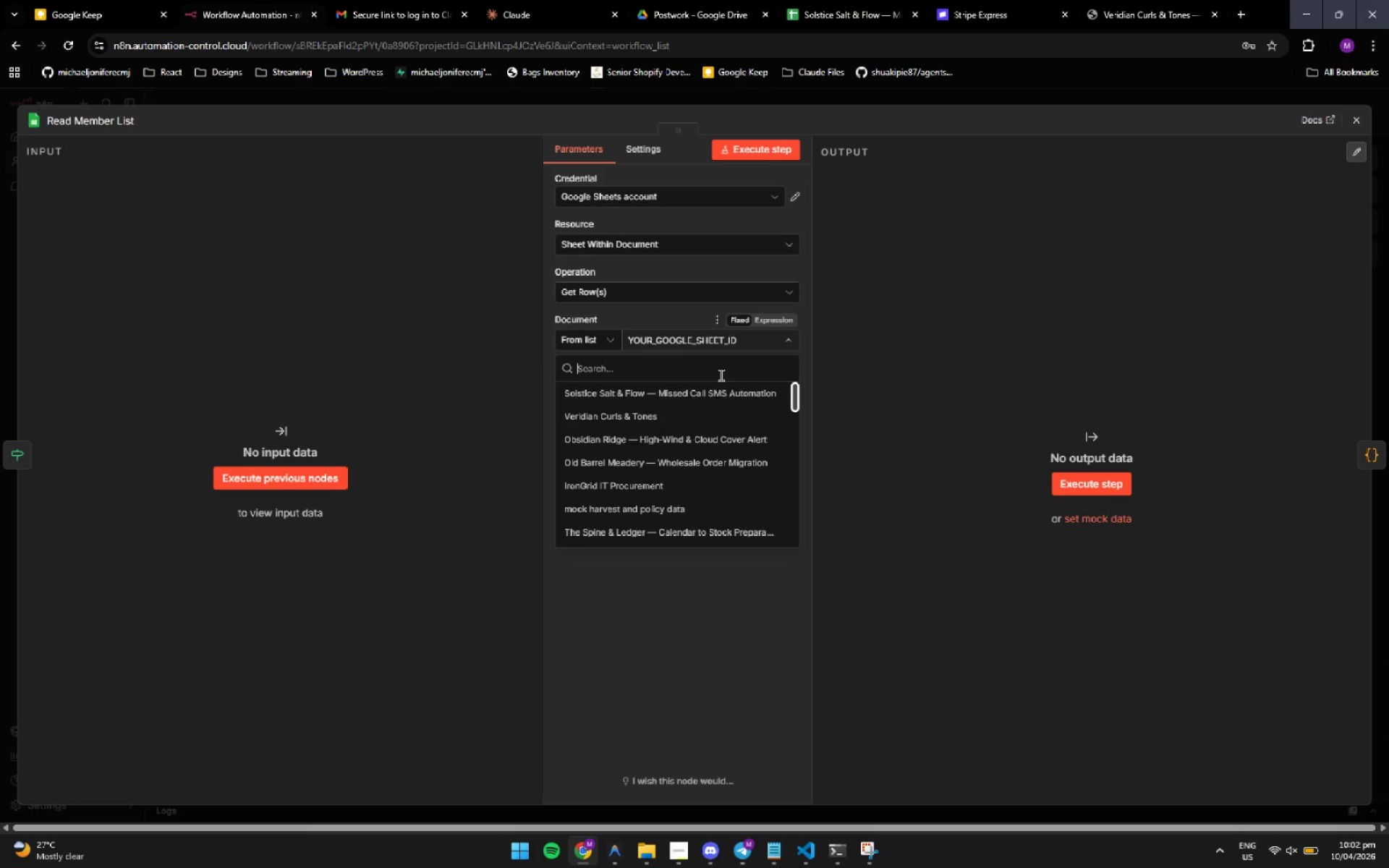 
left_click([708, 407])
 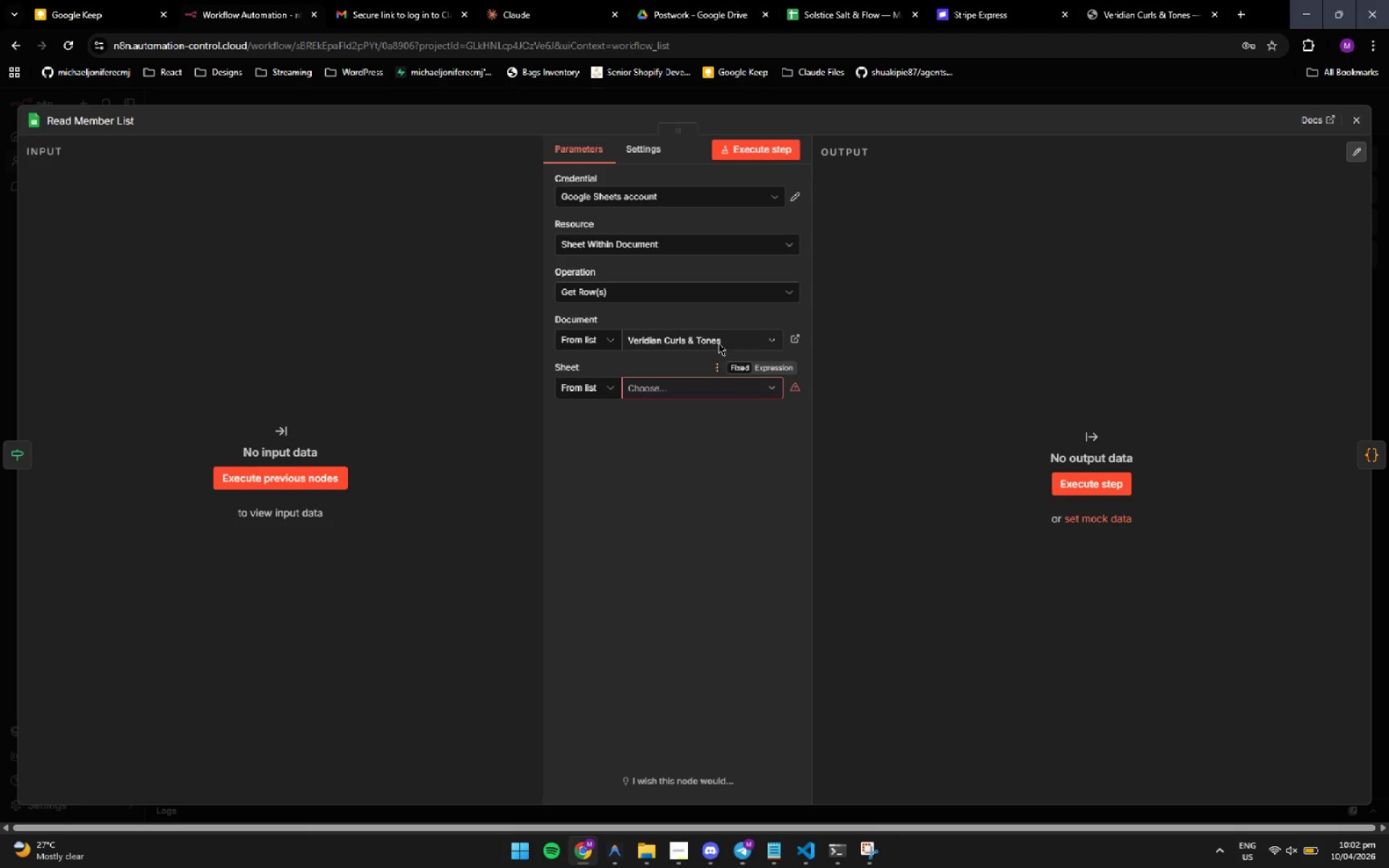 
left_click([717, 336])
 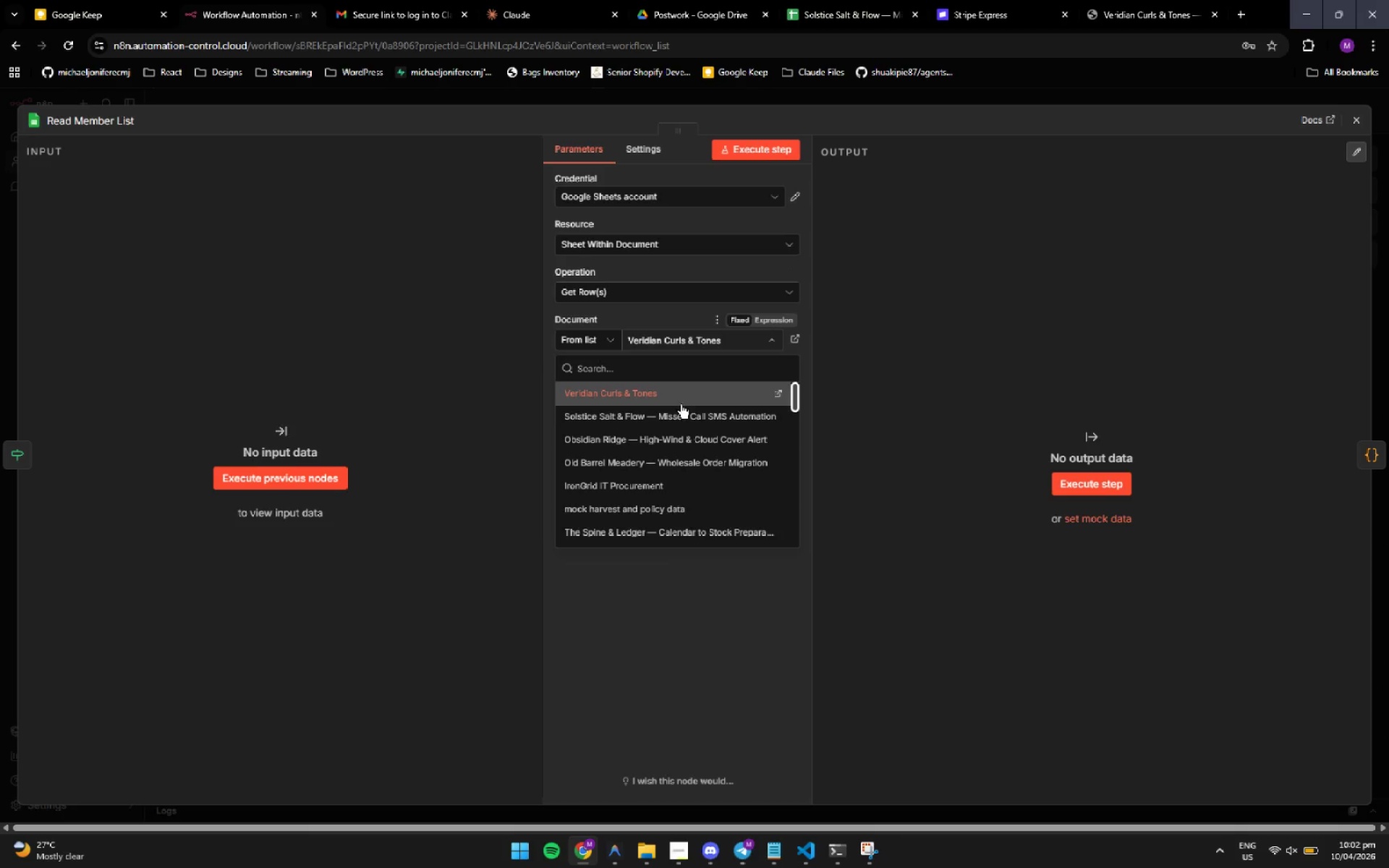 
left_click([679, 410])
 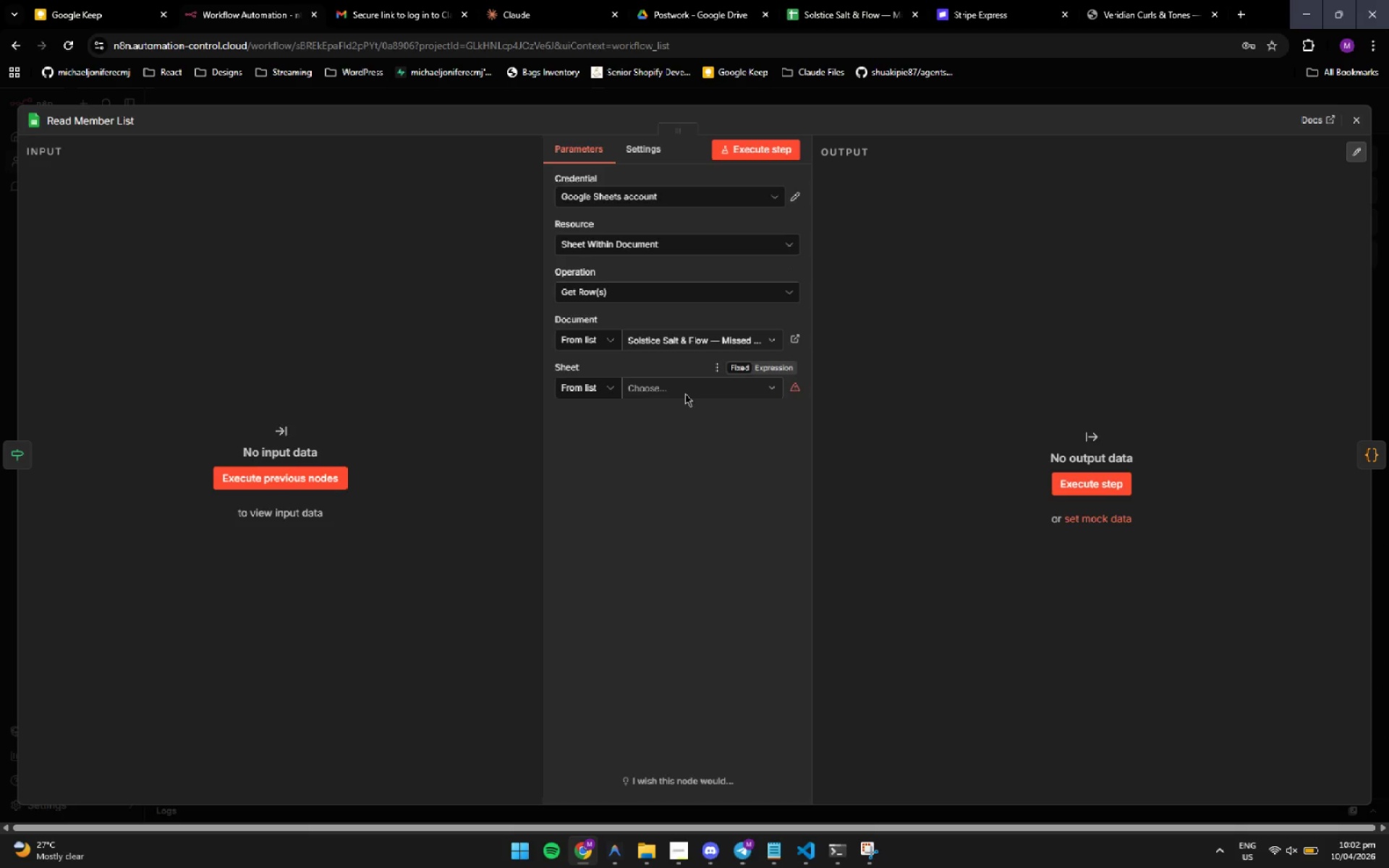 
left_click([687, 393])
 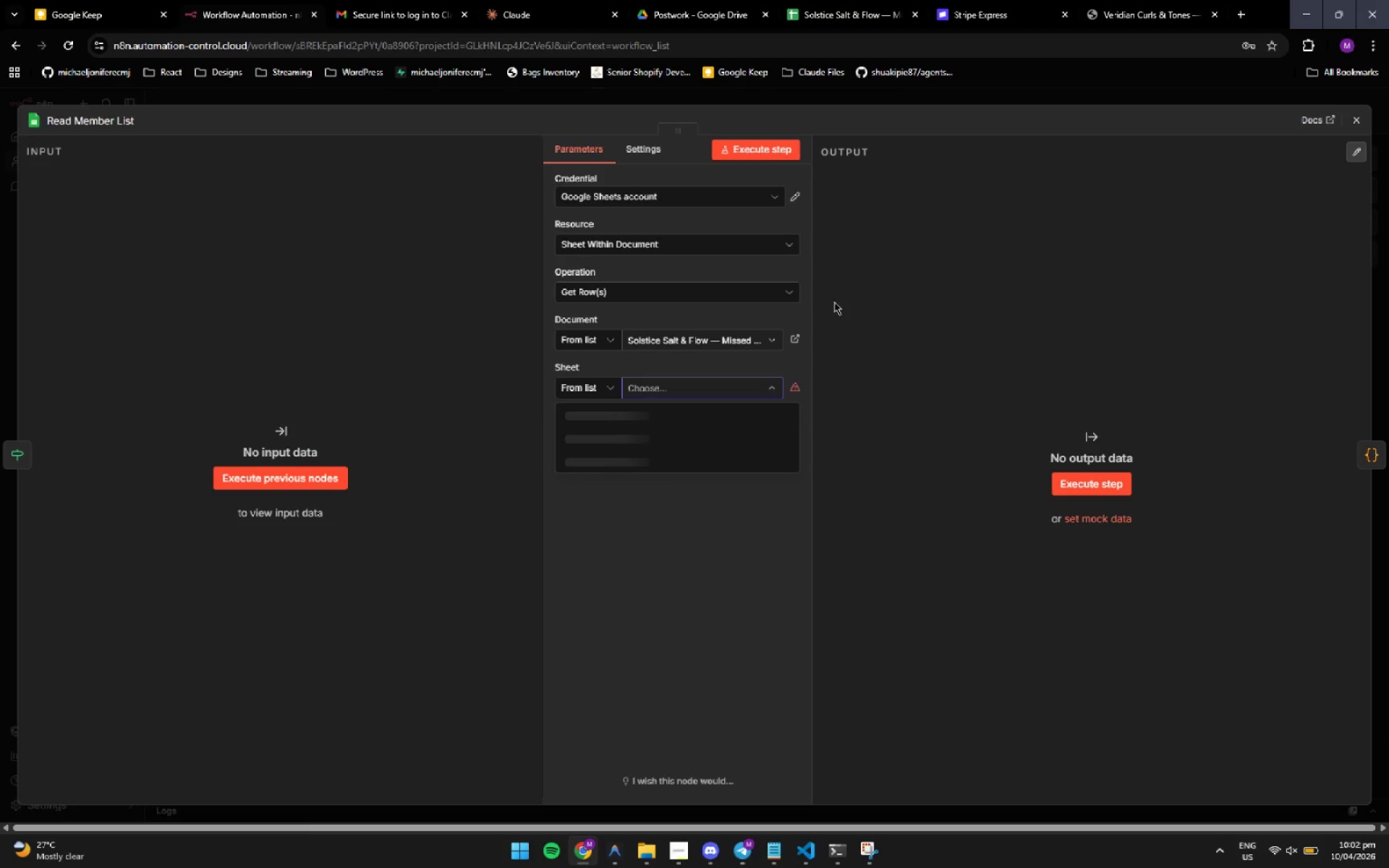 
wait(5.27)
 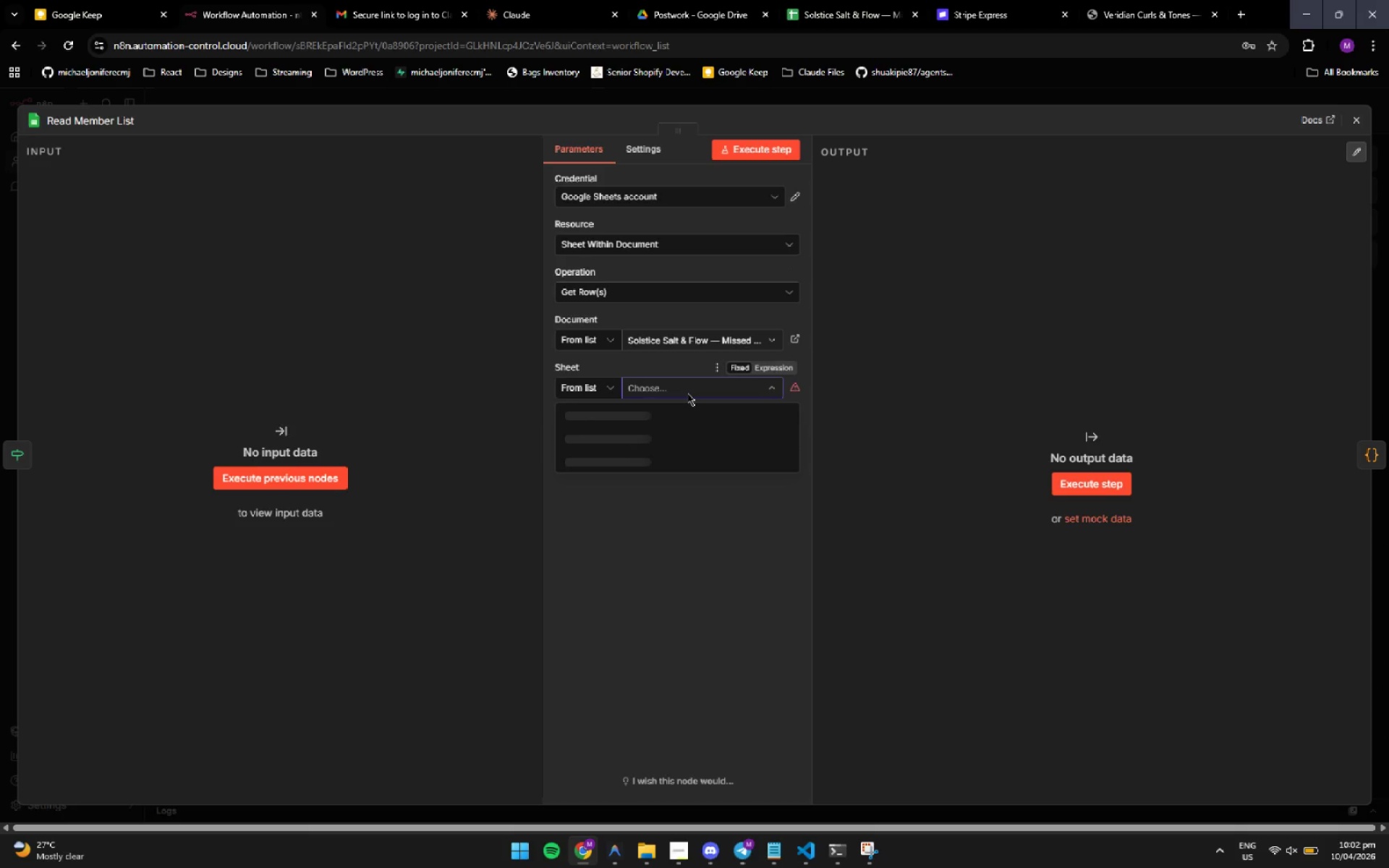 
left_click([619, 862])
 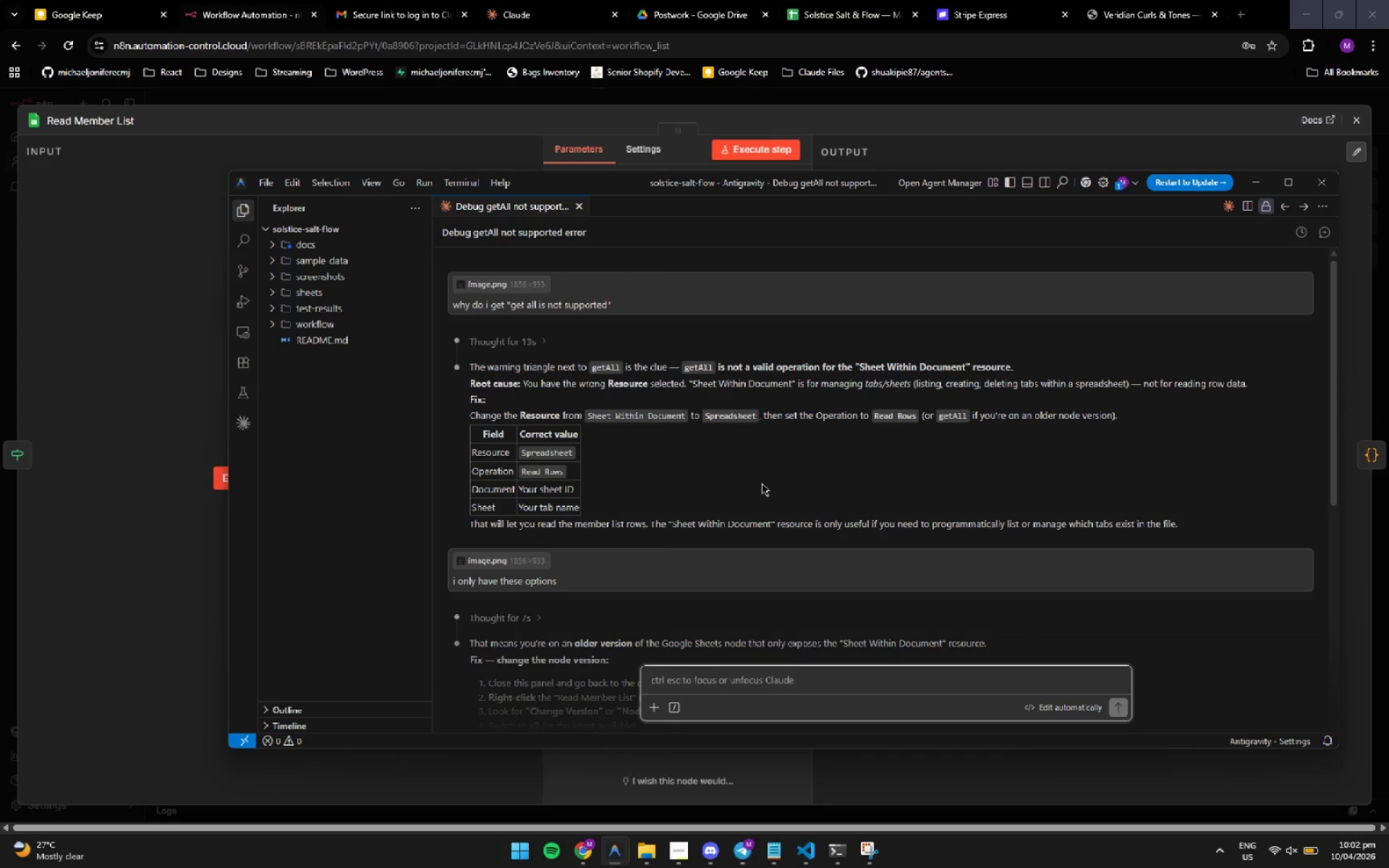 
wait(13.92)
 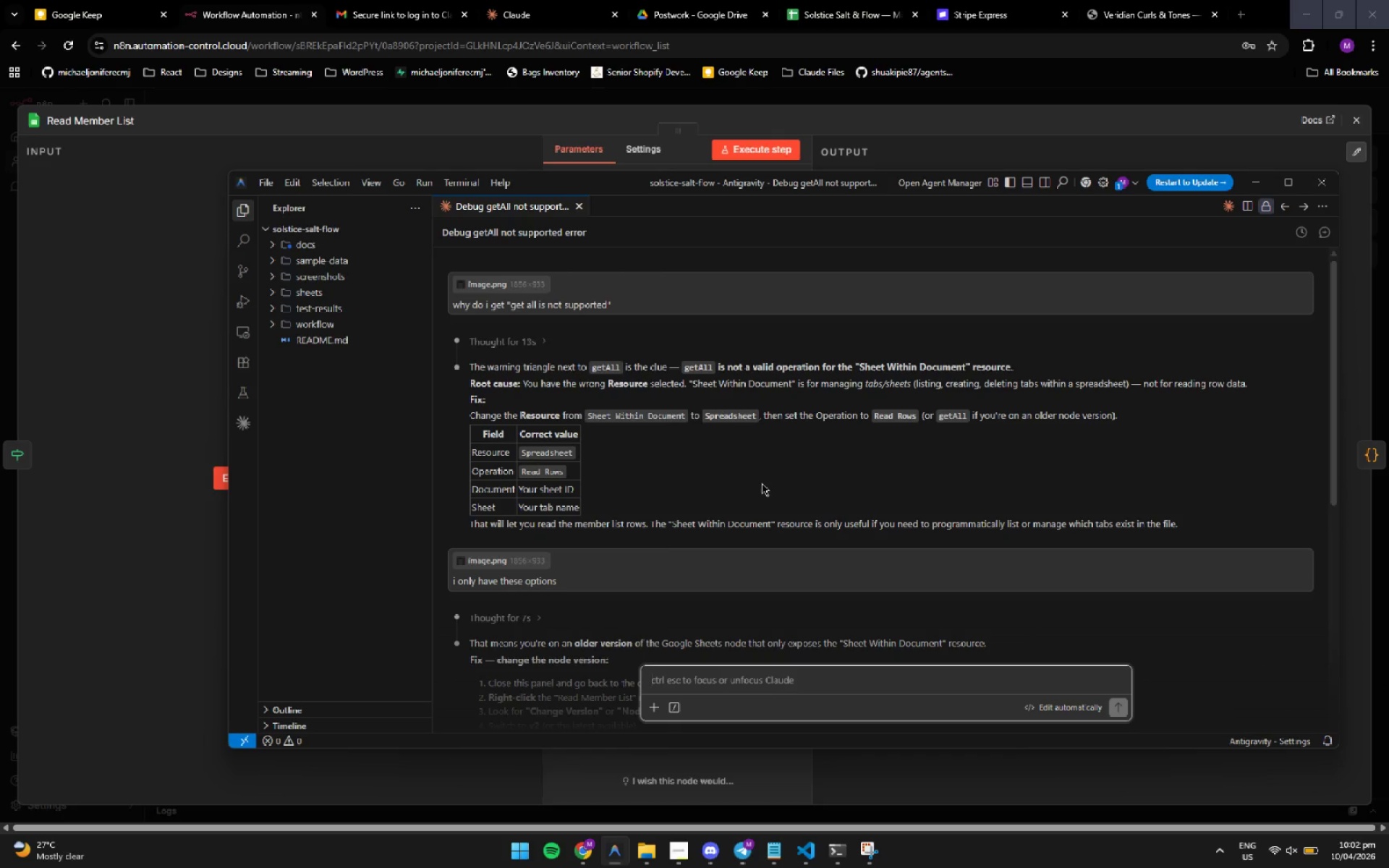 
left_click([837, 857])
 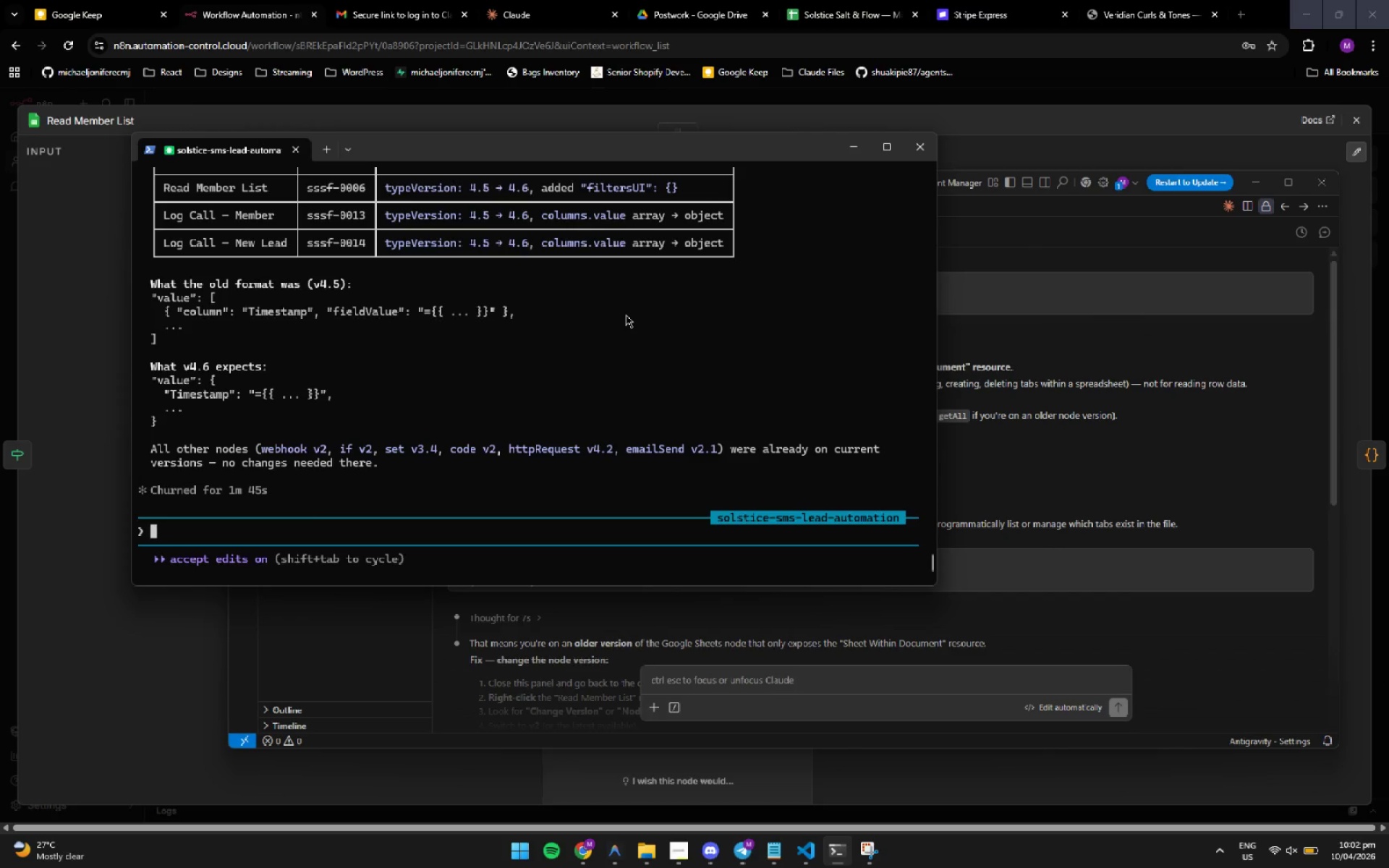 
scroll: coordinate [626, 315], scroll_direction: up, amount: 72.0
 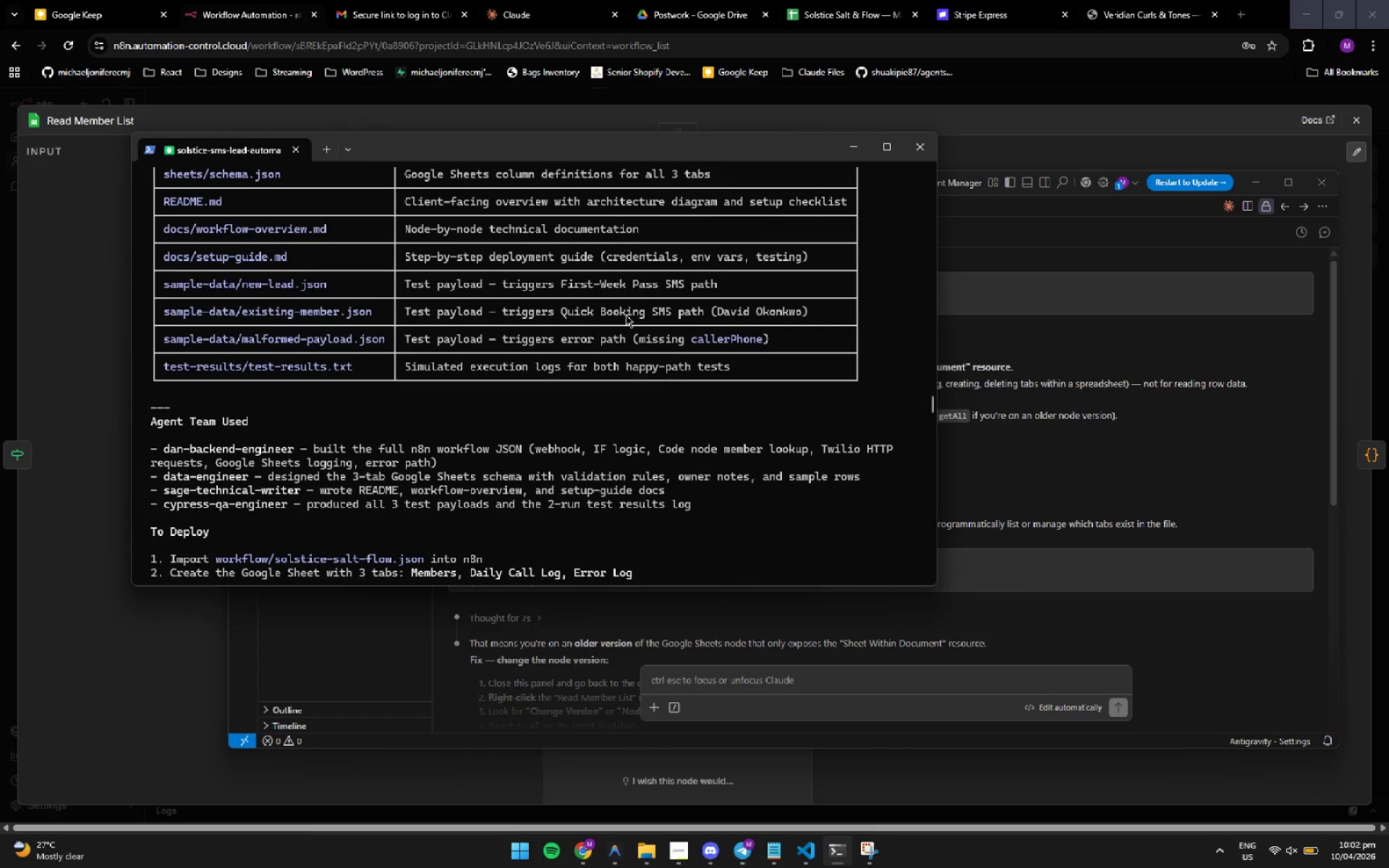 
scroll: coordinate [626, 315], scroll_direction: none, amount: 0.0
 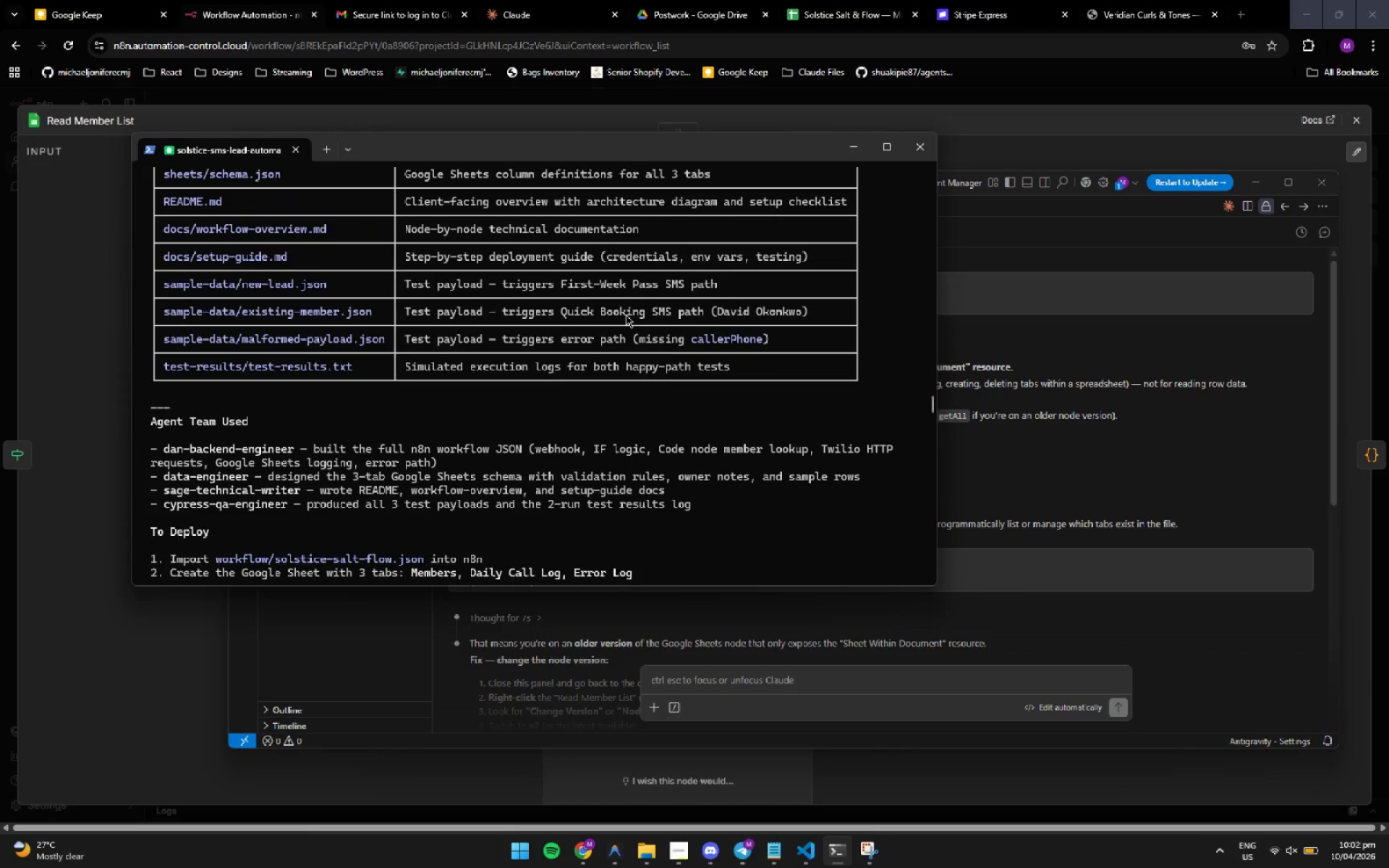 
scroll: coordinate [626, 315], scroll_direction: down, amount: 3.0
 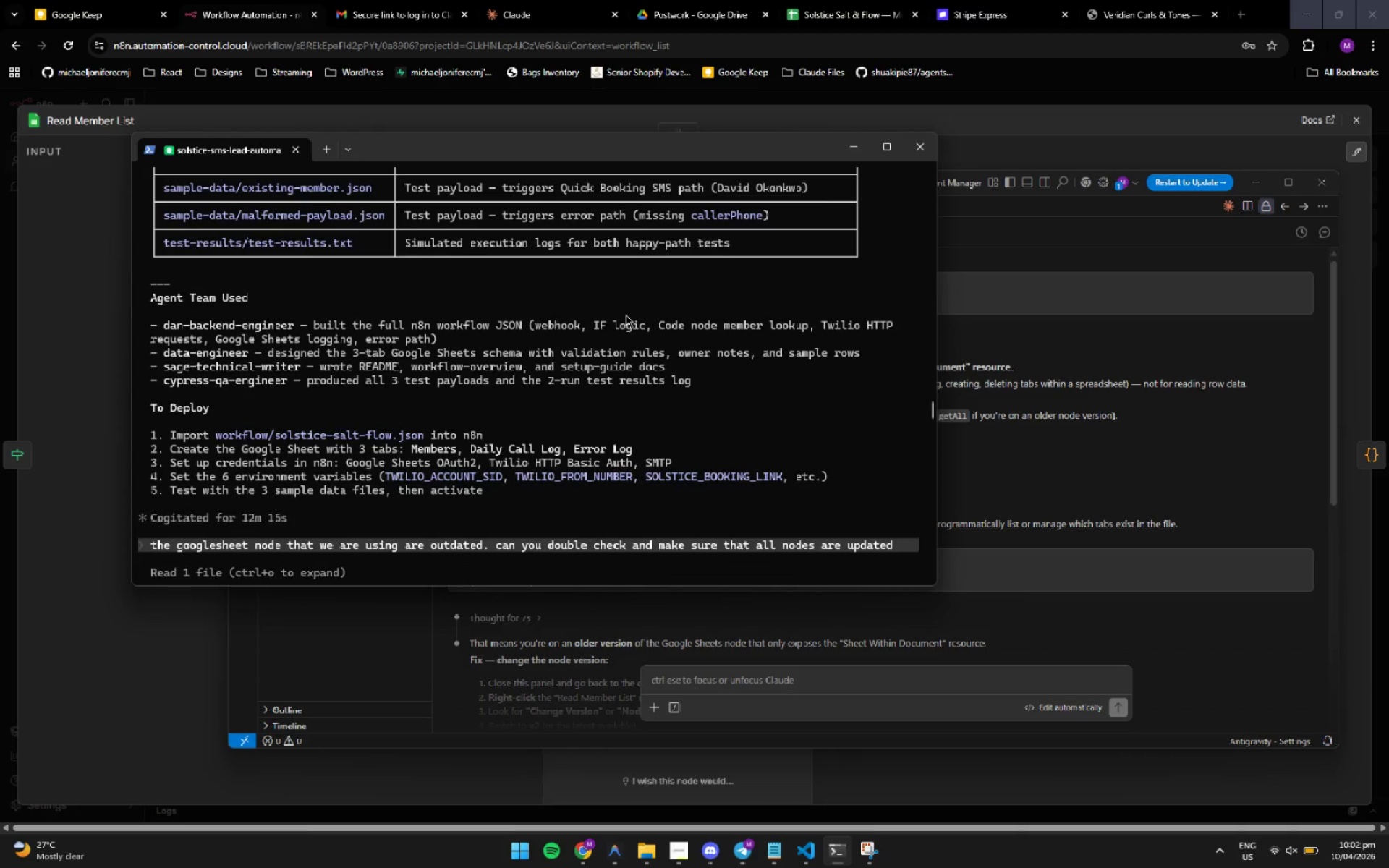 
scroll: coordinate [626, 315], scroll_direction: up, amount: 3.0
 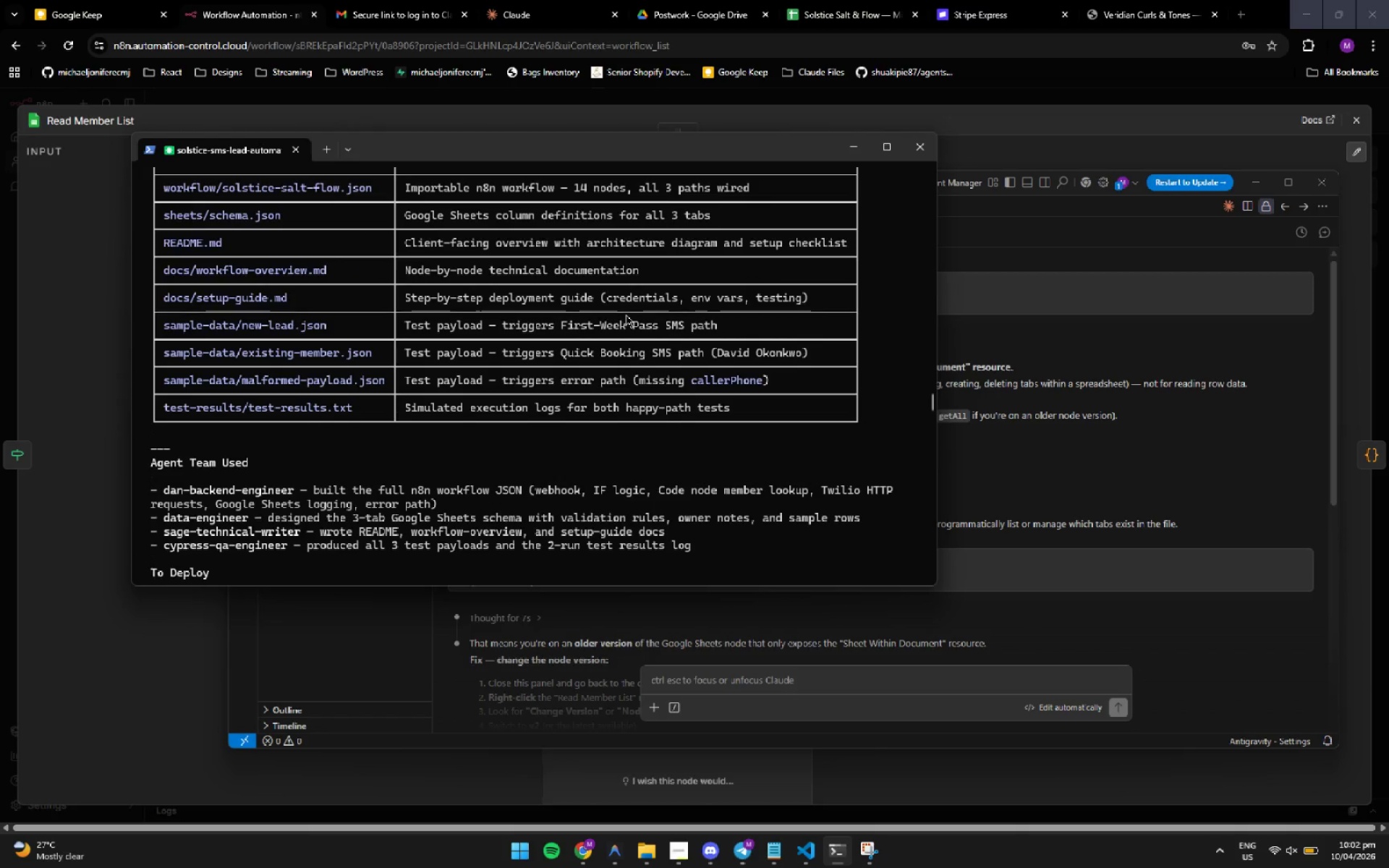 
scroll: coordinate [626, 315], scroll_direction: none, amount: 0.0
 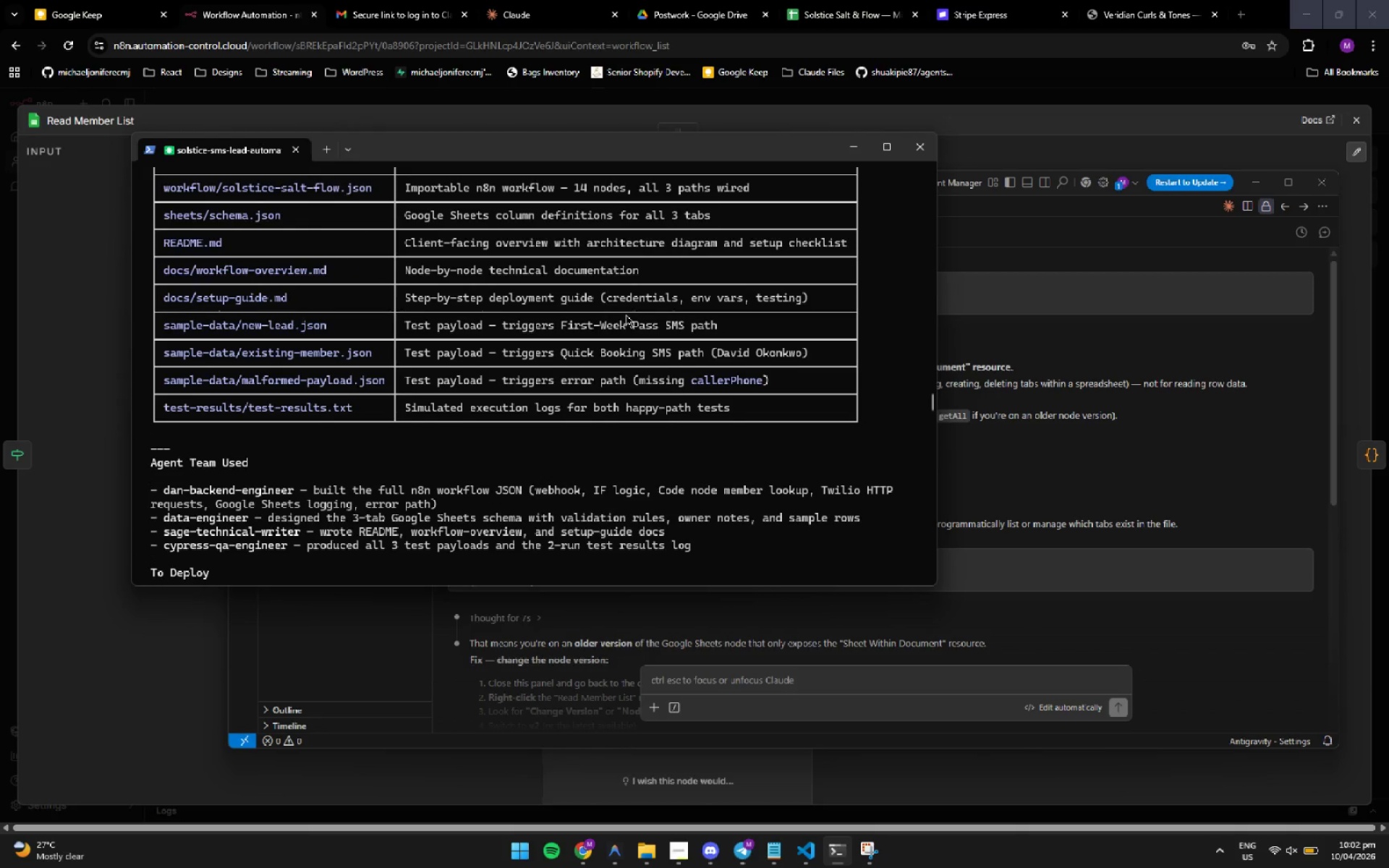 
scroll: coordinate [626, 315], scroll_direction: up, amount: 1.0
 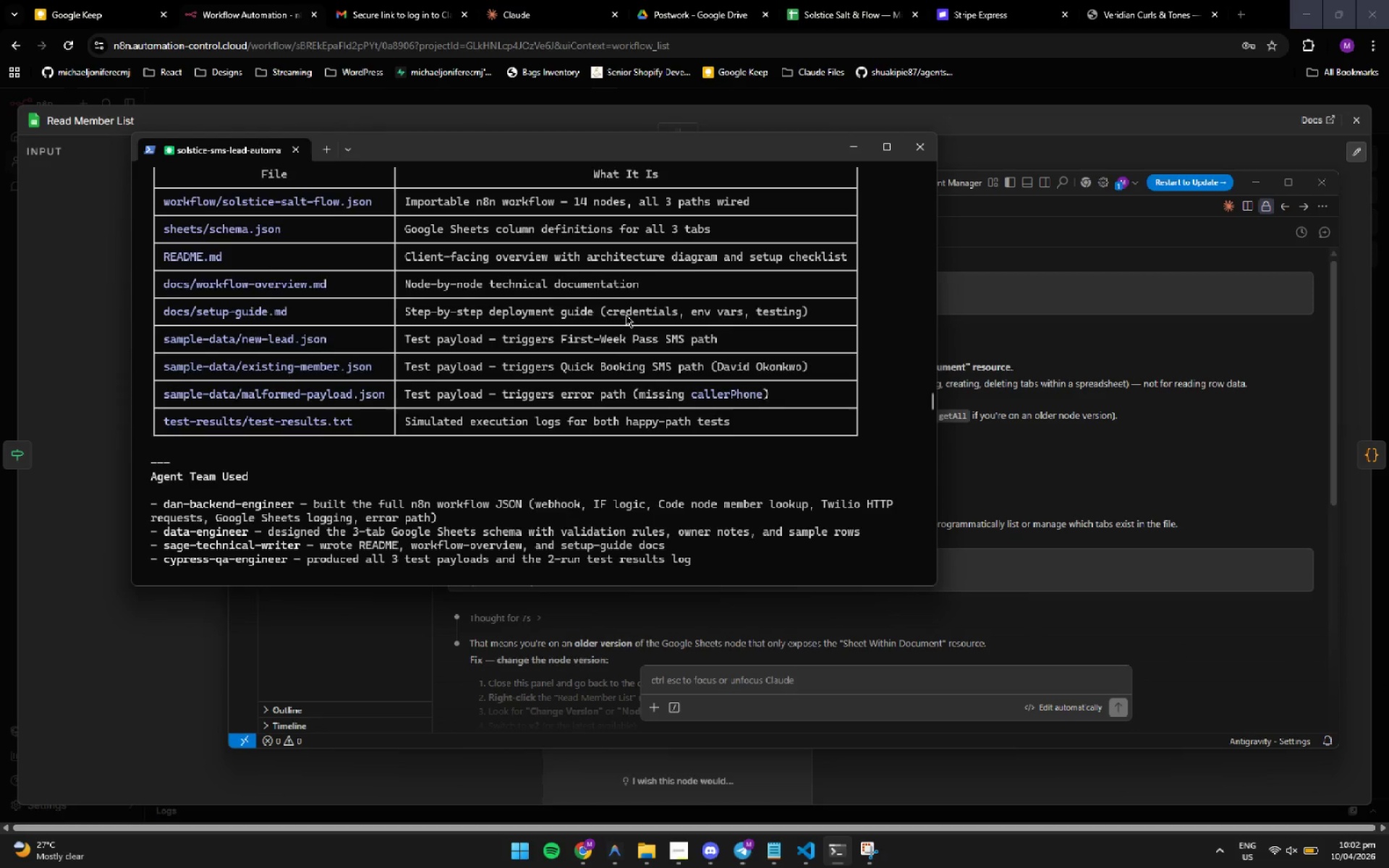 
scroll: coordinate [626, 315], scroll_direction: down, amount: 3.0
 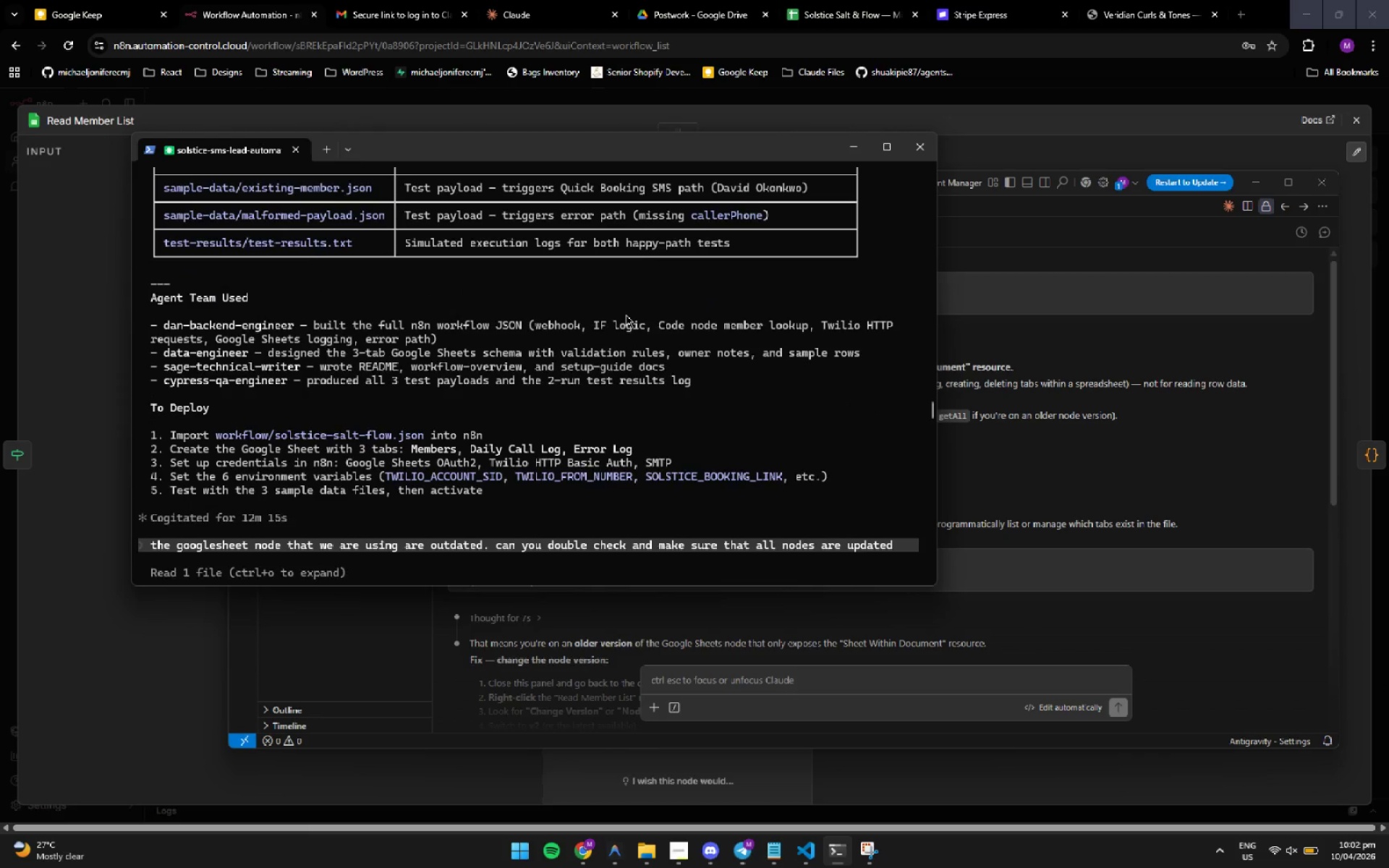 
scroll: coordinate [626, 315], scroll_direction: up, amount: 1.0
 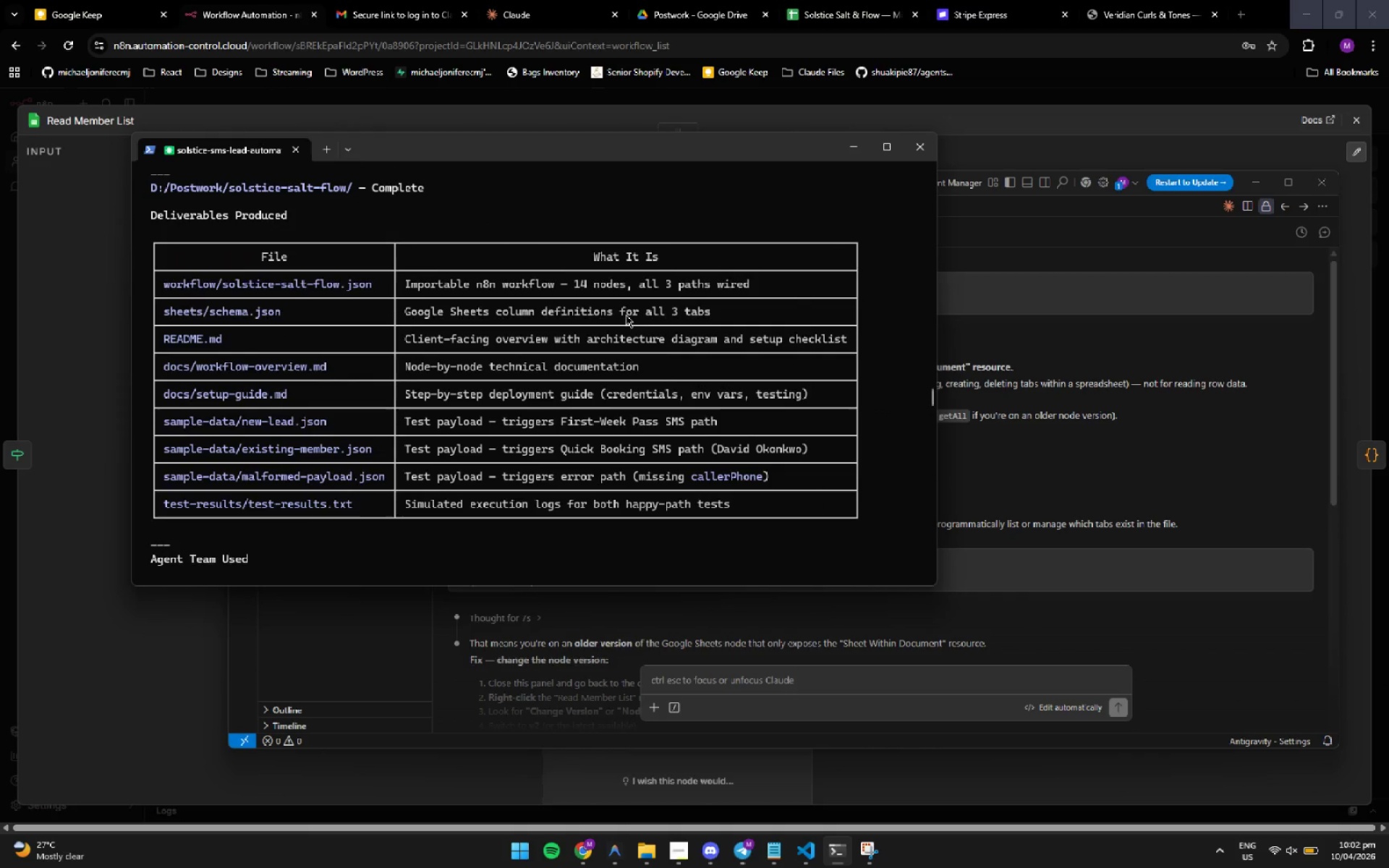 
scroll: coordinate [586, 347], scroll_direction: down, amount: 10.0
 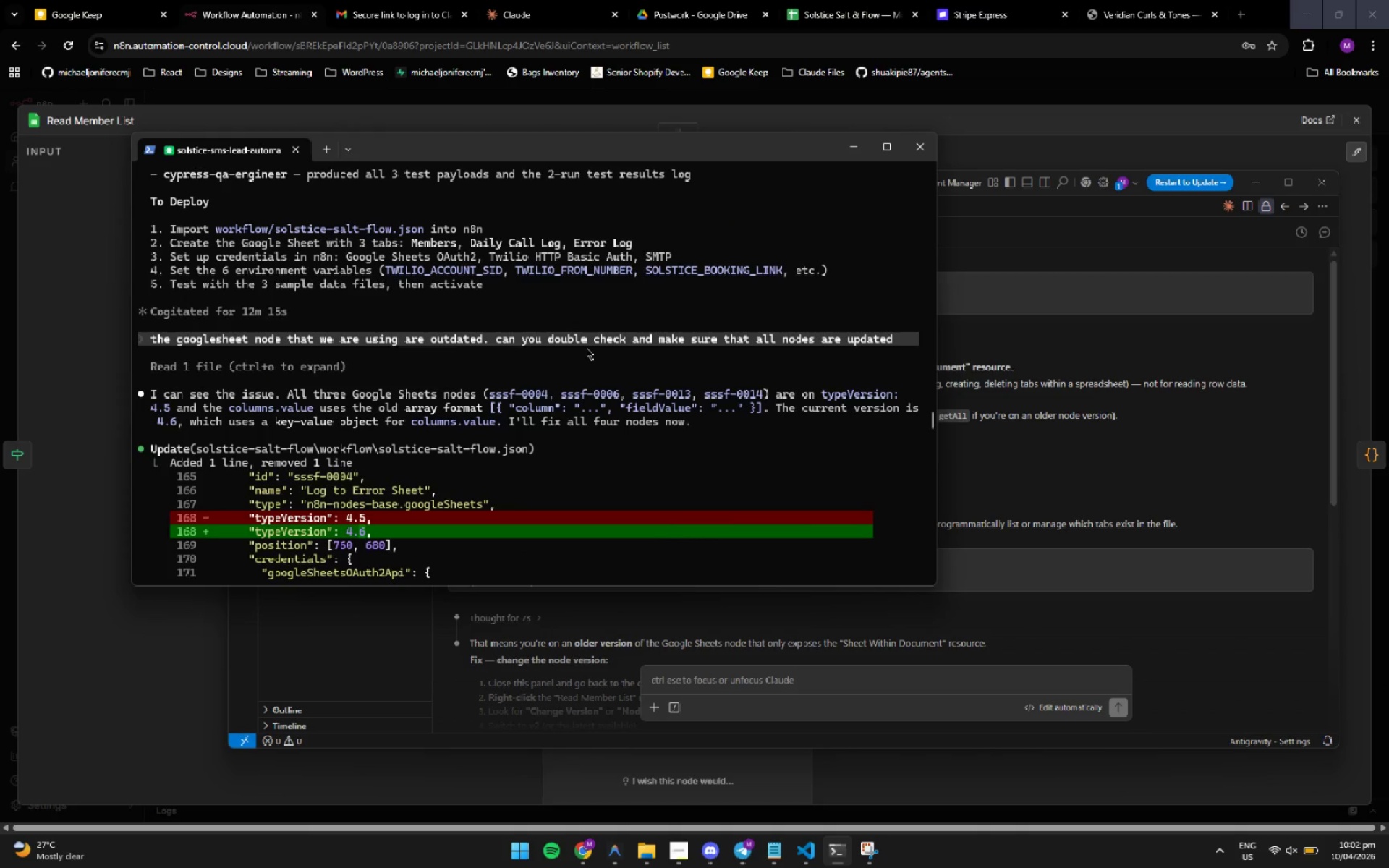 
scroll: coordinate [586, 347], scroll_direction: none, amount: 0.0
 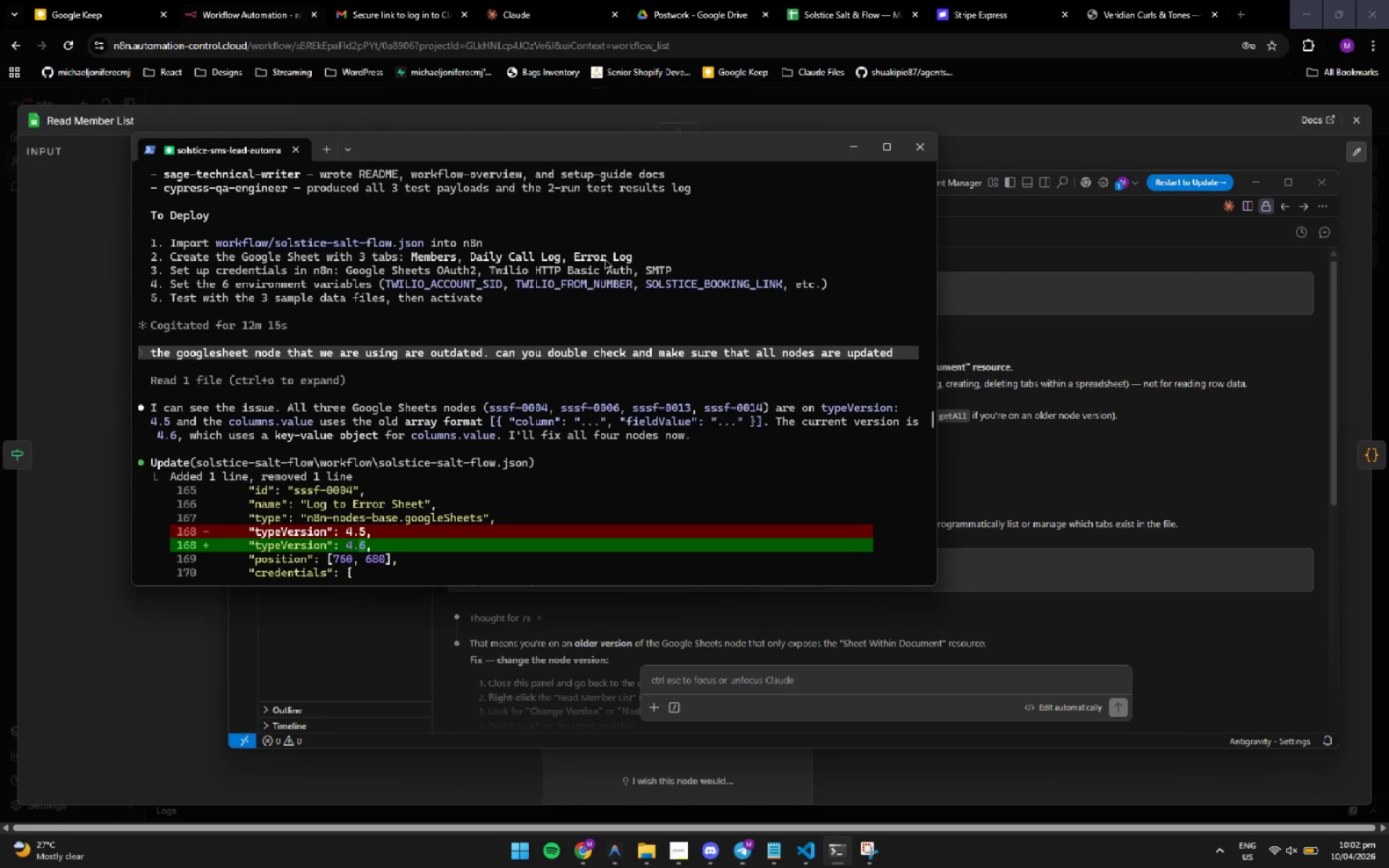 
scroll: coordinate [579, 322], scroll_direction: up, amount: 8.0
 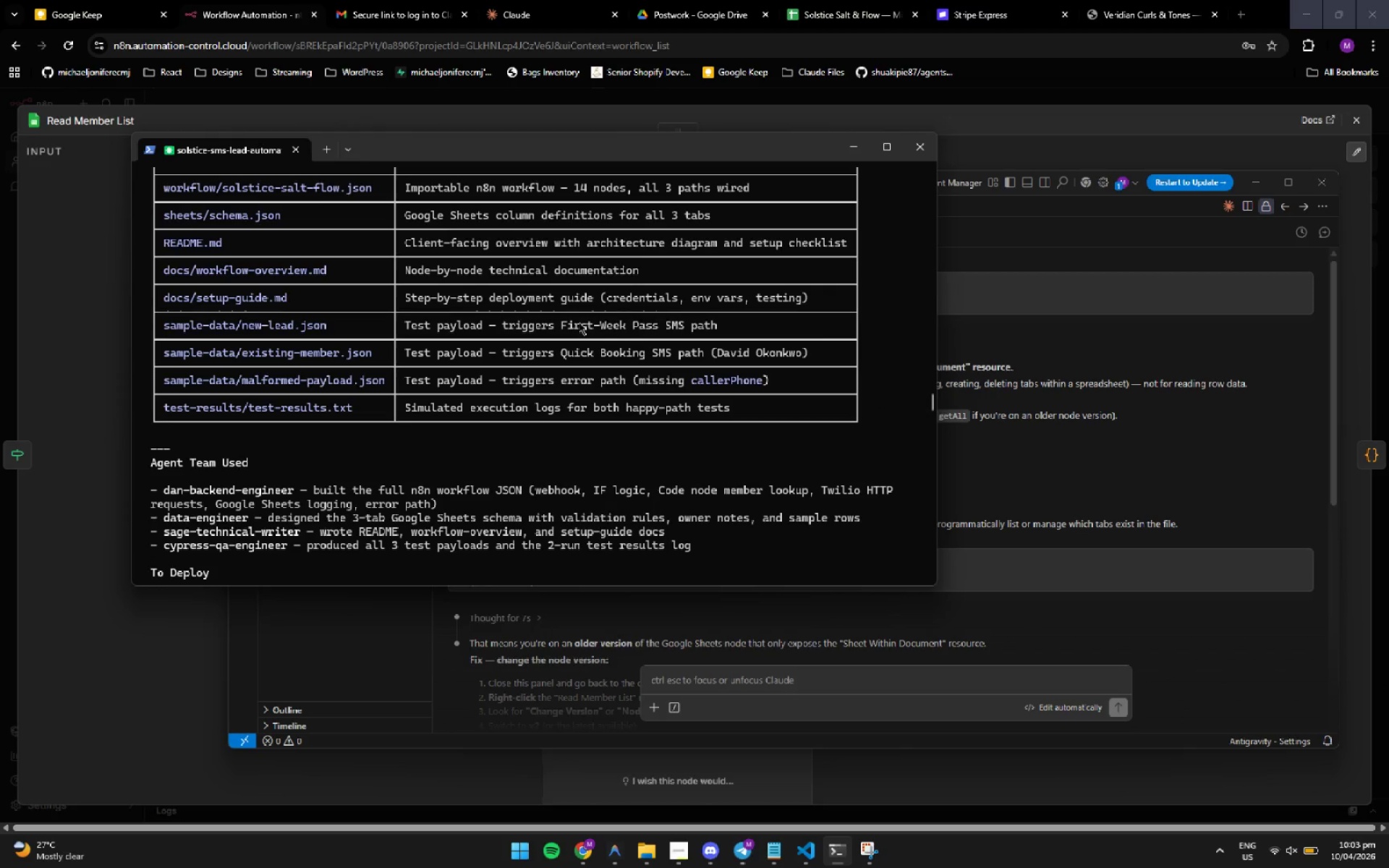 
wait(5.83)
 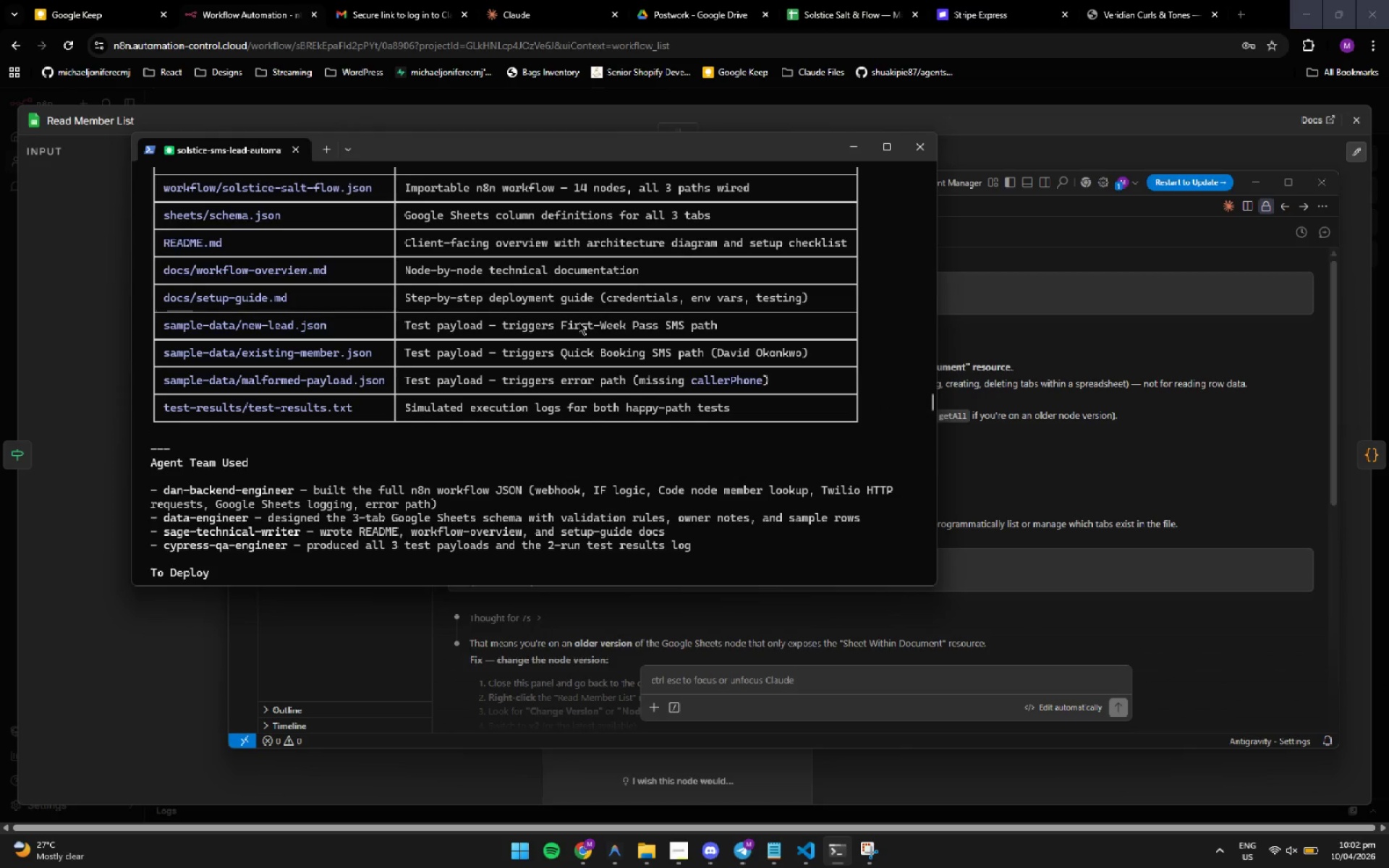 
scroll: coordinate [560, 312], scroll_direction: up, amount: 2.0
 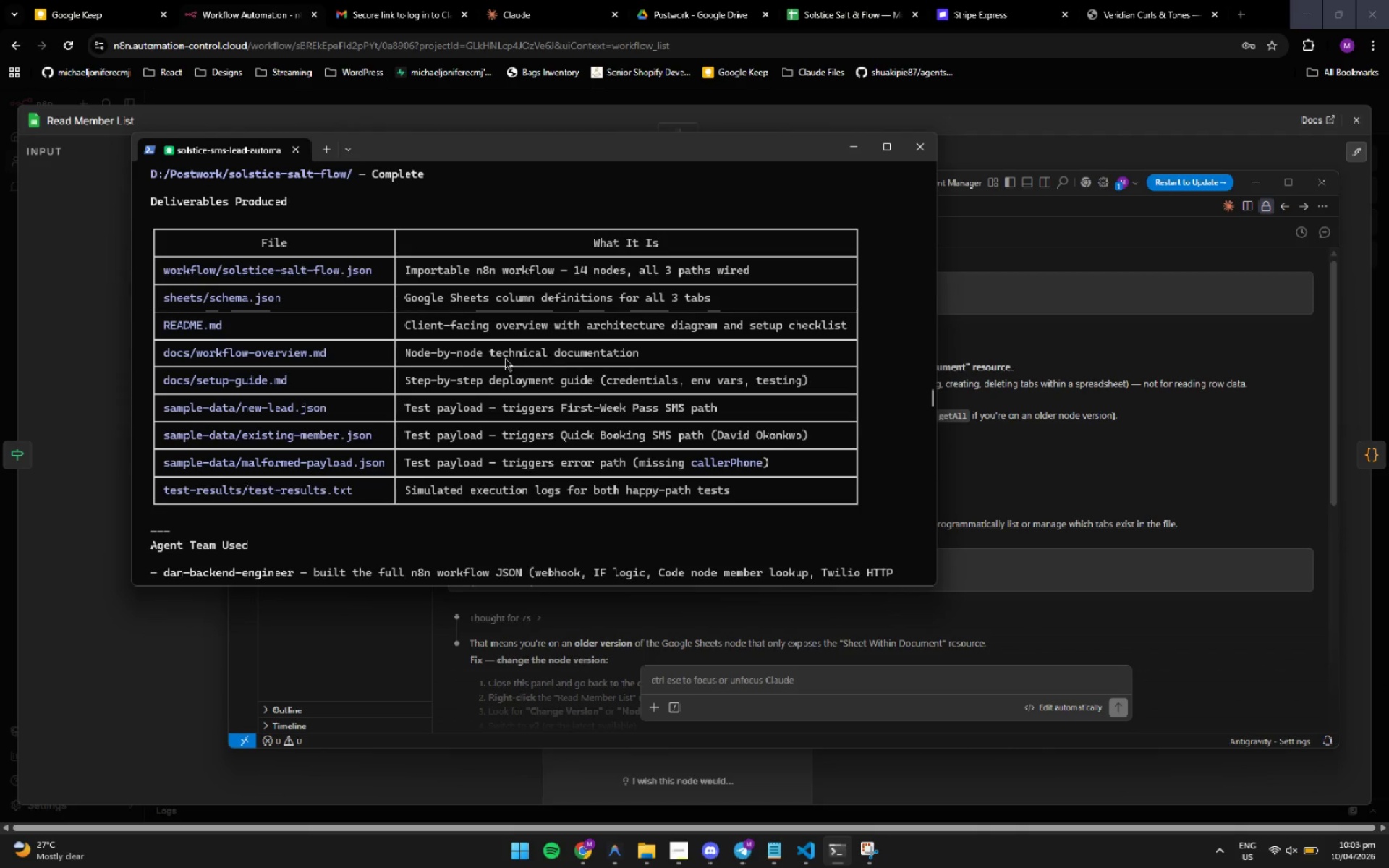 
wait(14.48)
 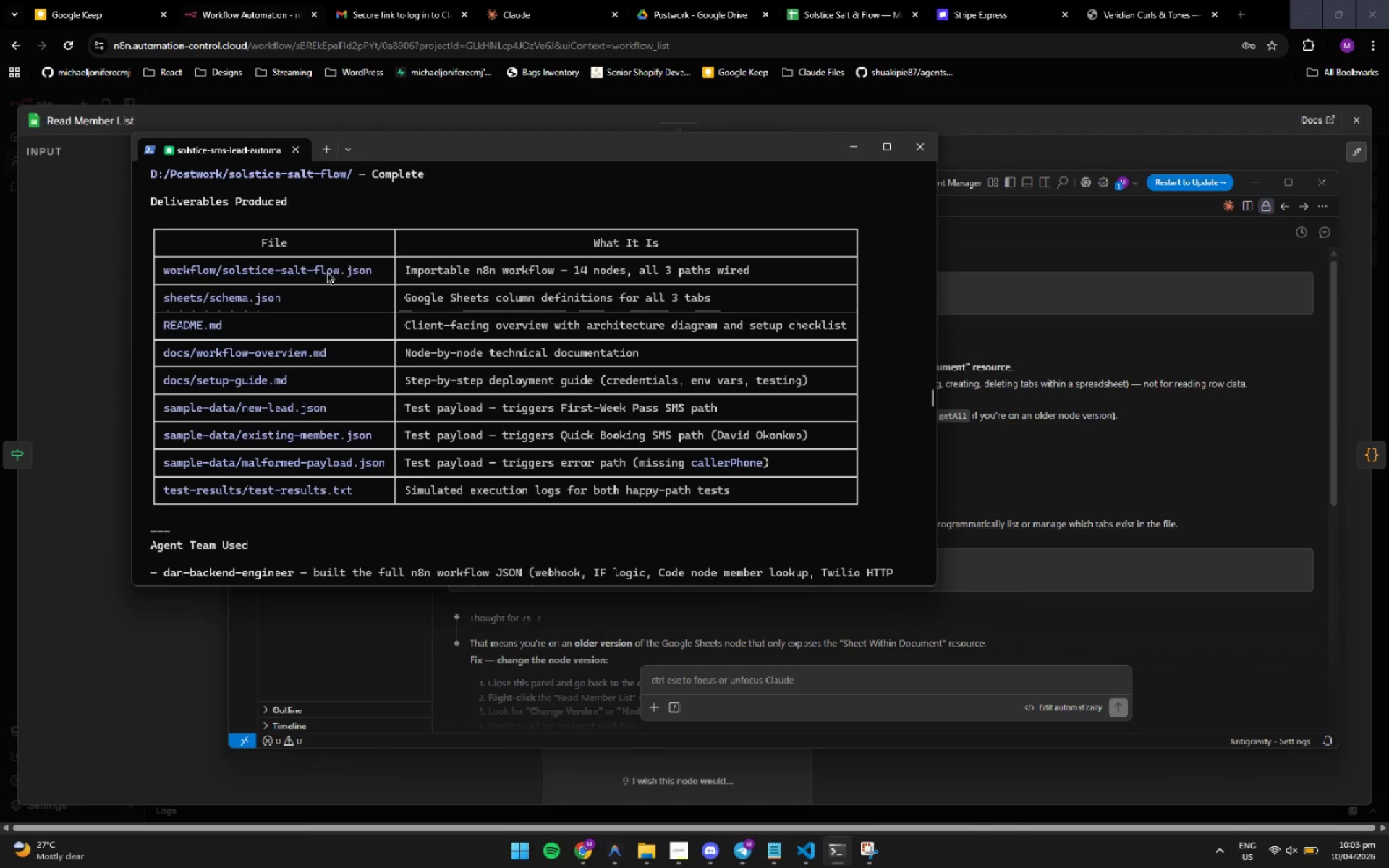 
right_click([0, 531])
 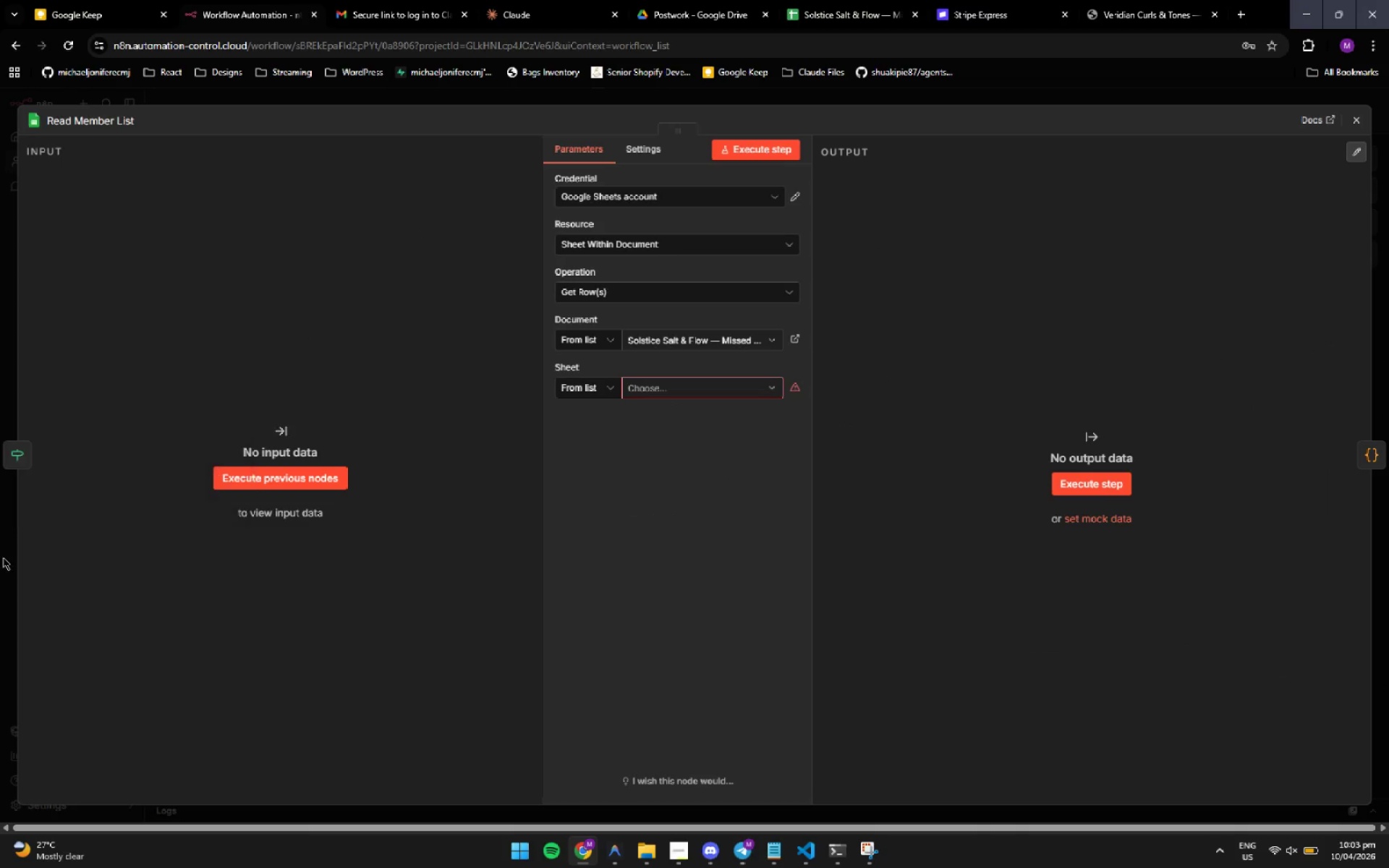 
scroll: coordinate [3, 558], scroll_direction: up, amount: 31.0
 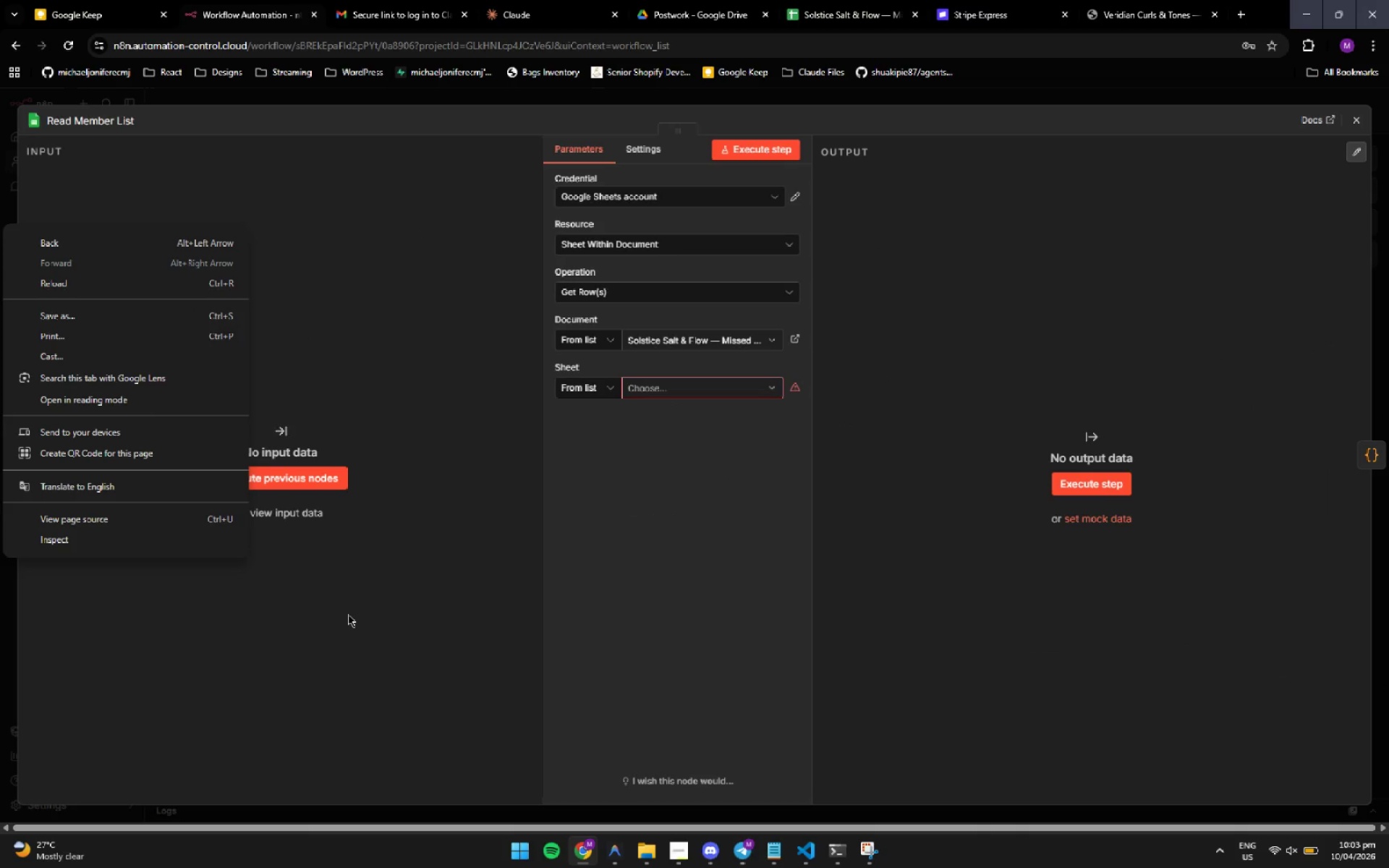 
left_click([348, 614])
 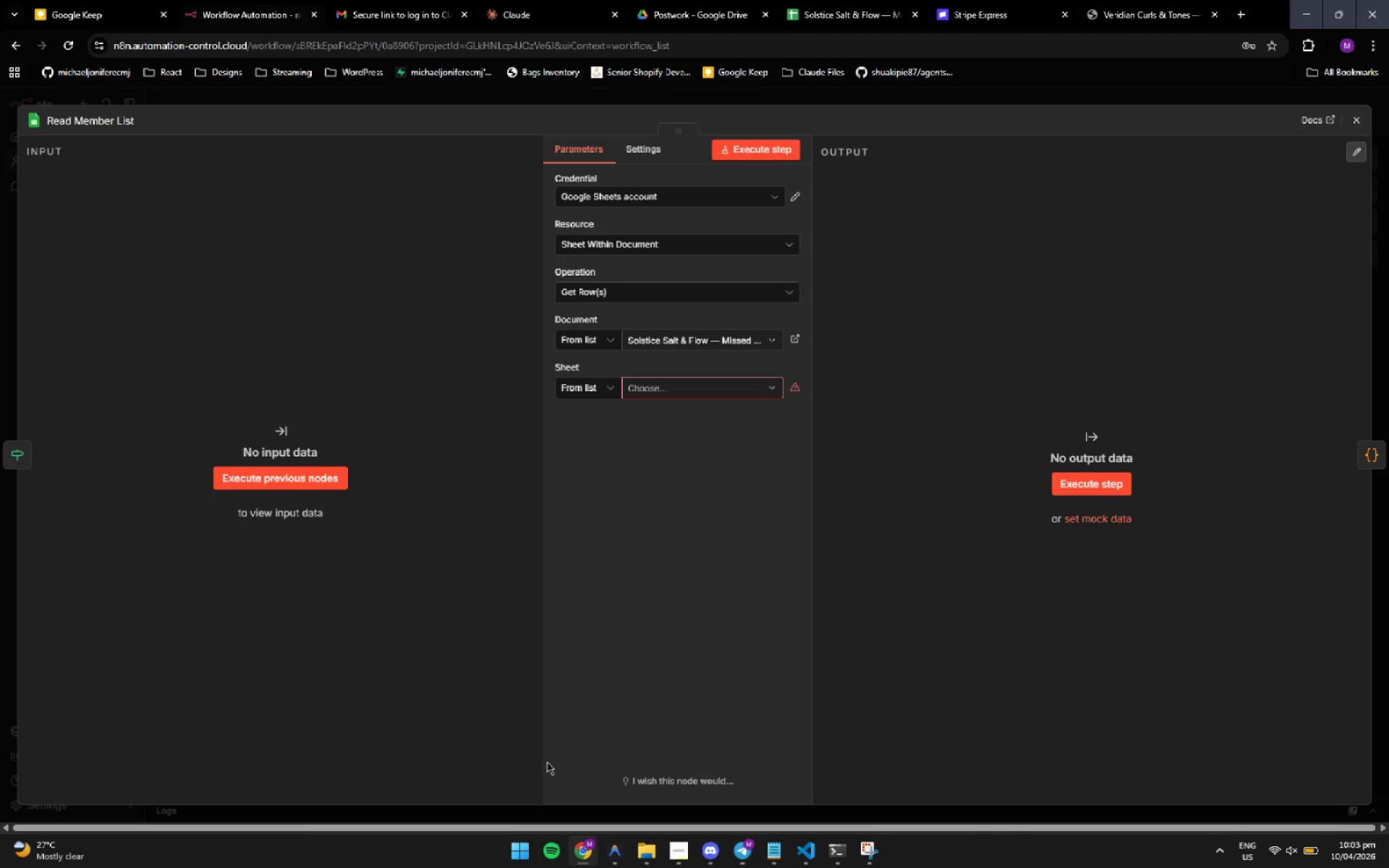 
wait(8.38)
 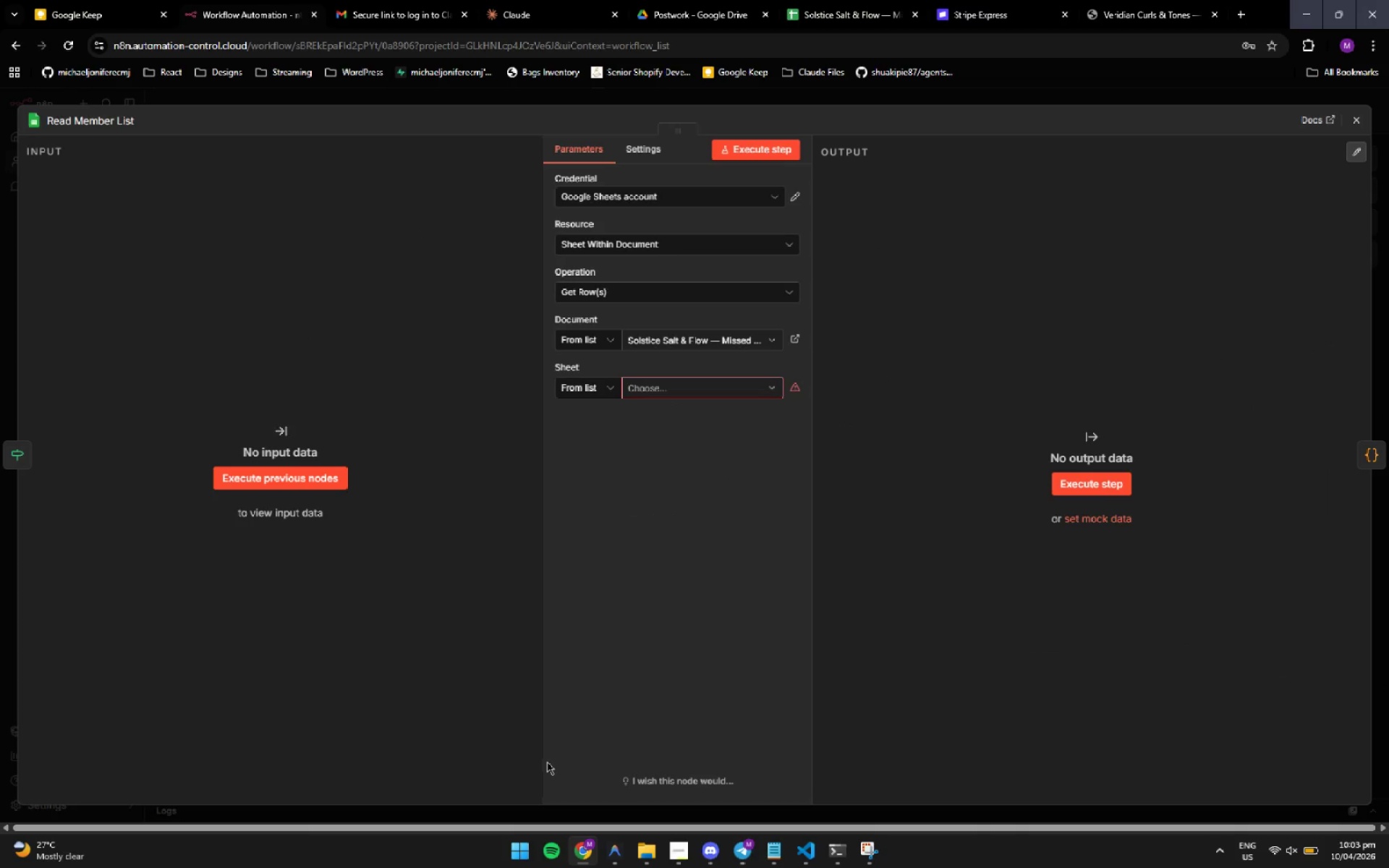 
left_click([719, 607])
 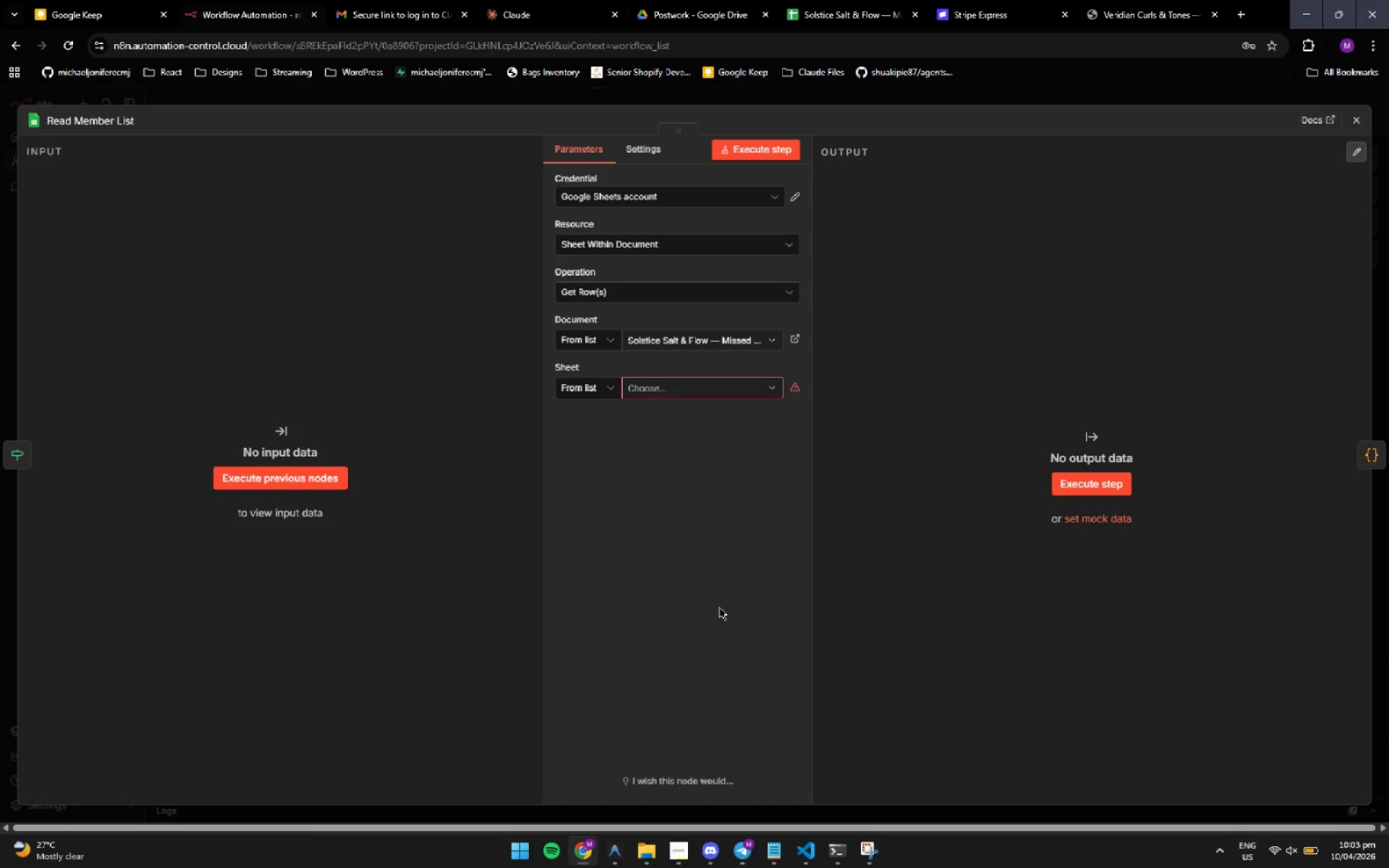 
wait(15.38)
 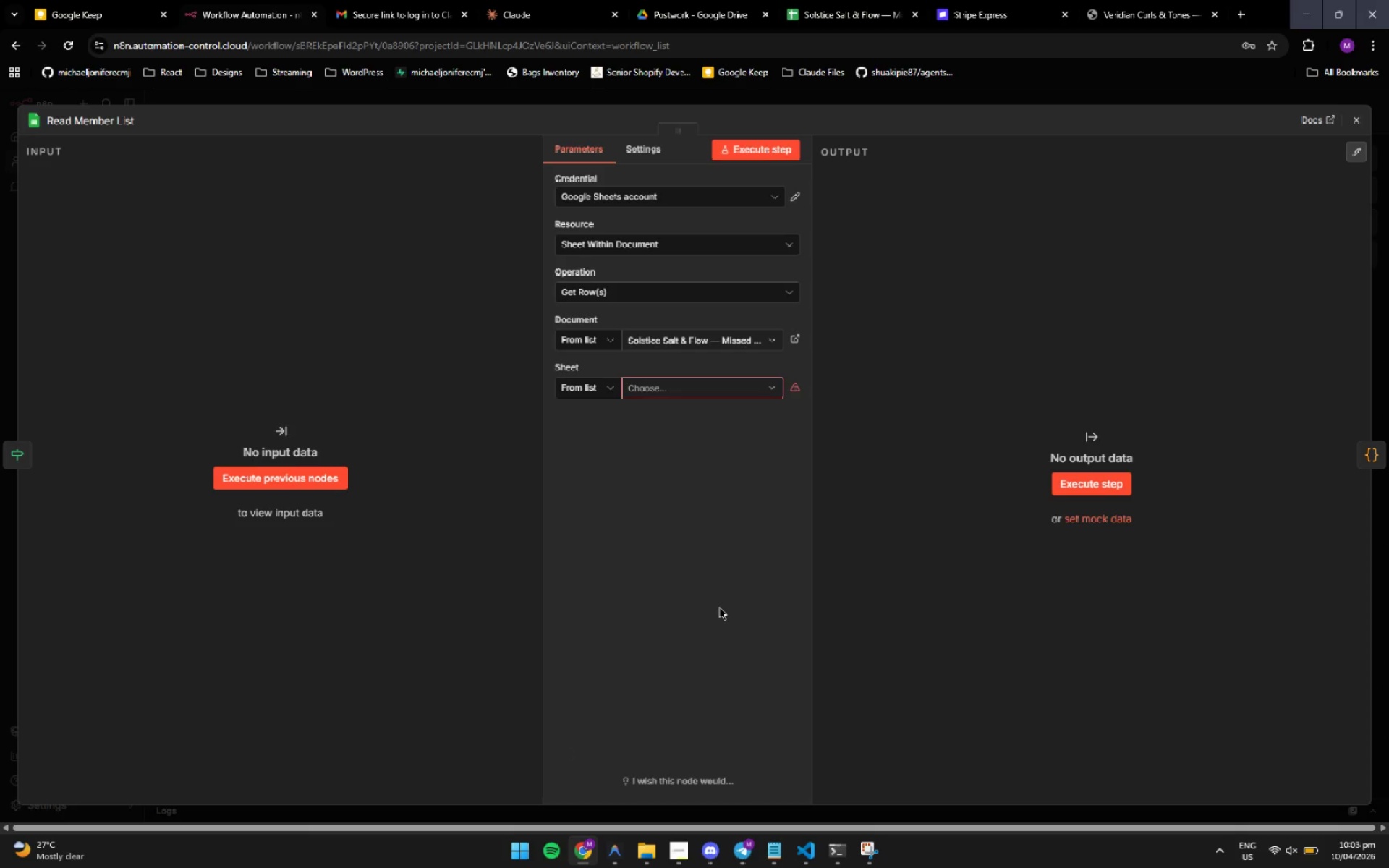 
left_click([837, 860])
 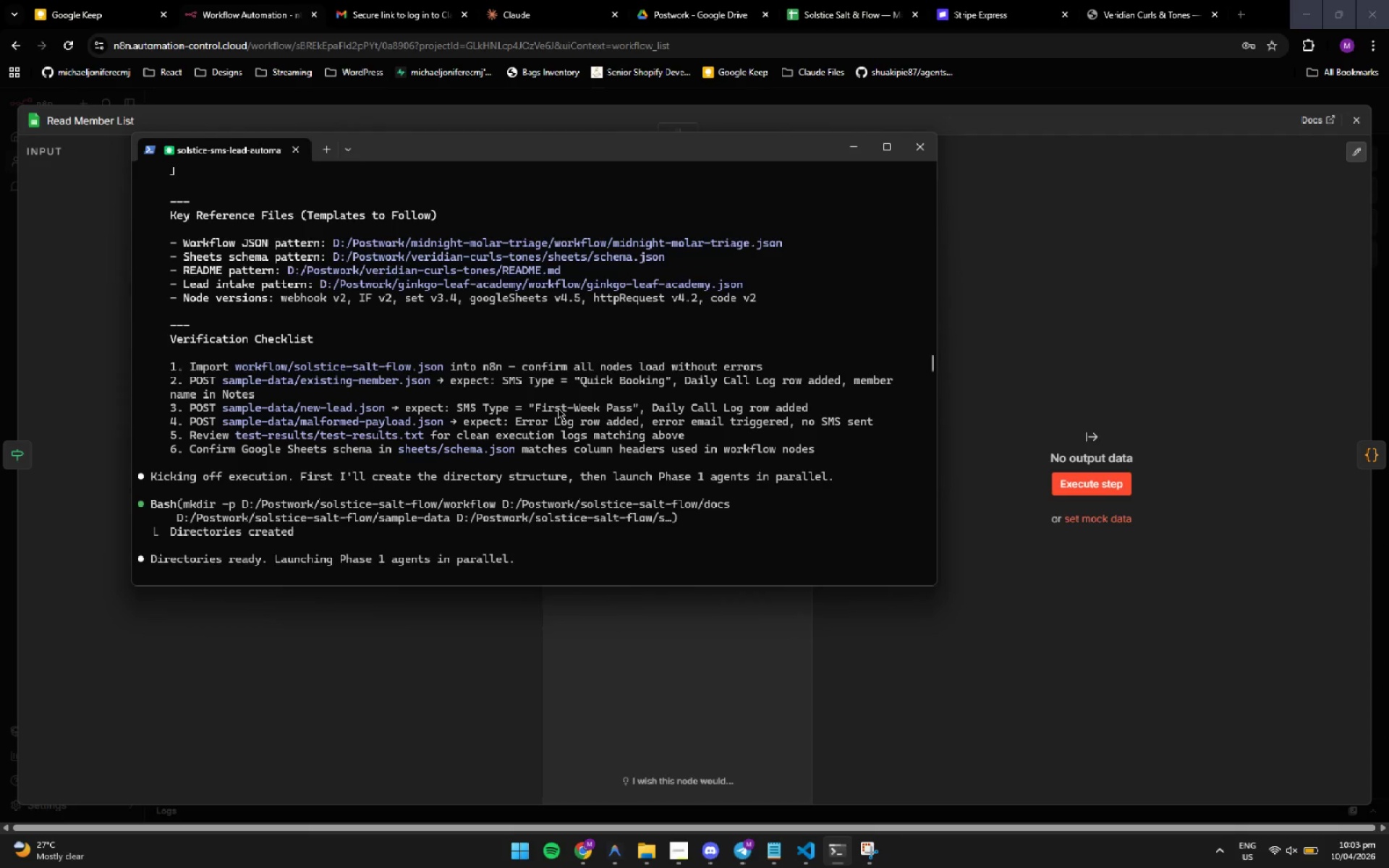 
scroll: coordinate [558, 408], scroll_direction: none, amount: 0.0
 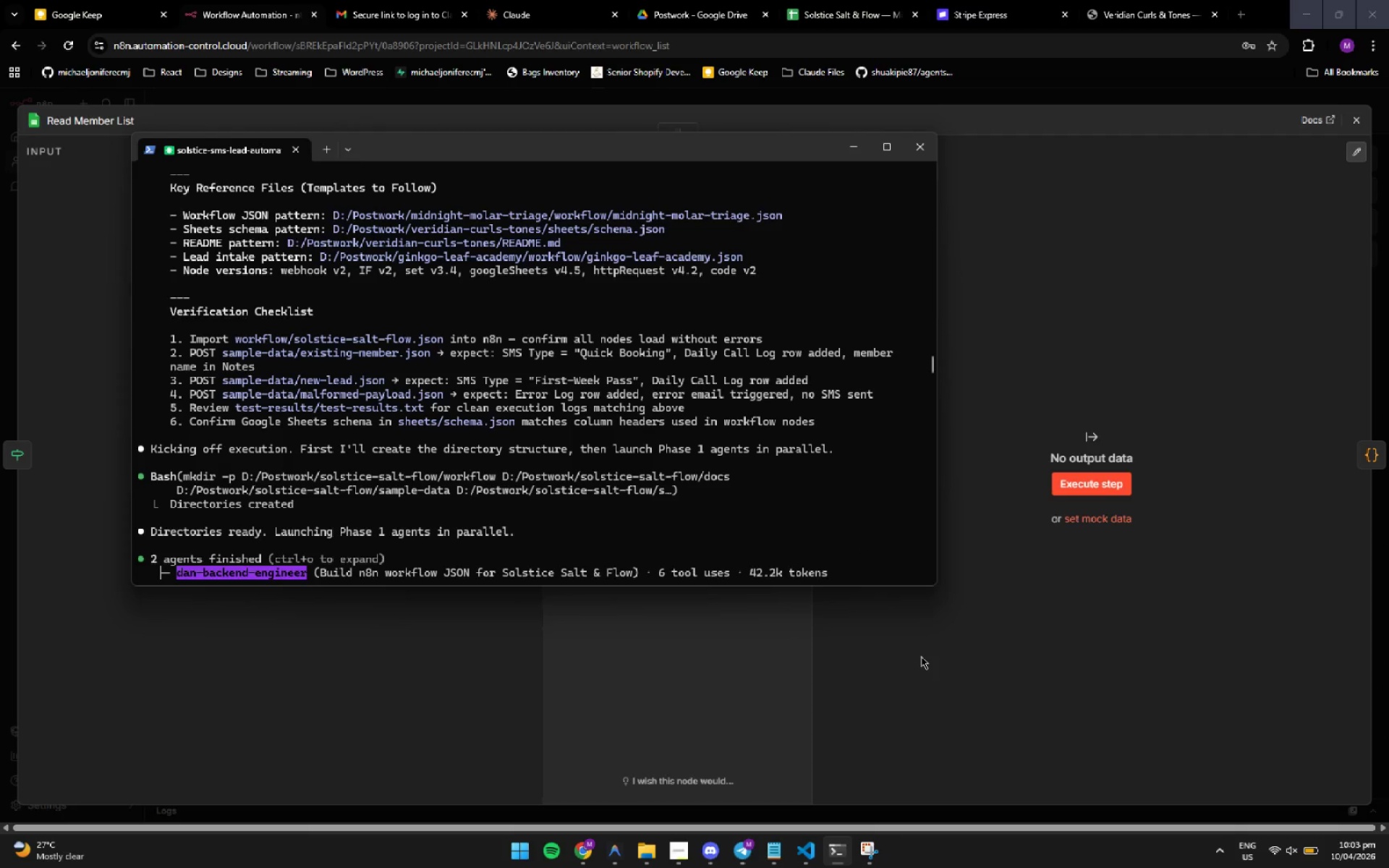 
left_click([921, 656])
 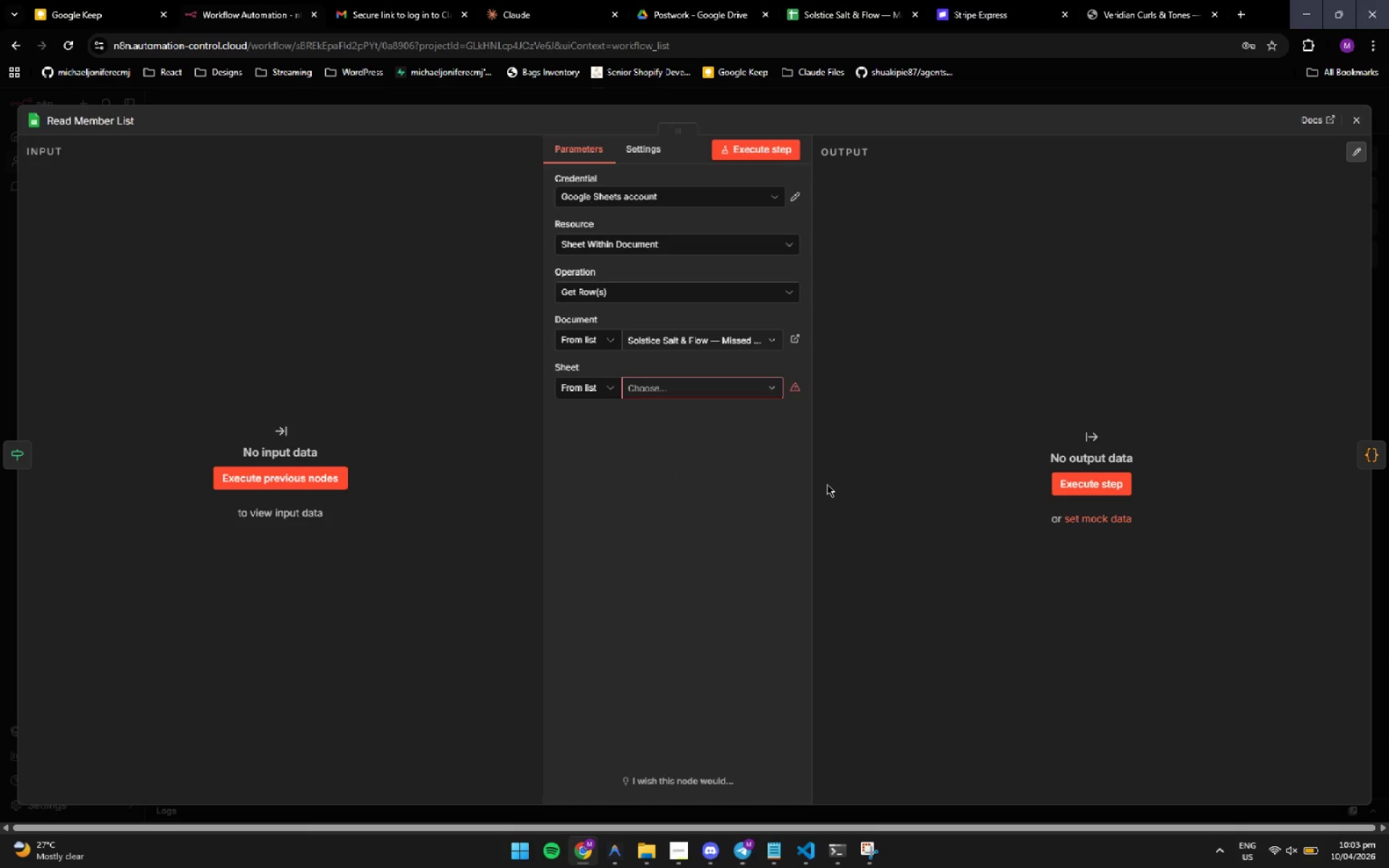 
mouse_move([684, 387])
 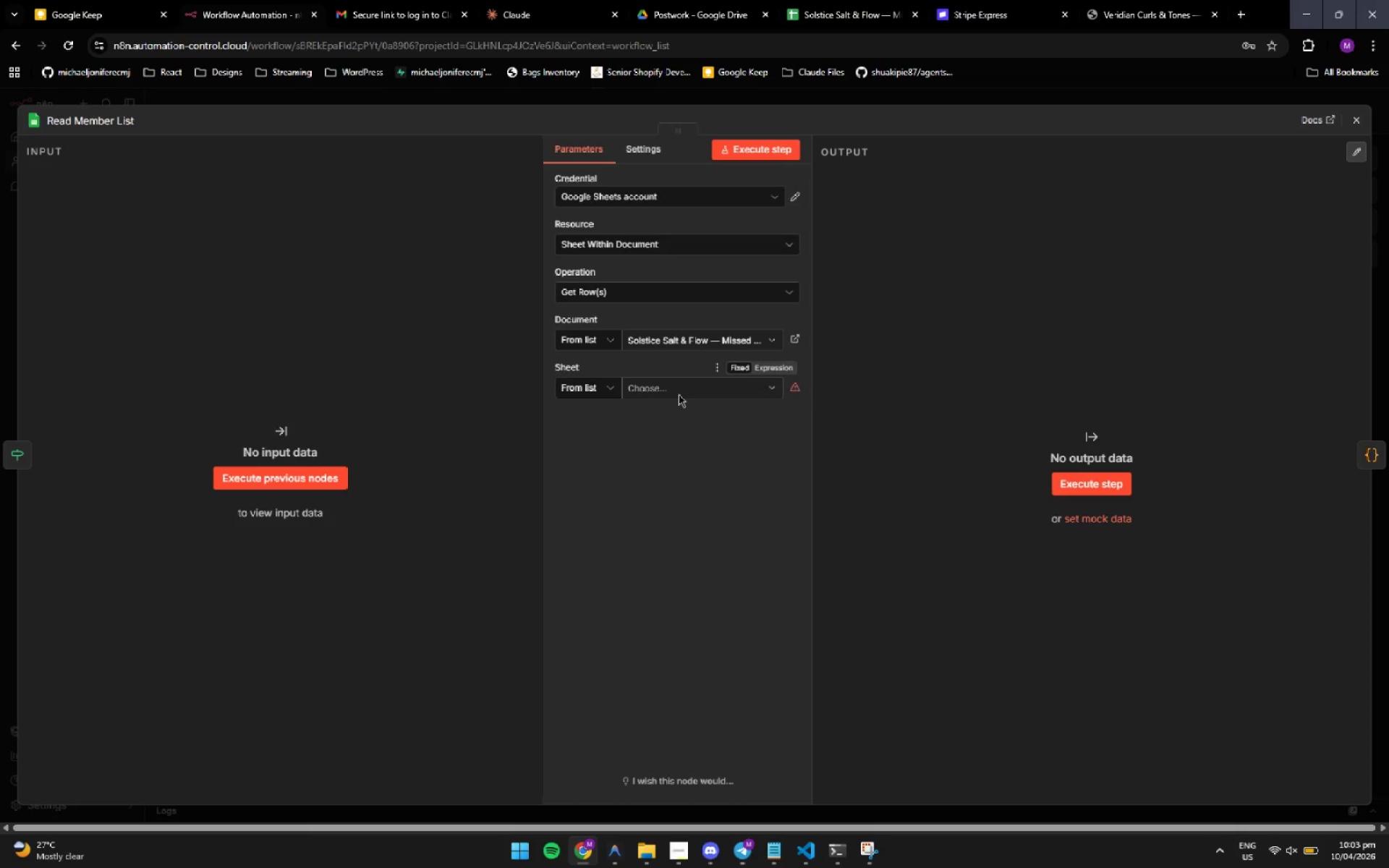 
left_click([679, 394])
 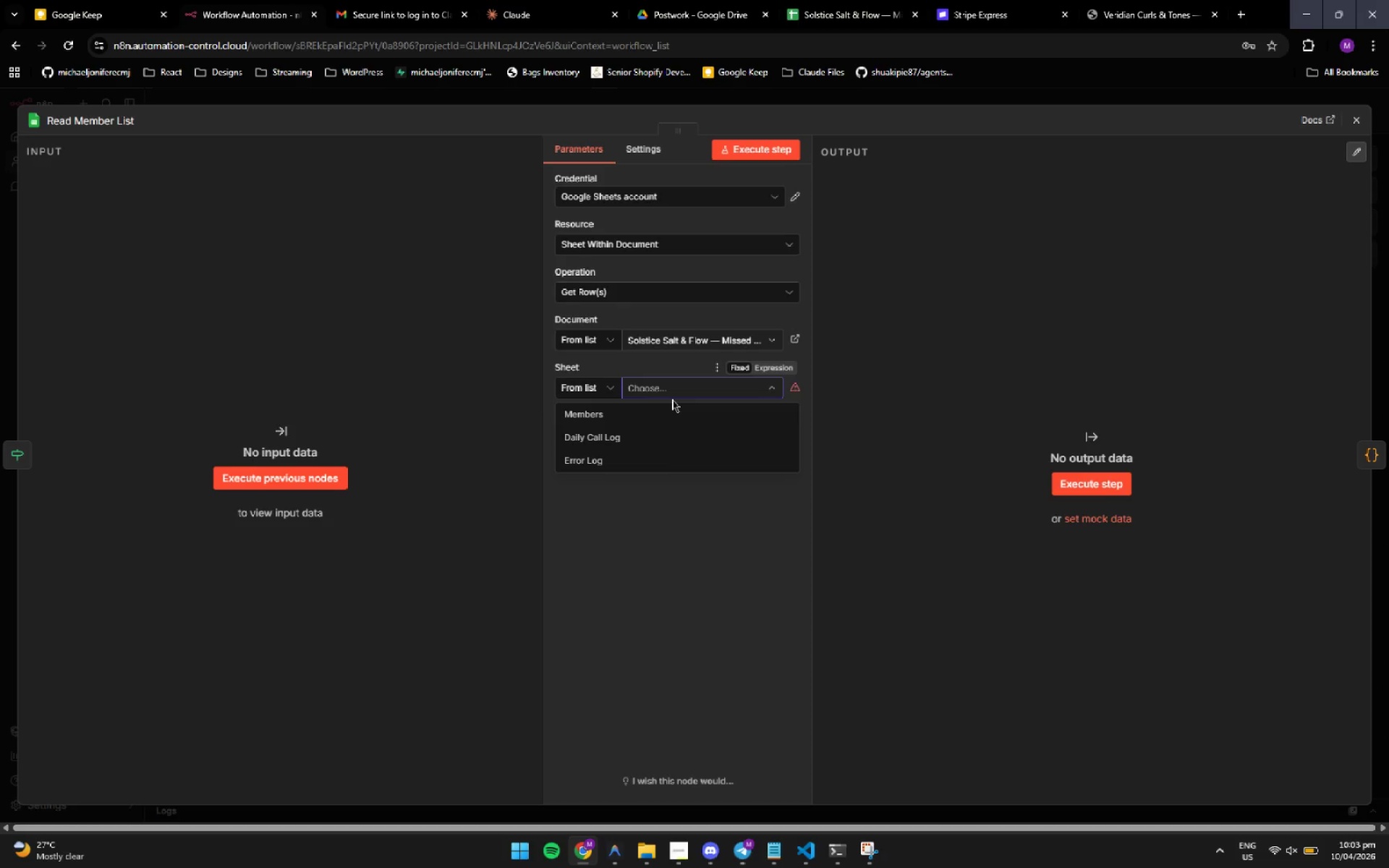 
left_click([660, 405])
 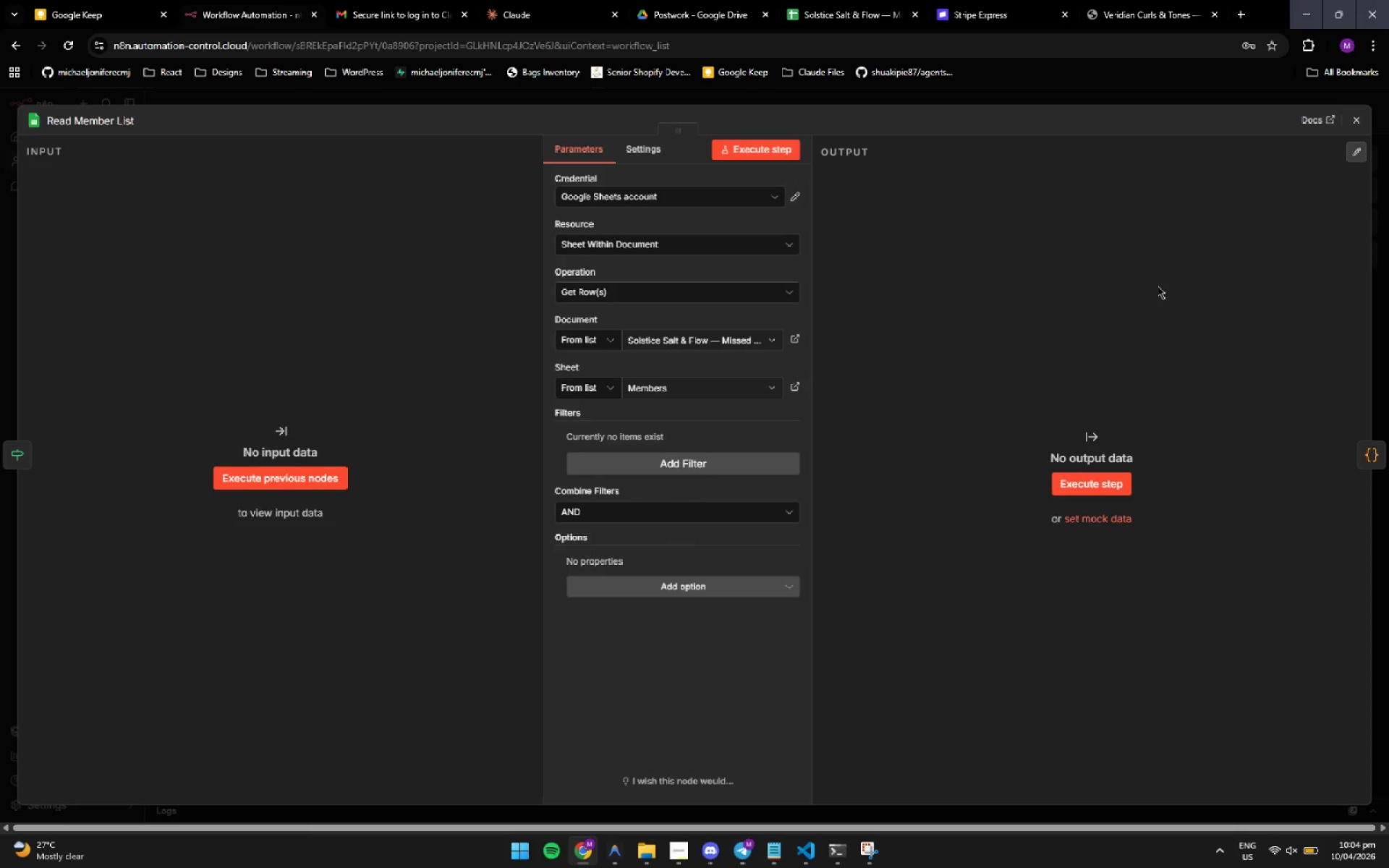 
wait(12.47)
 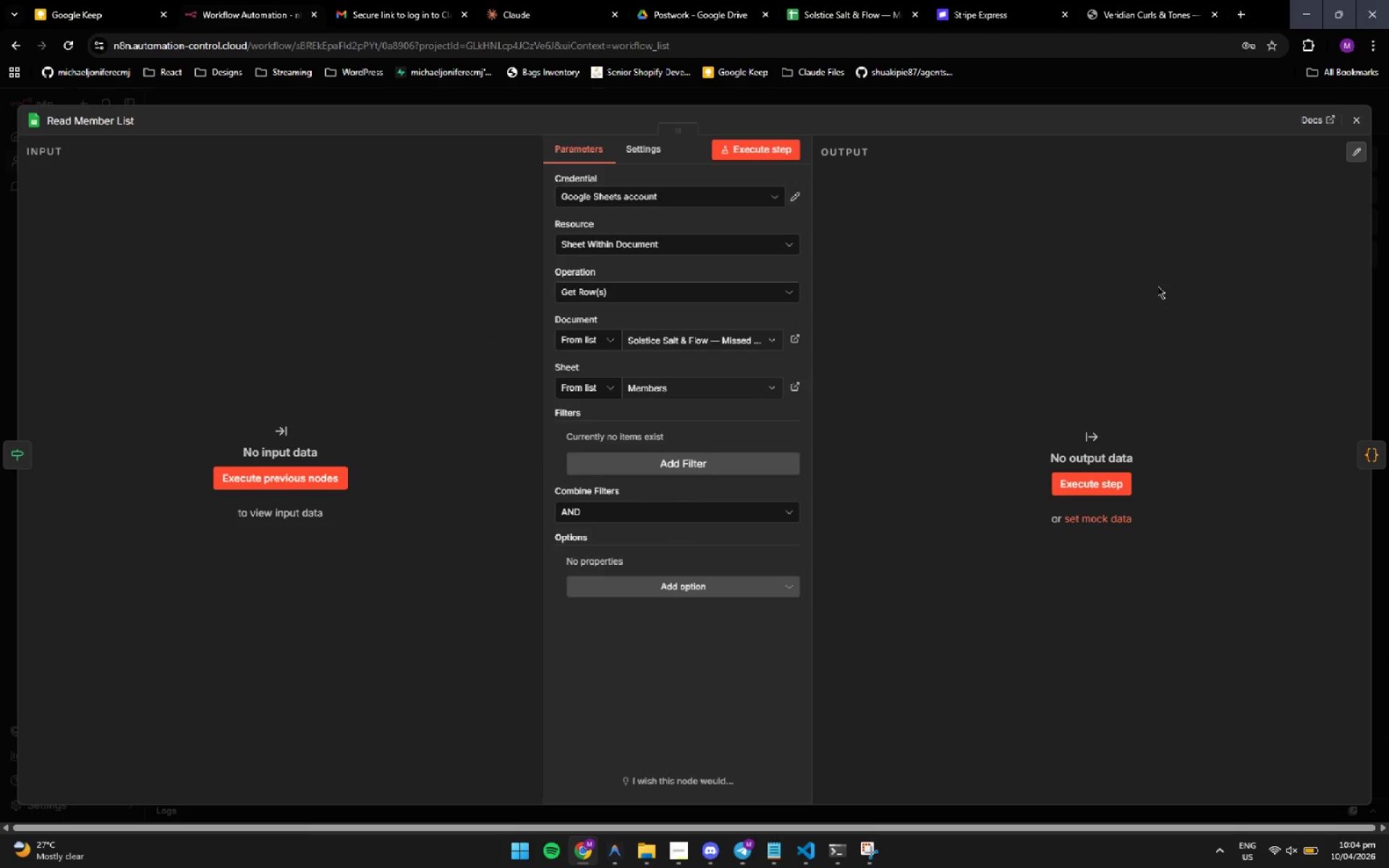 
left_click([865, 854])
 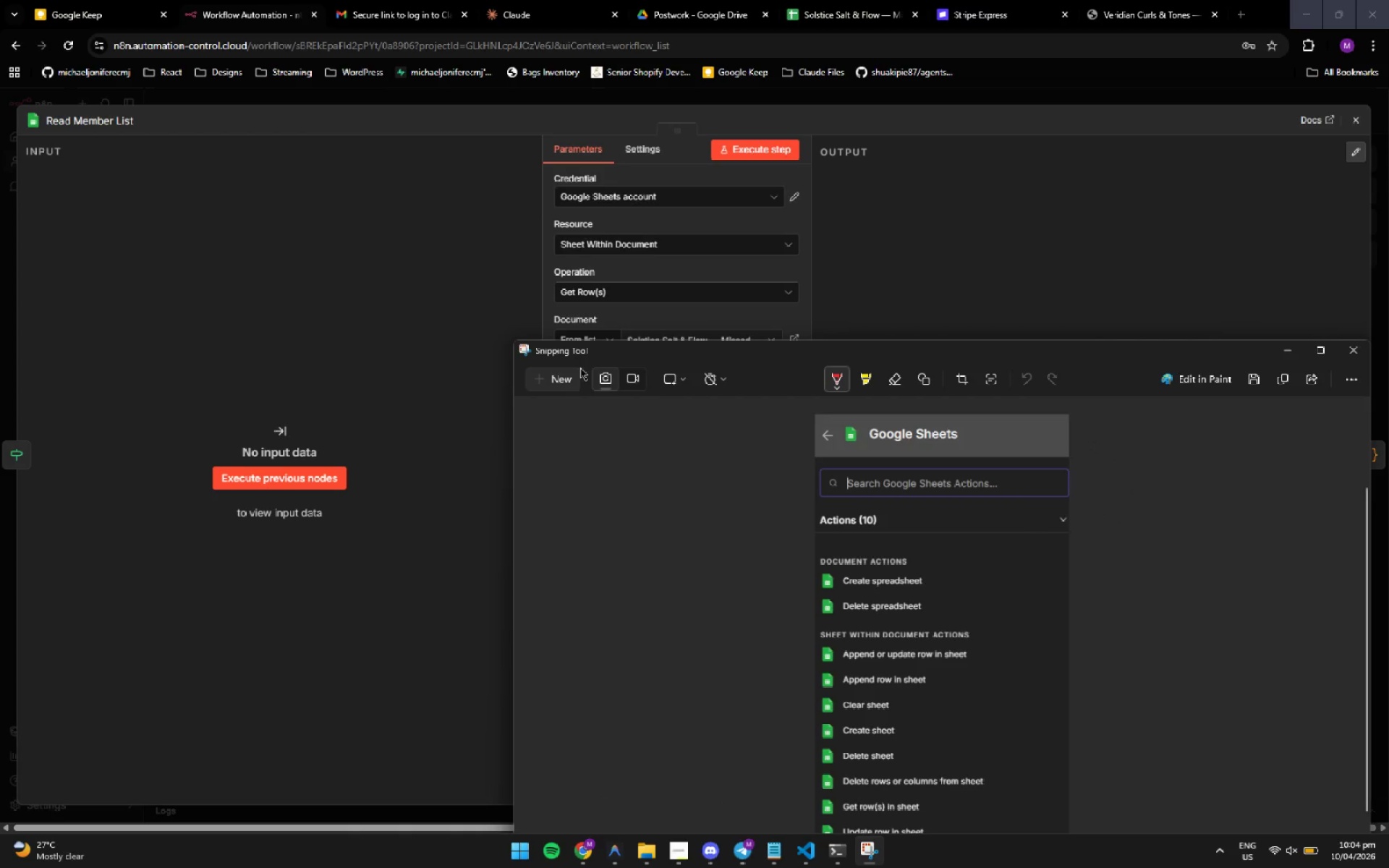 
left_click([563, 376])
 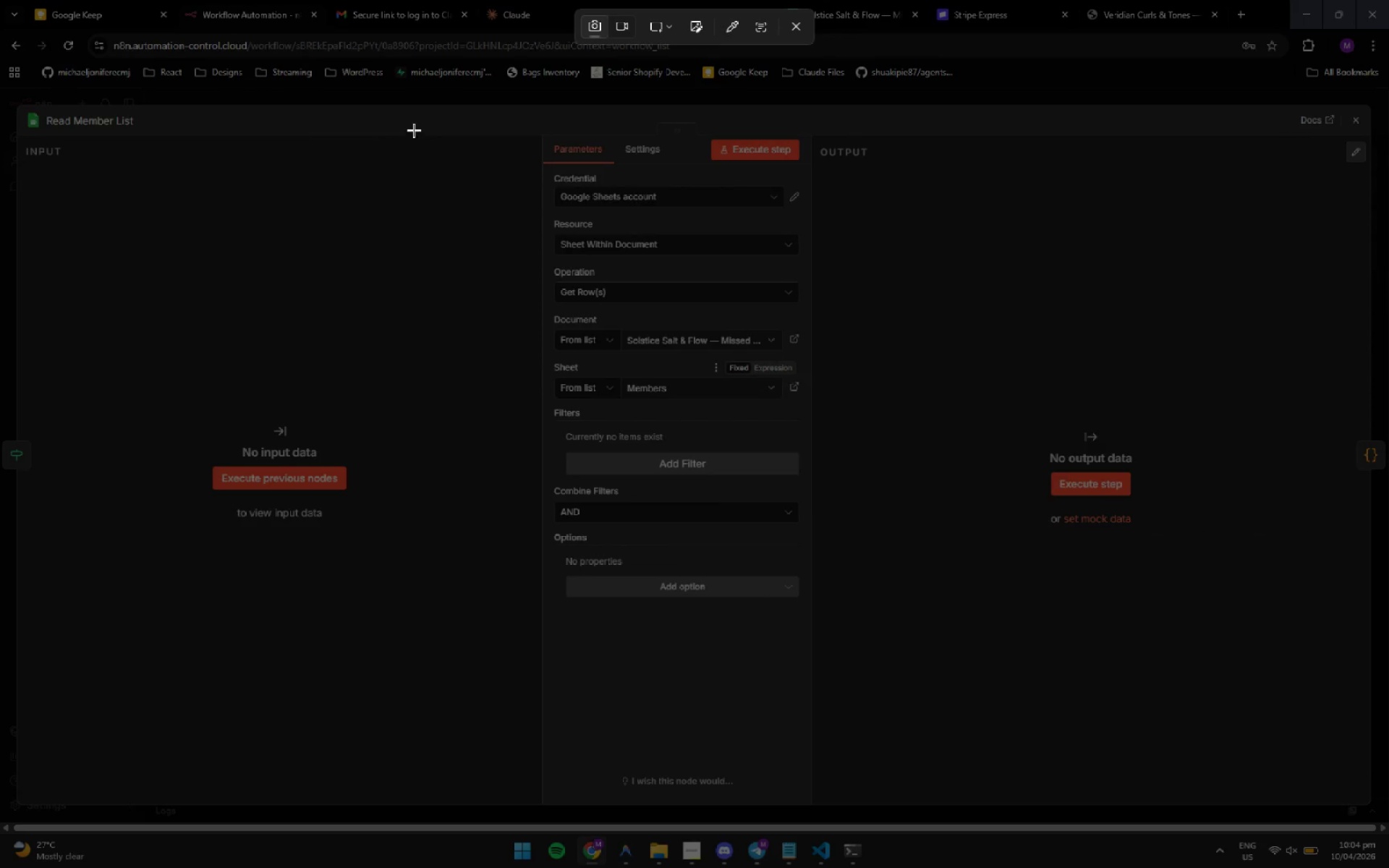 
left_click_drag(start_coordinate=[419, 114], to_coordinate=[1056, 782])
 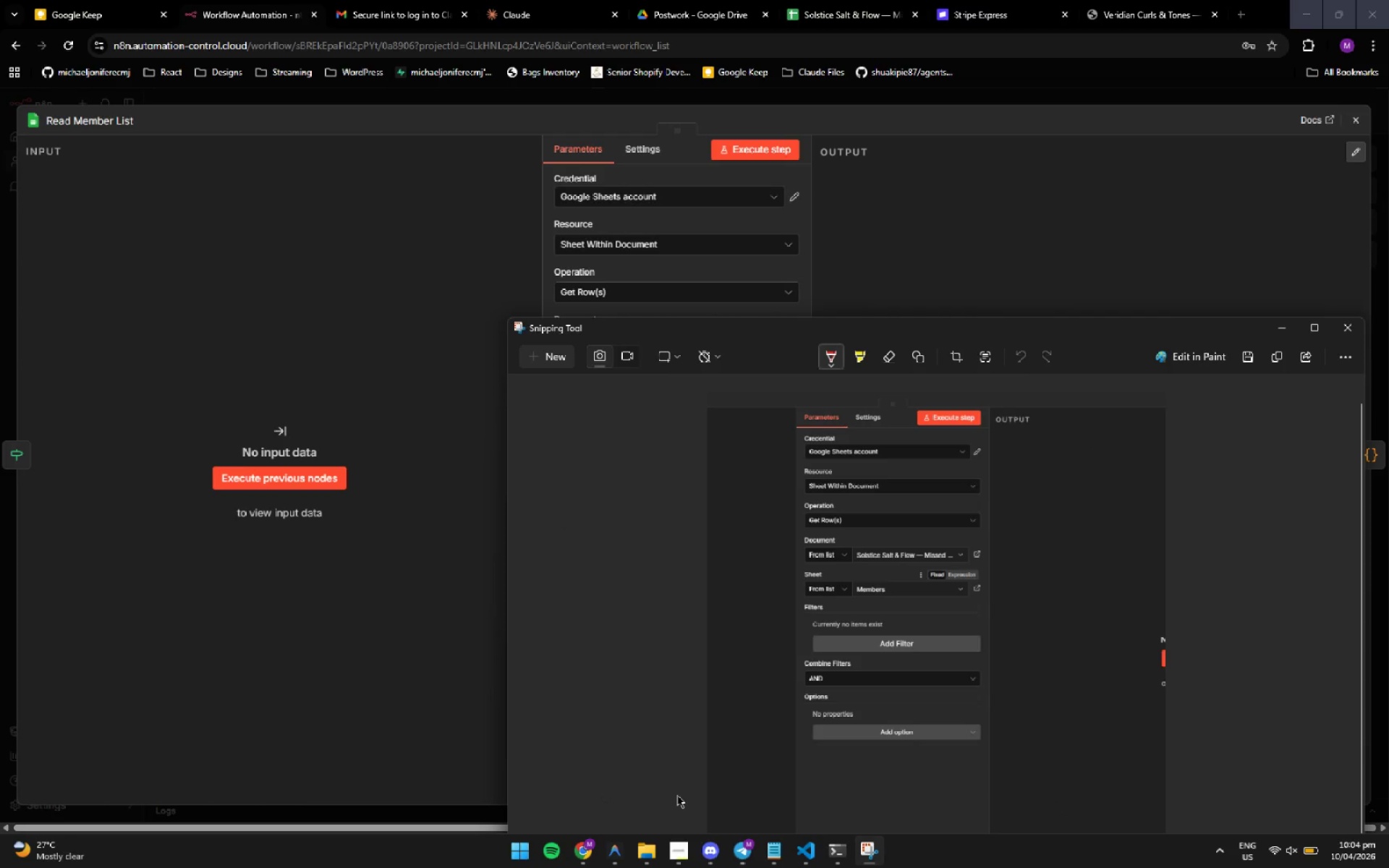 
key(Control+C)
 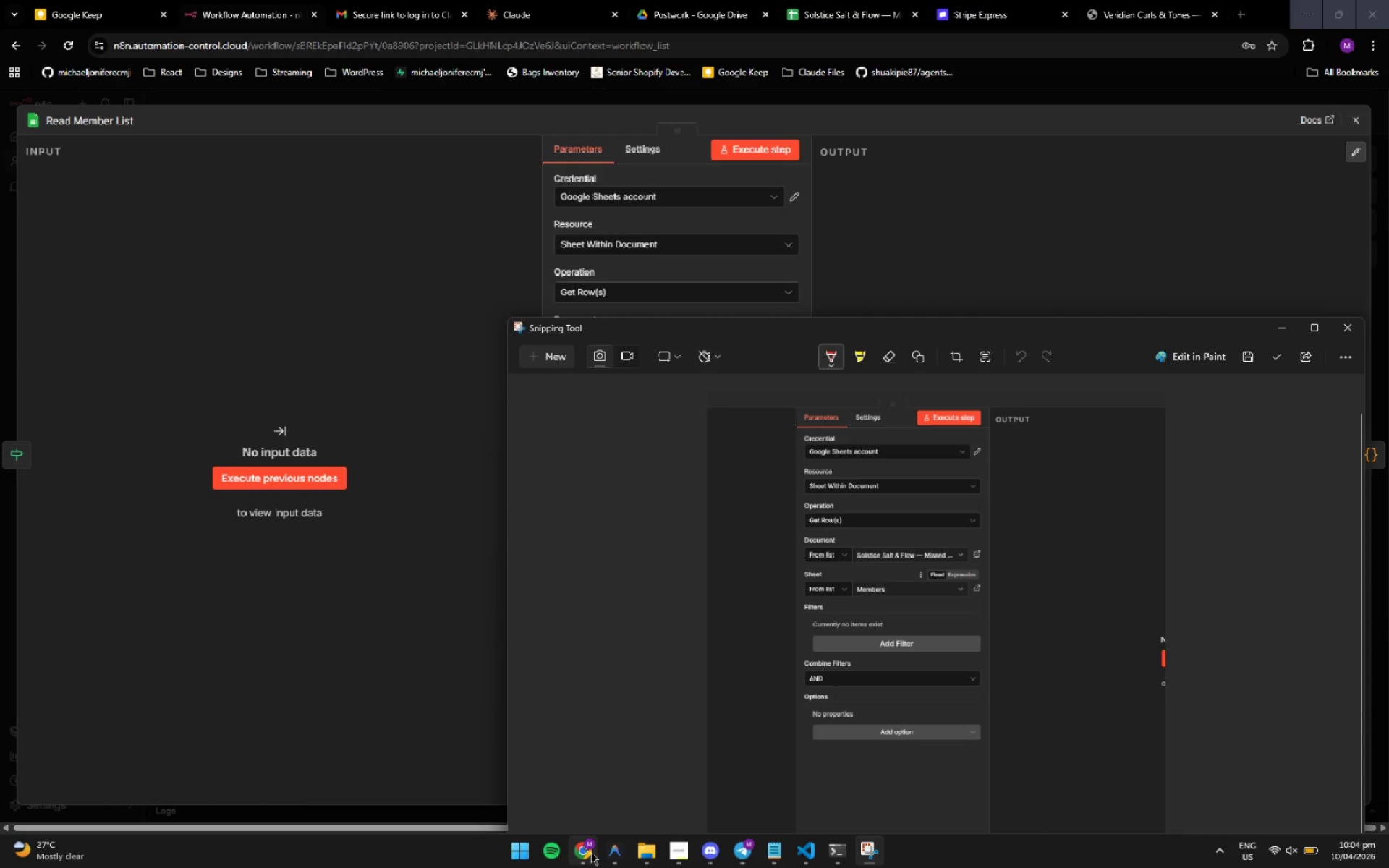 
left_click([590, 852])
 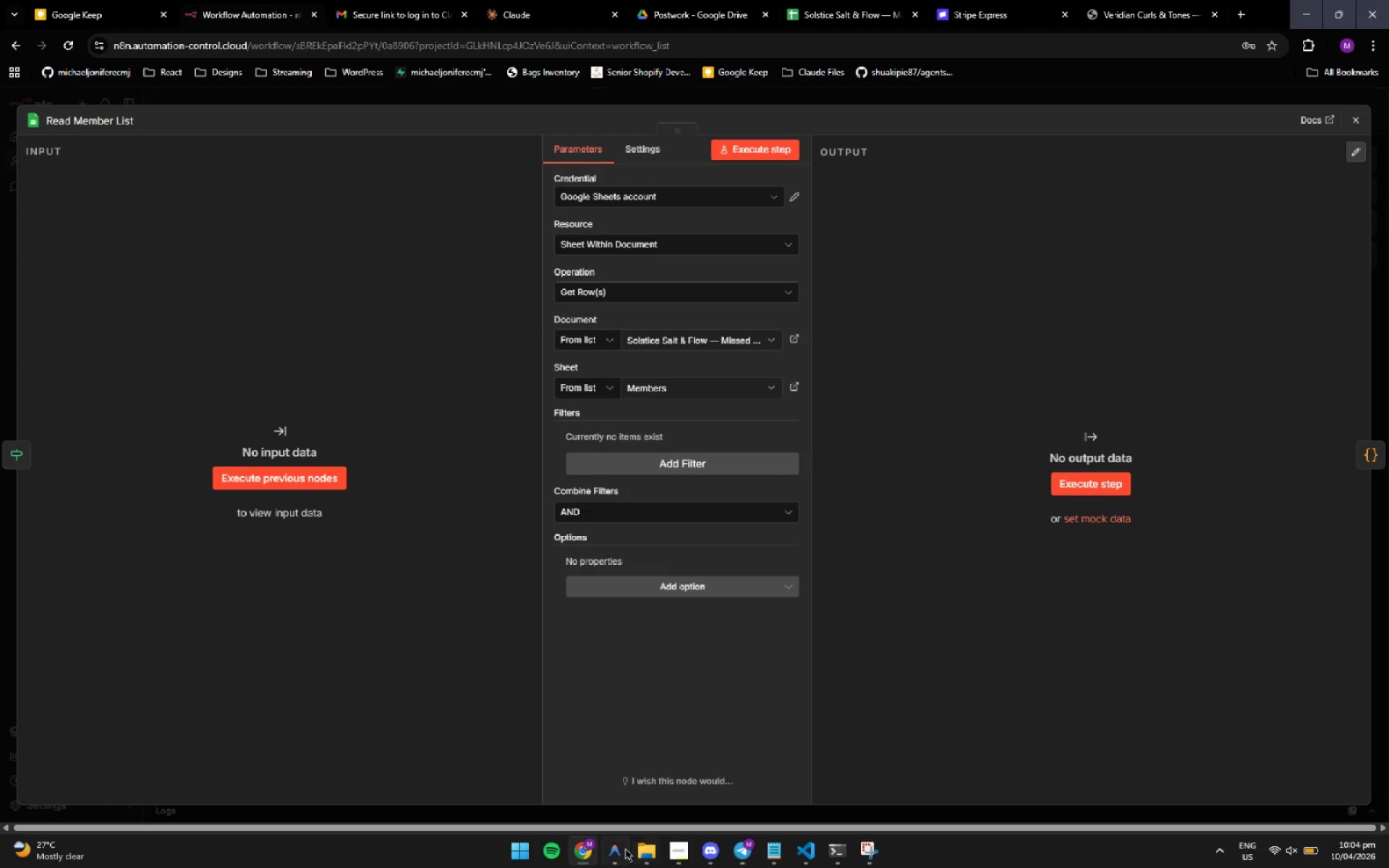 
left_click([619, 848])
 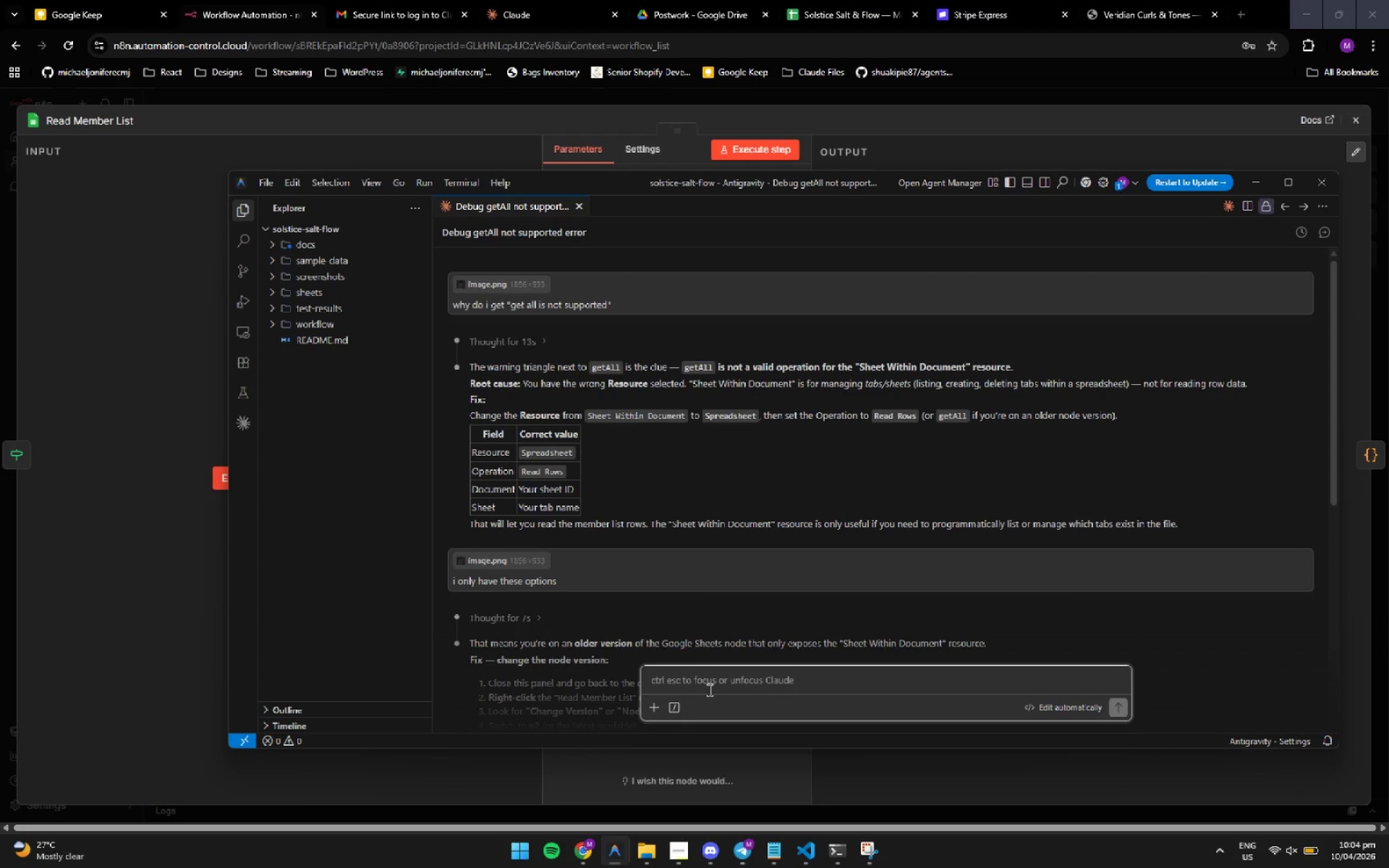 
key(Control+ControlLeft)
 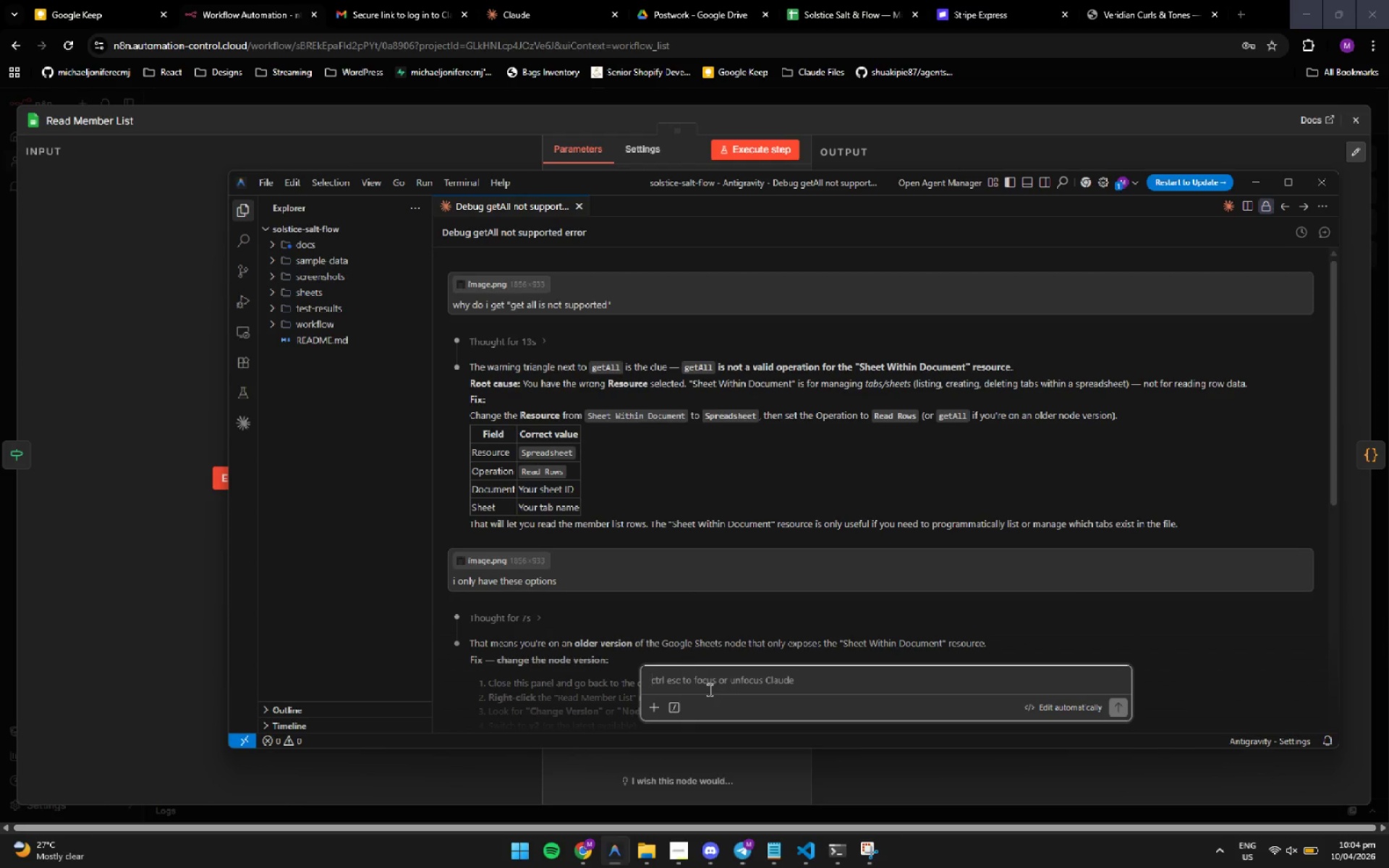 
key(Control+V)
 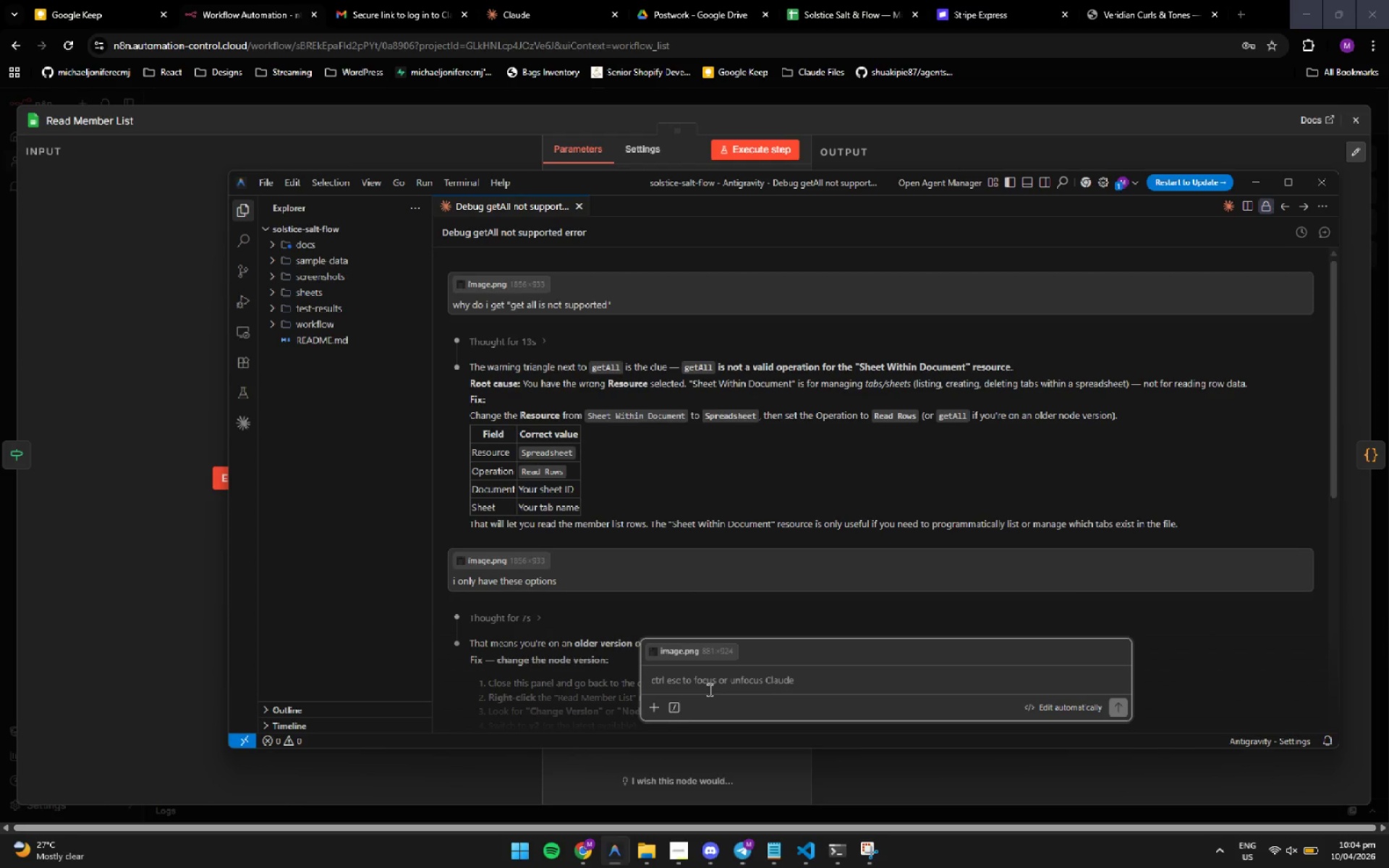 
type(is this correct? )
 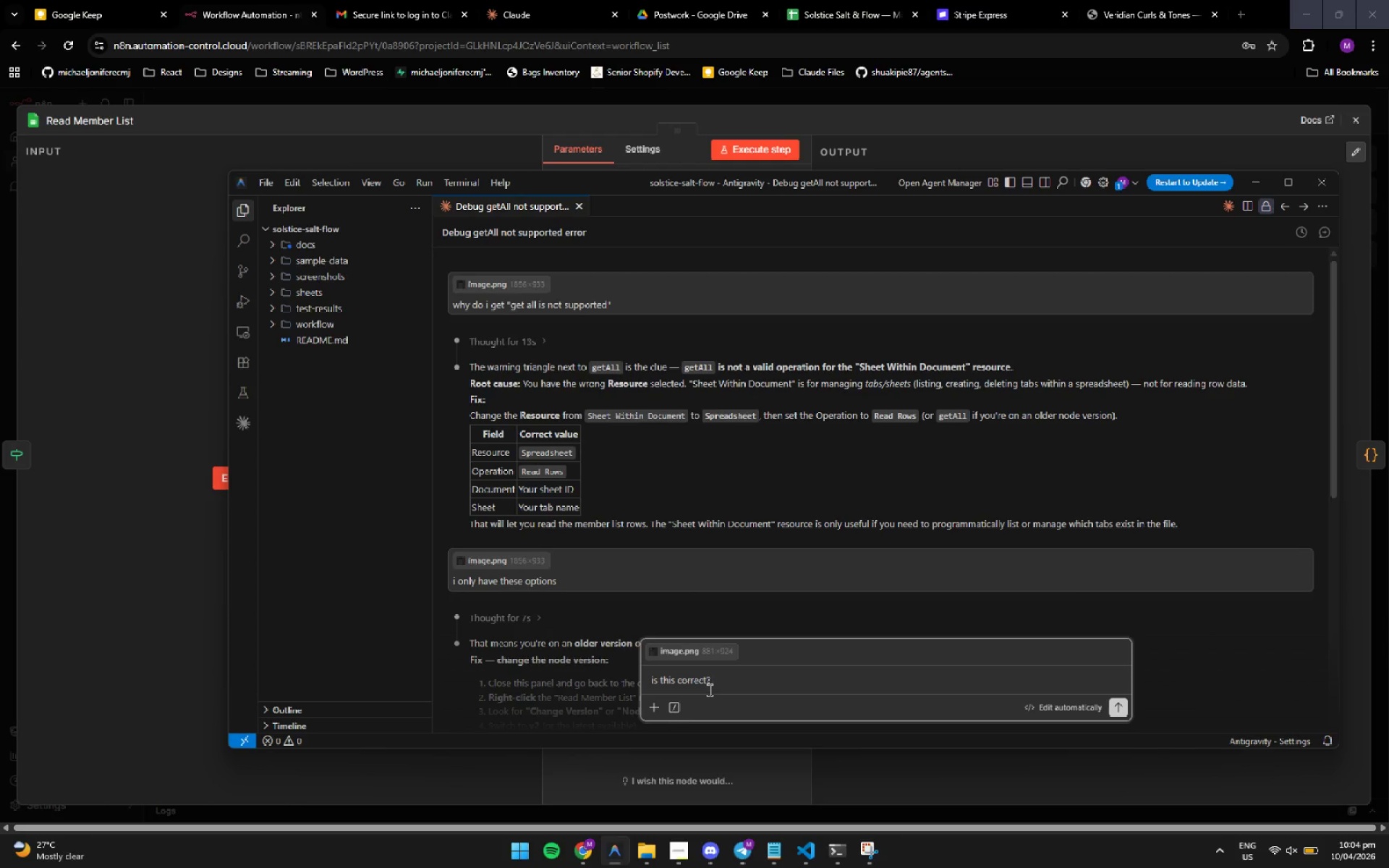 
key(Enter)
 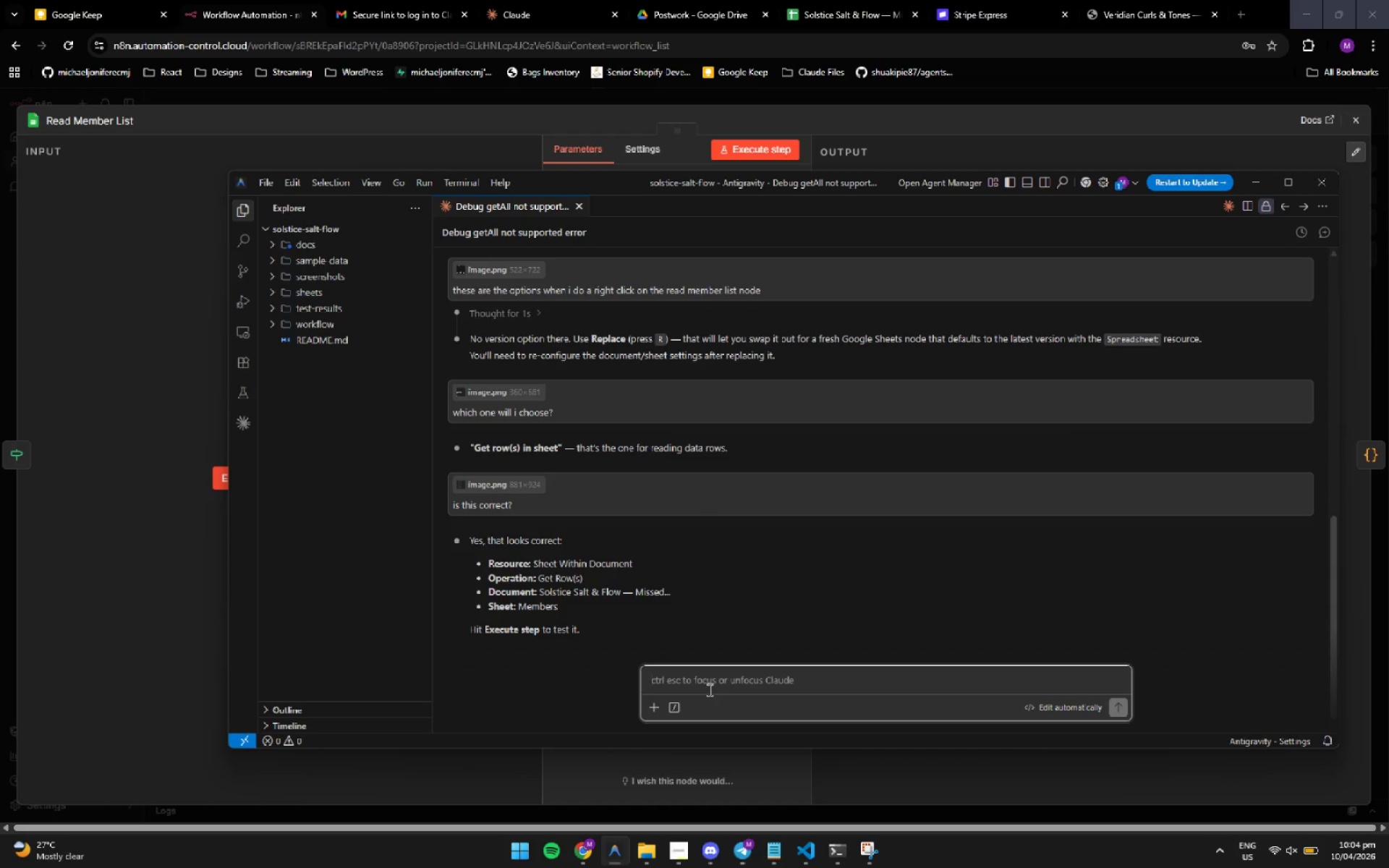 
wait(12.77)
 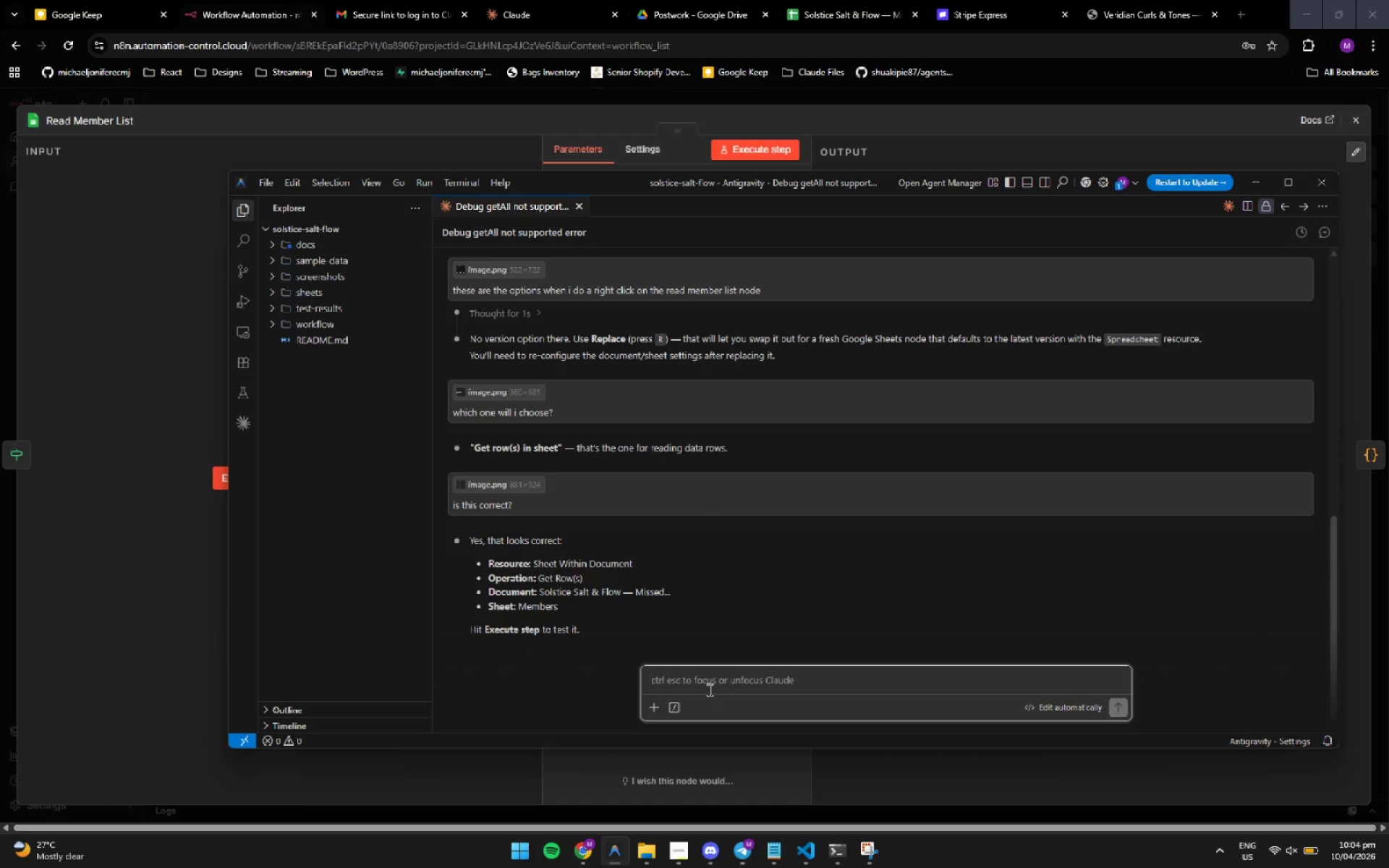 
left_click([1360, 112])
 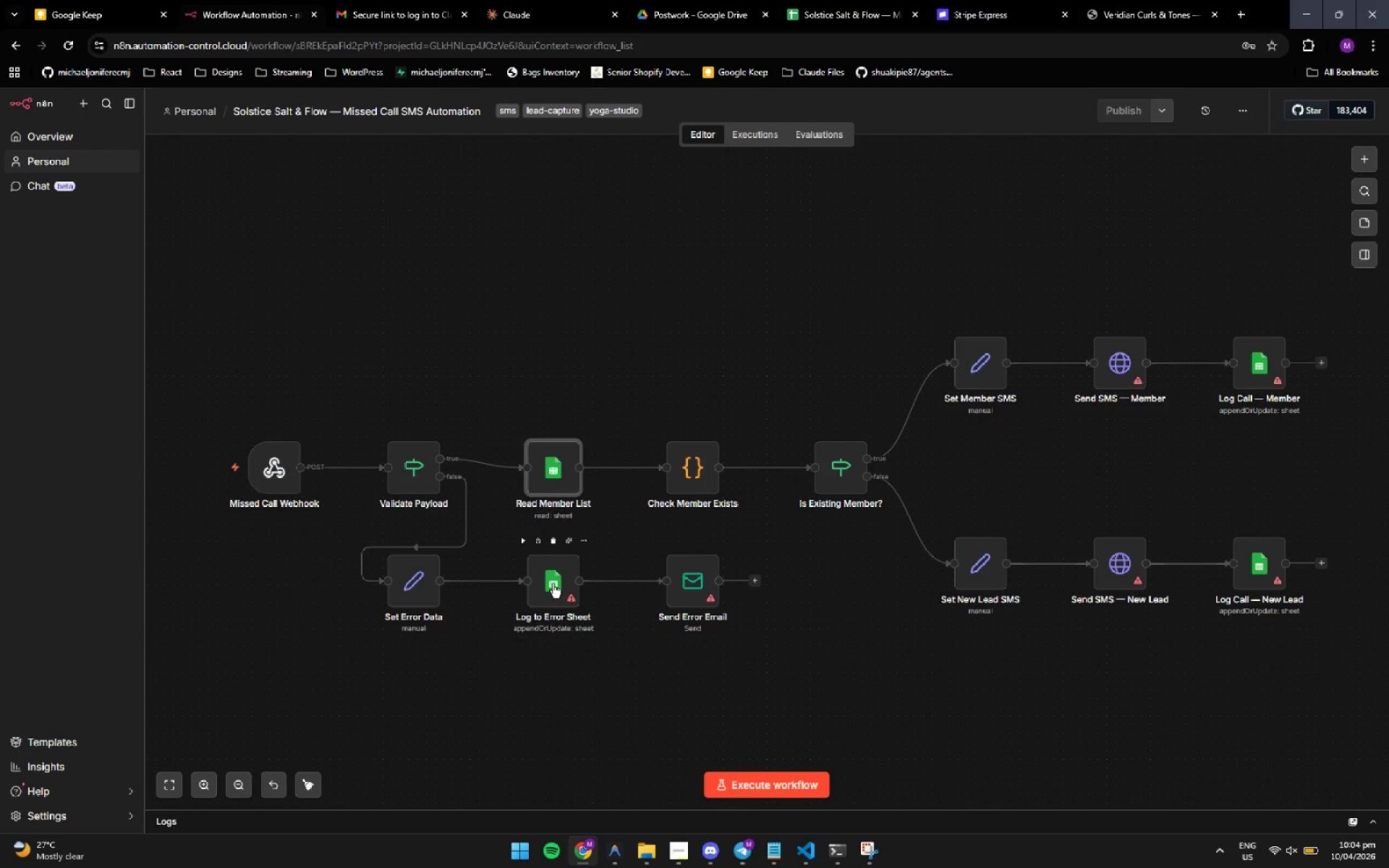 
double_click([553, 584])
 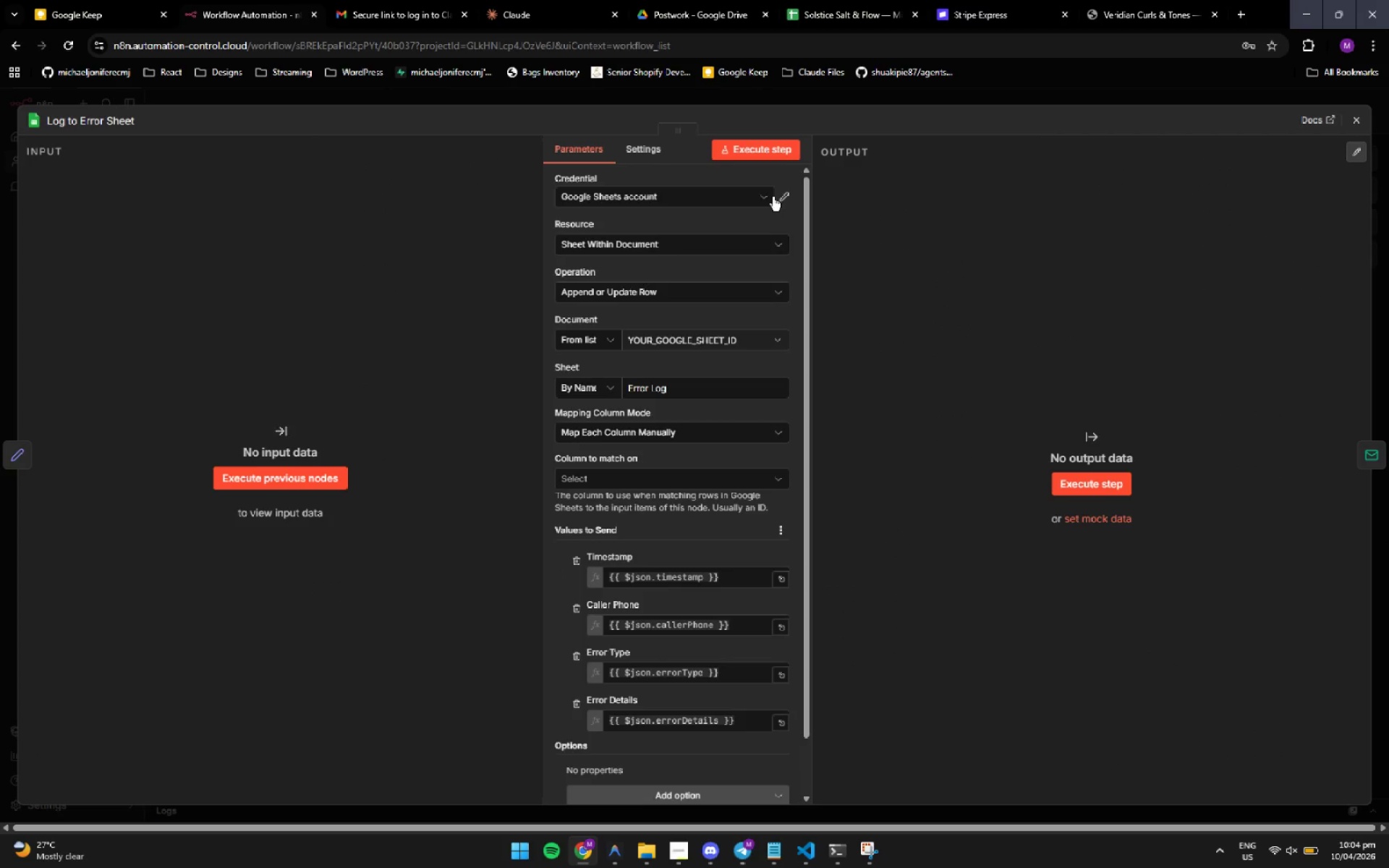 
wait(5.92)
 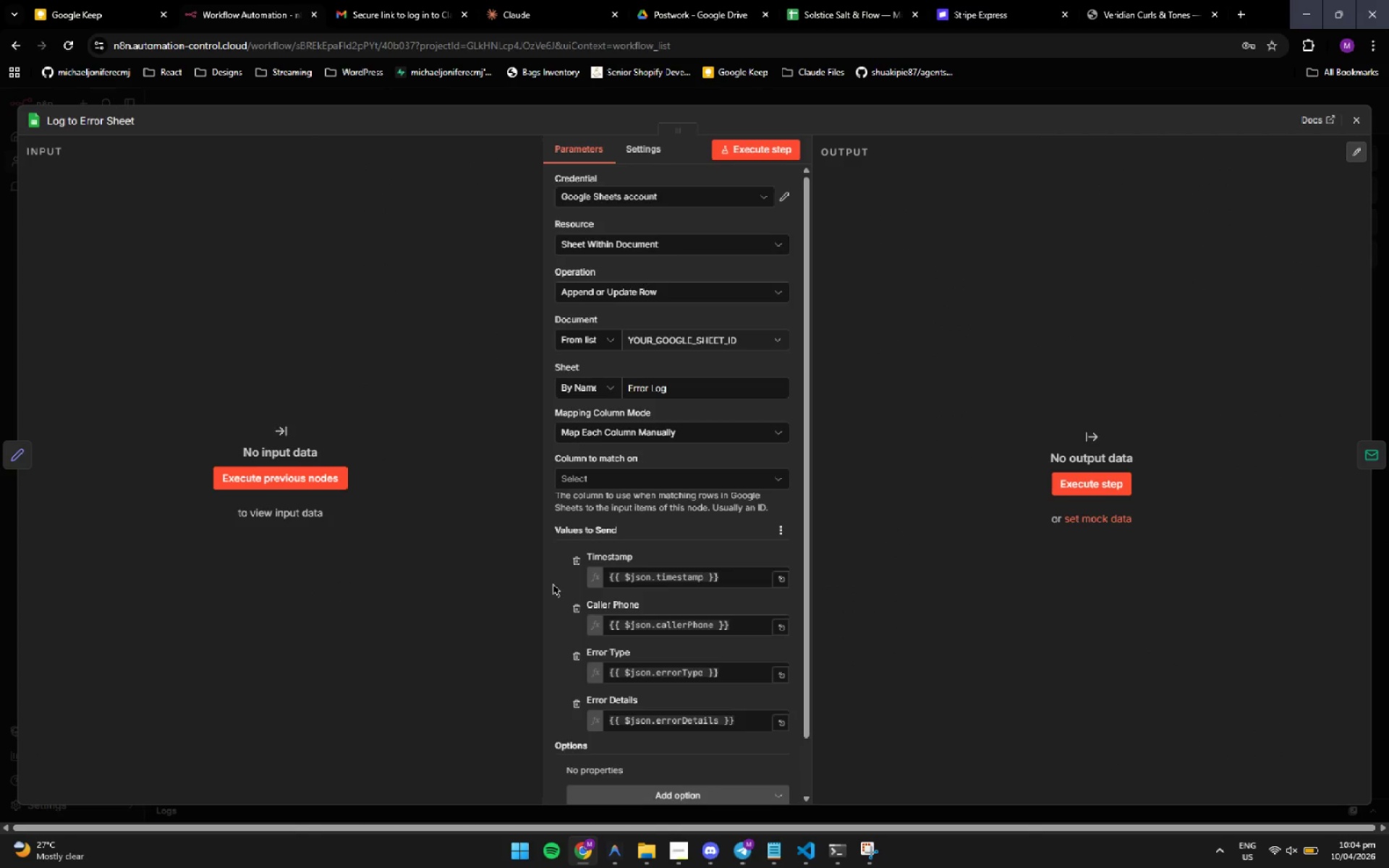 
left_click([780, 198])
 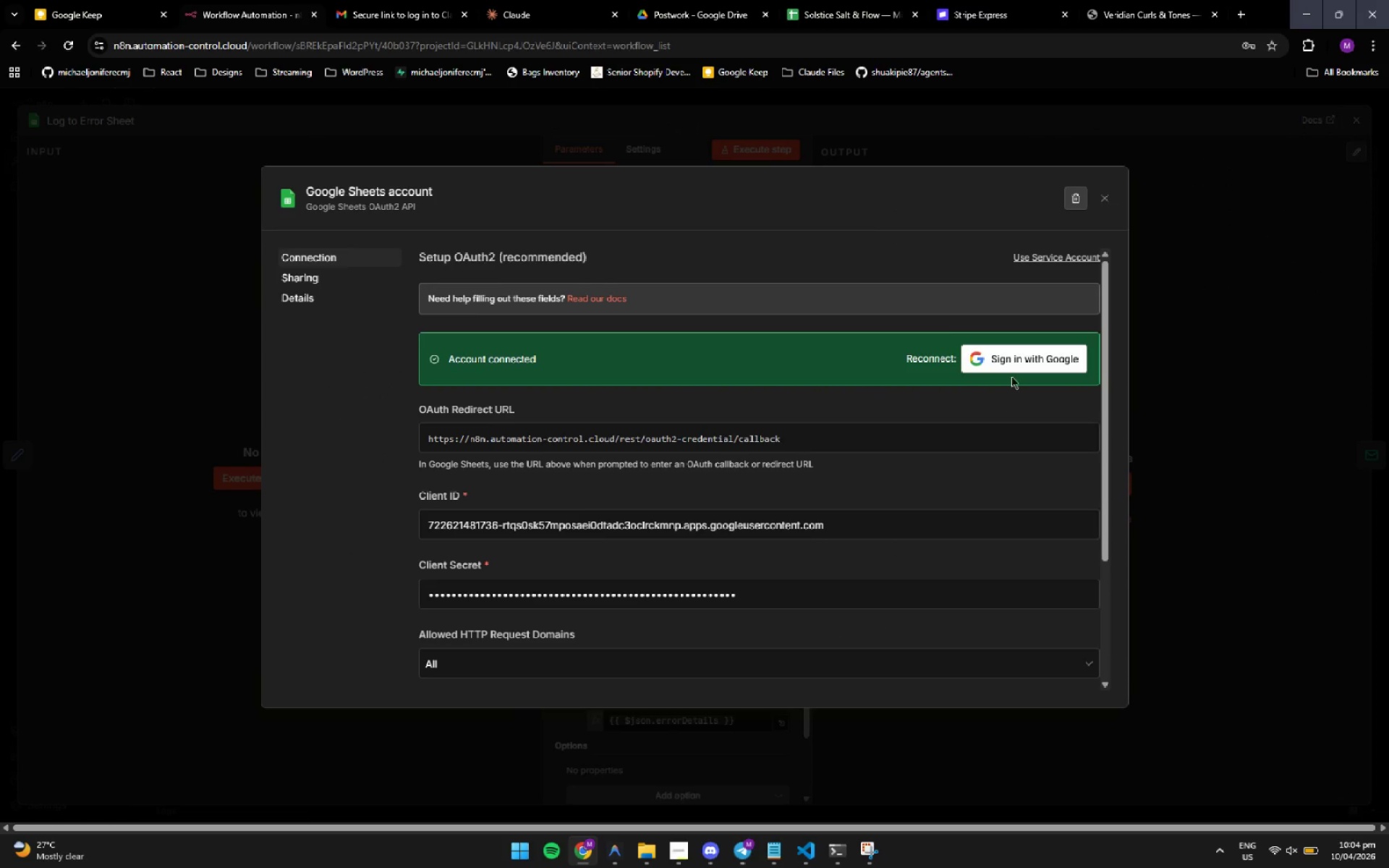 
left_click([1015, 367])
 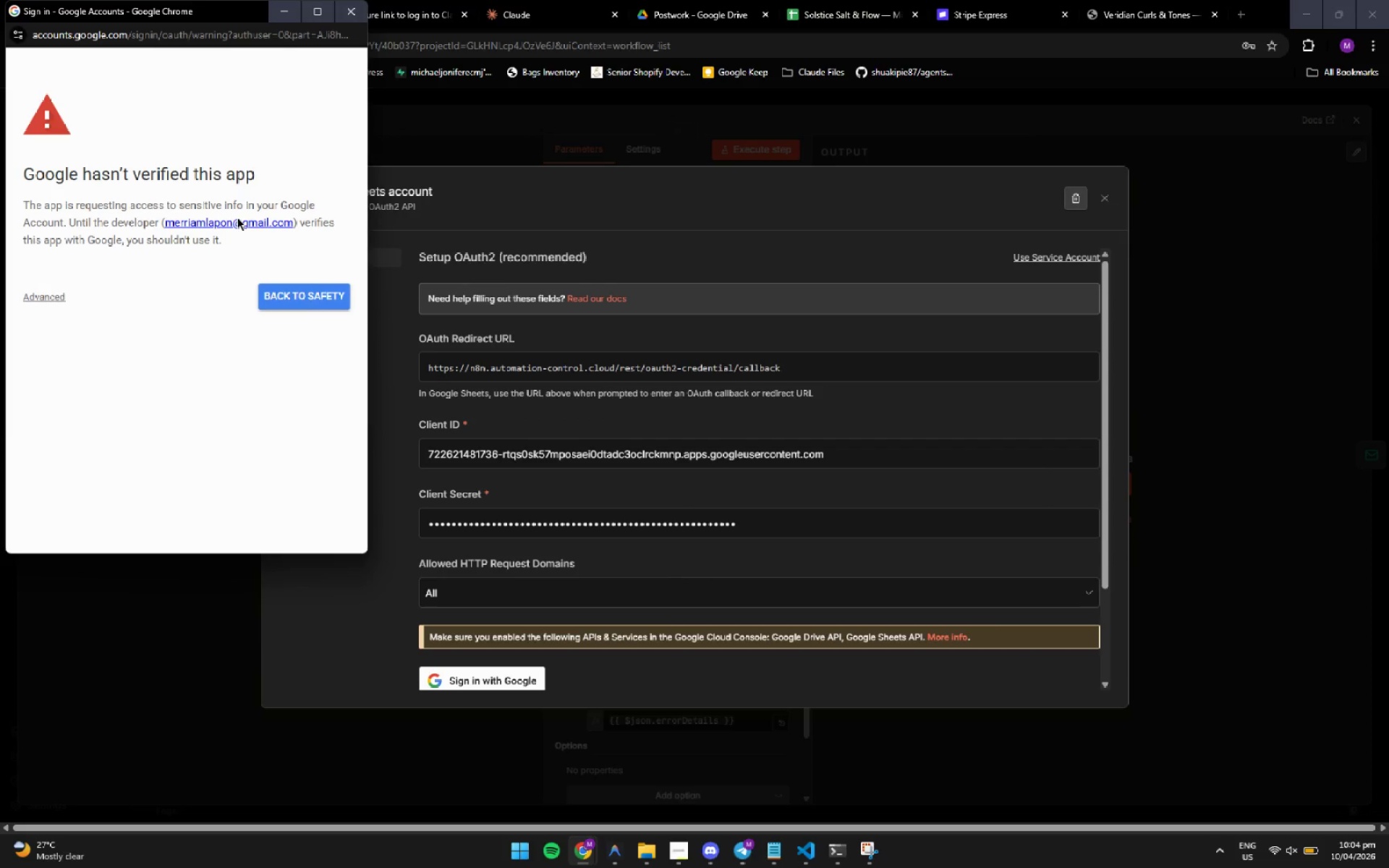 
wait(6.58)
 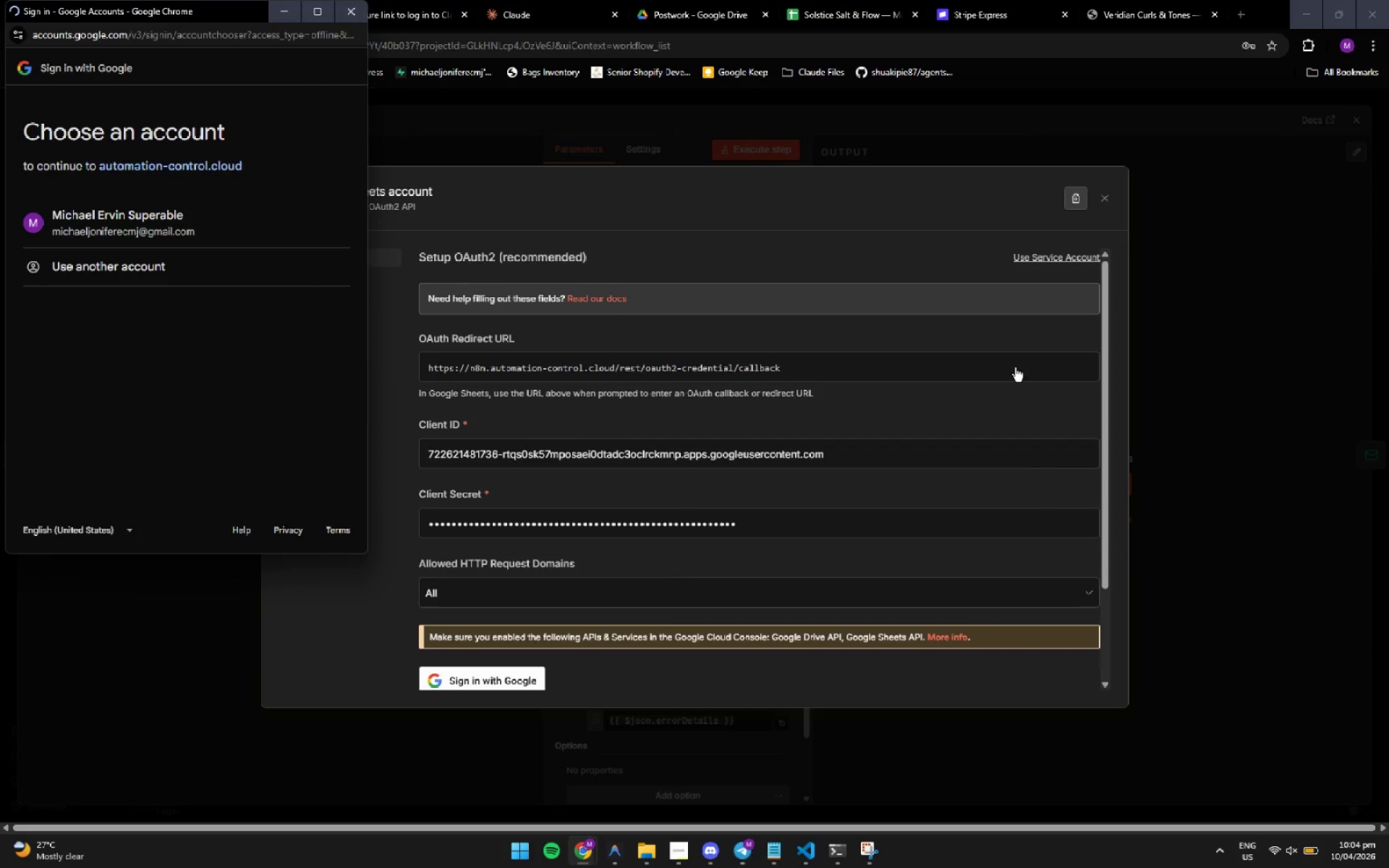 
left_click([57, 292])
 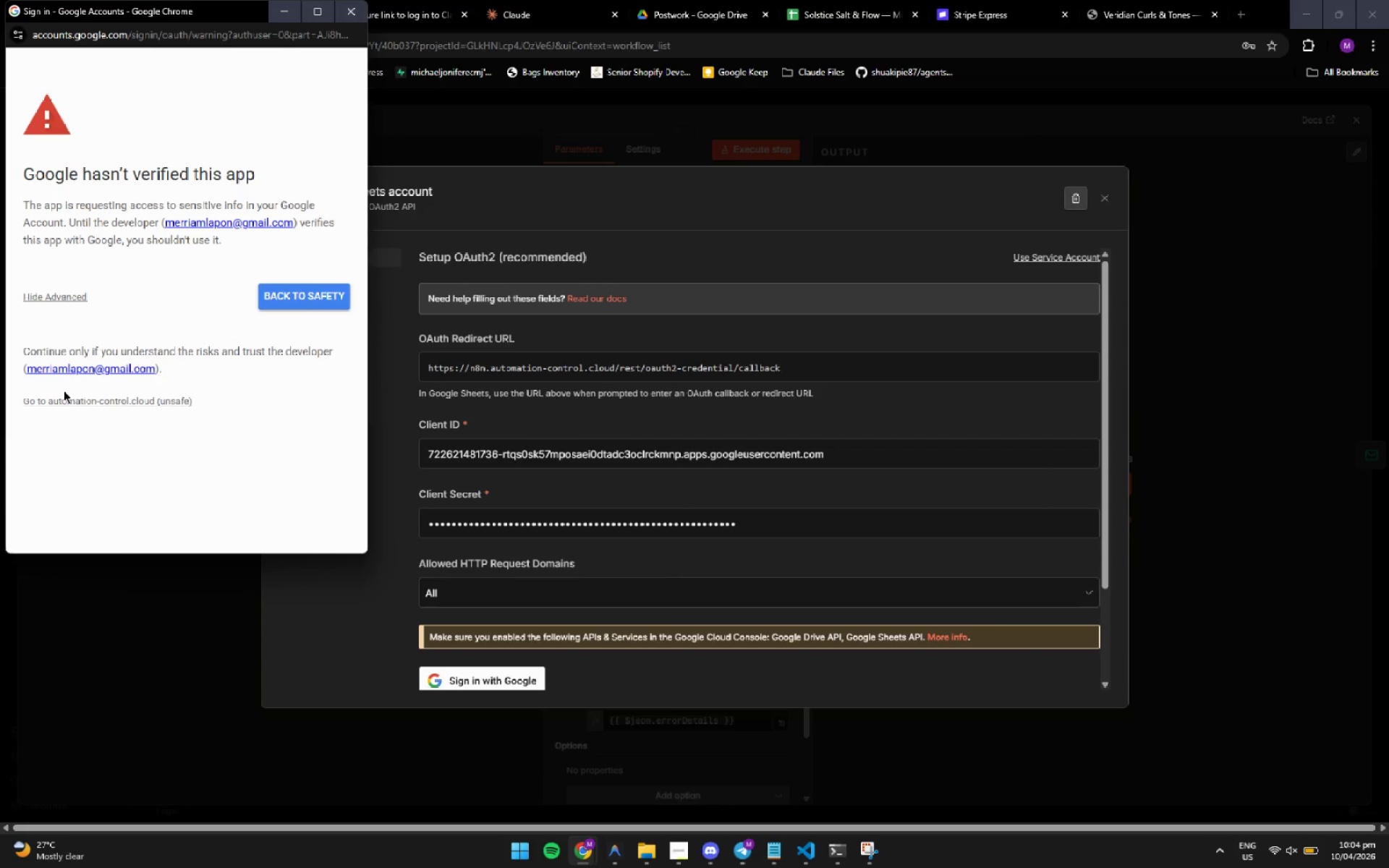 
left_click([65, 398])
 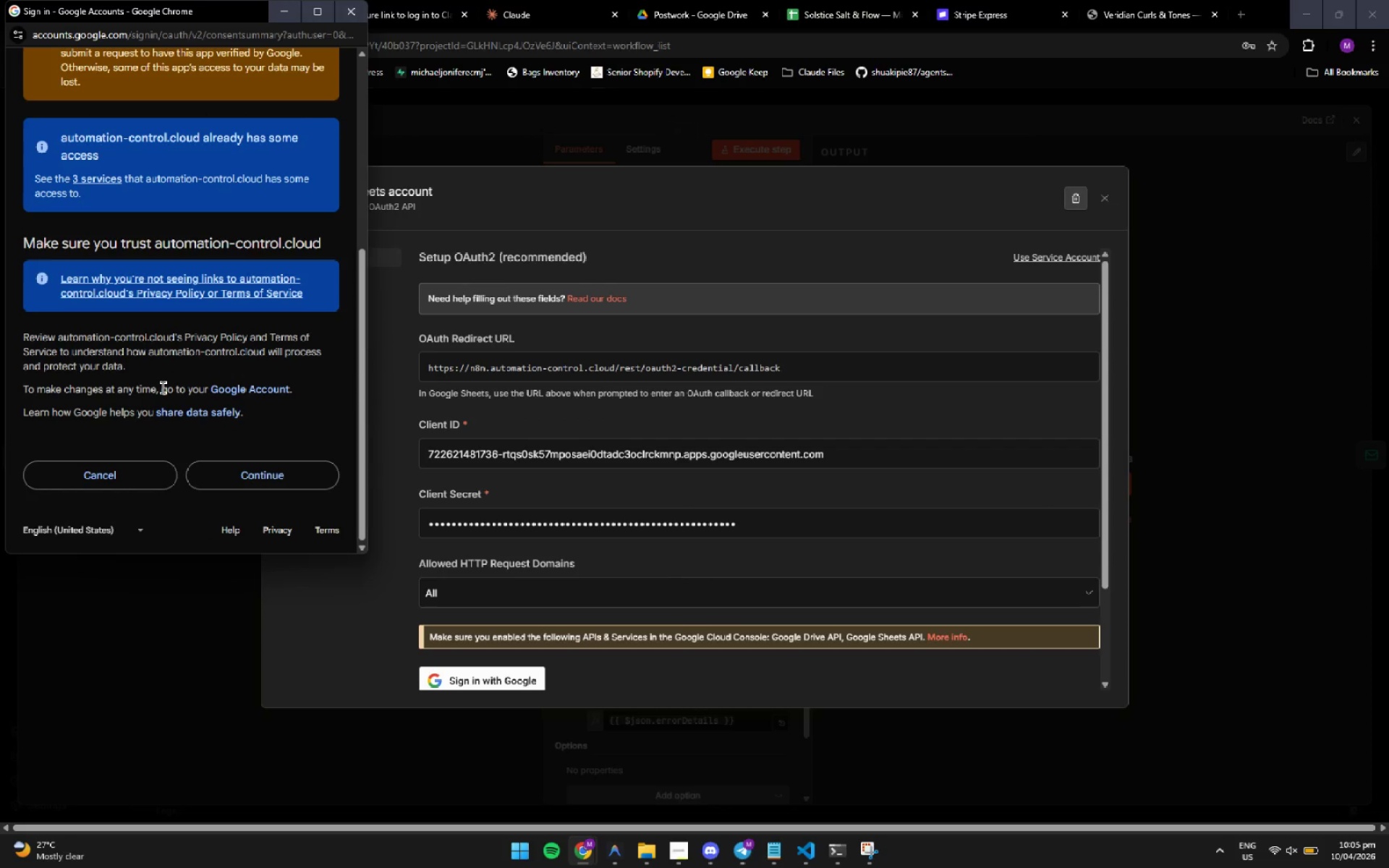 
left_click([228, 465])
 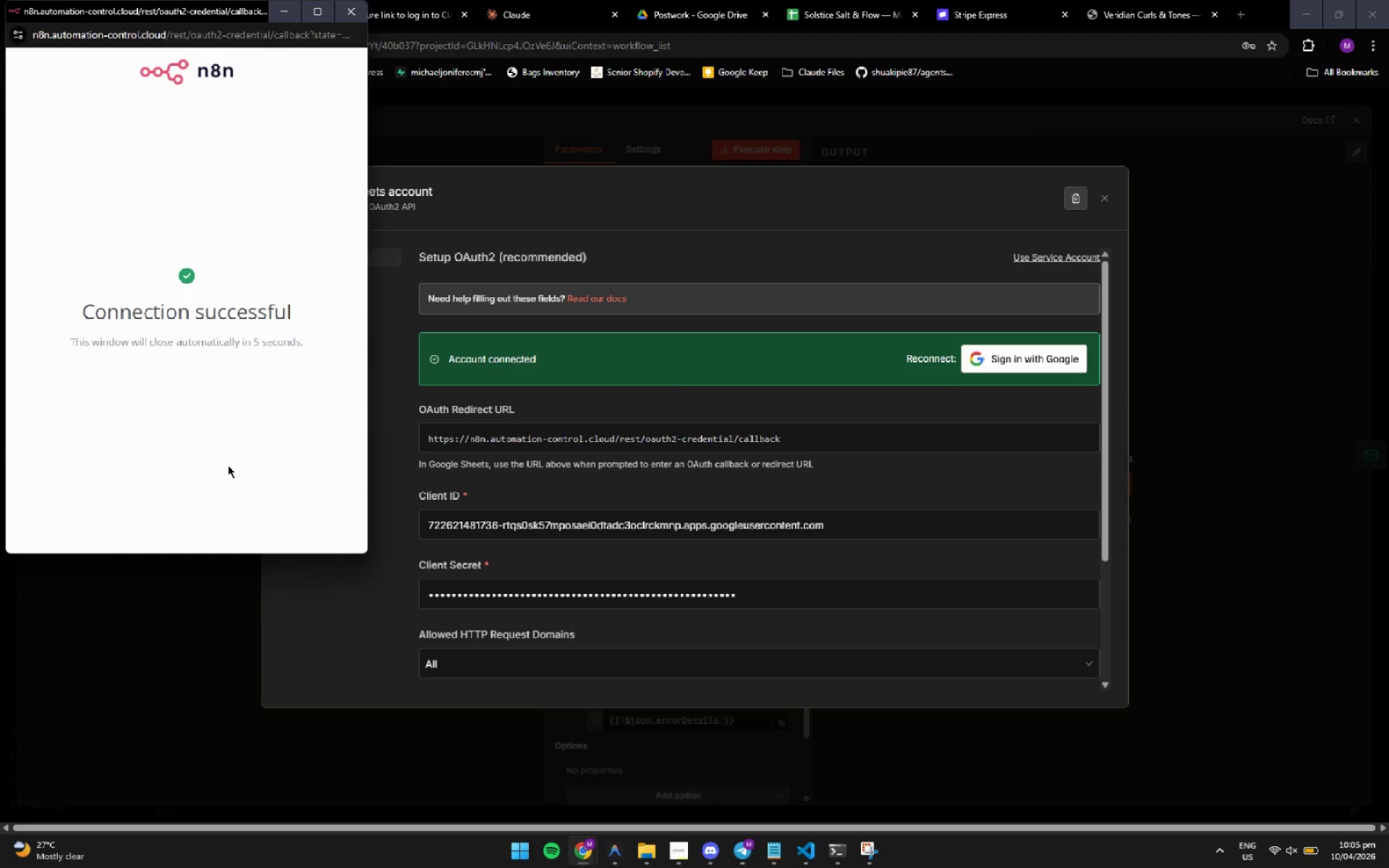 
wait(10.17)
 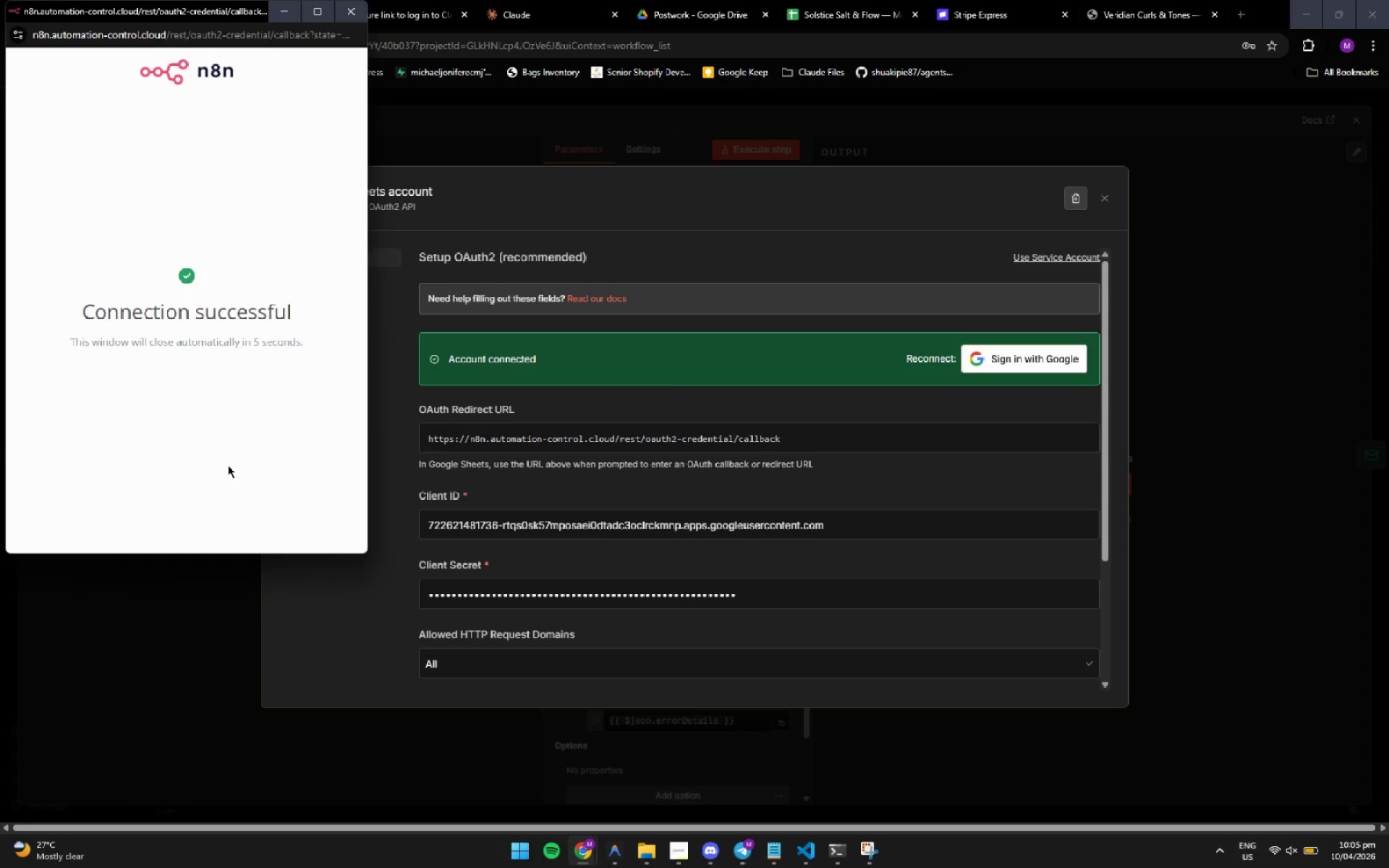 
left_click([1105, 202])
 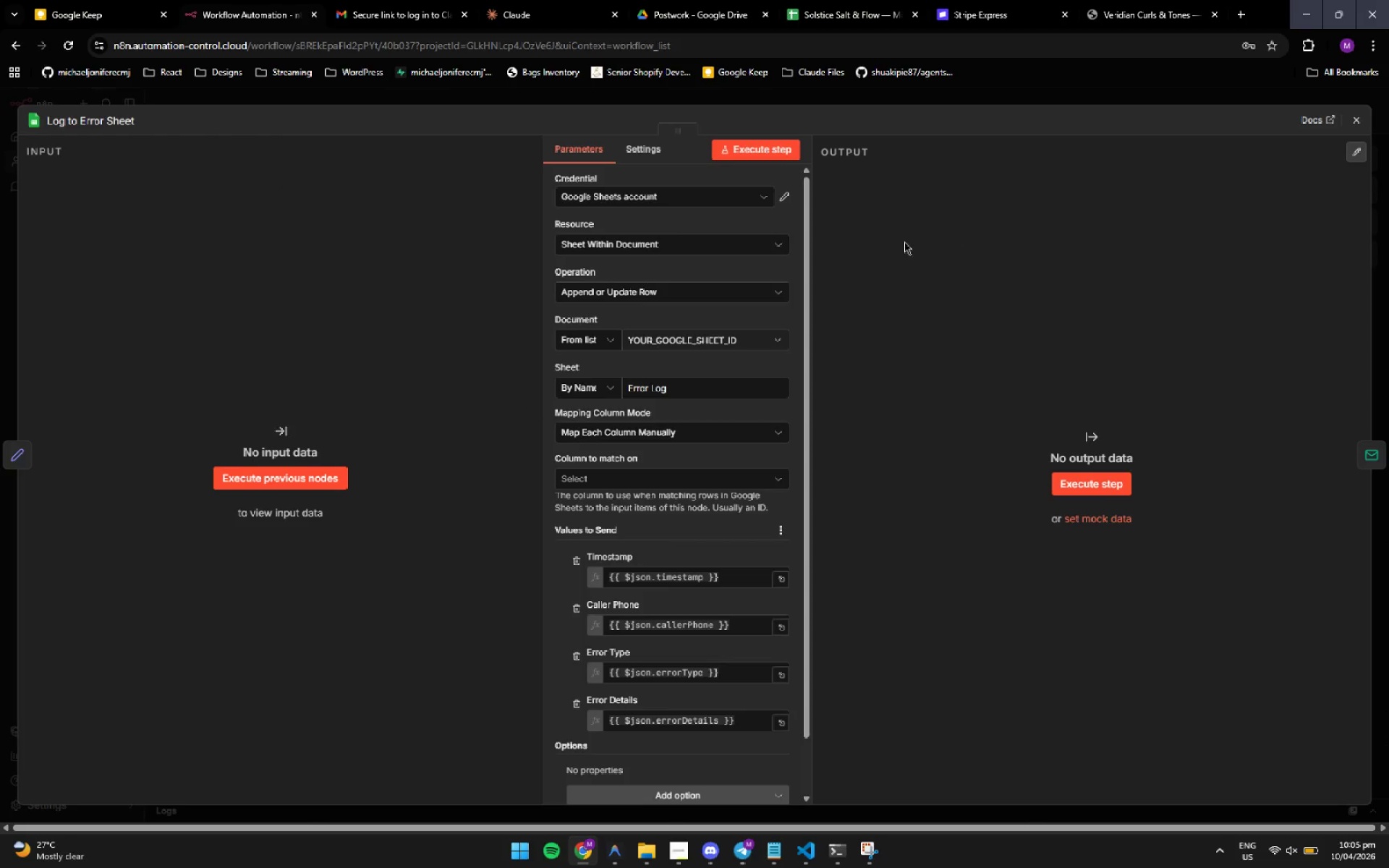 
mouse_move([741, 260])
 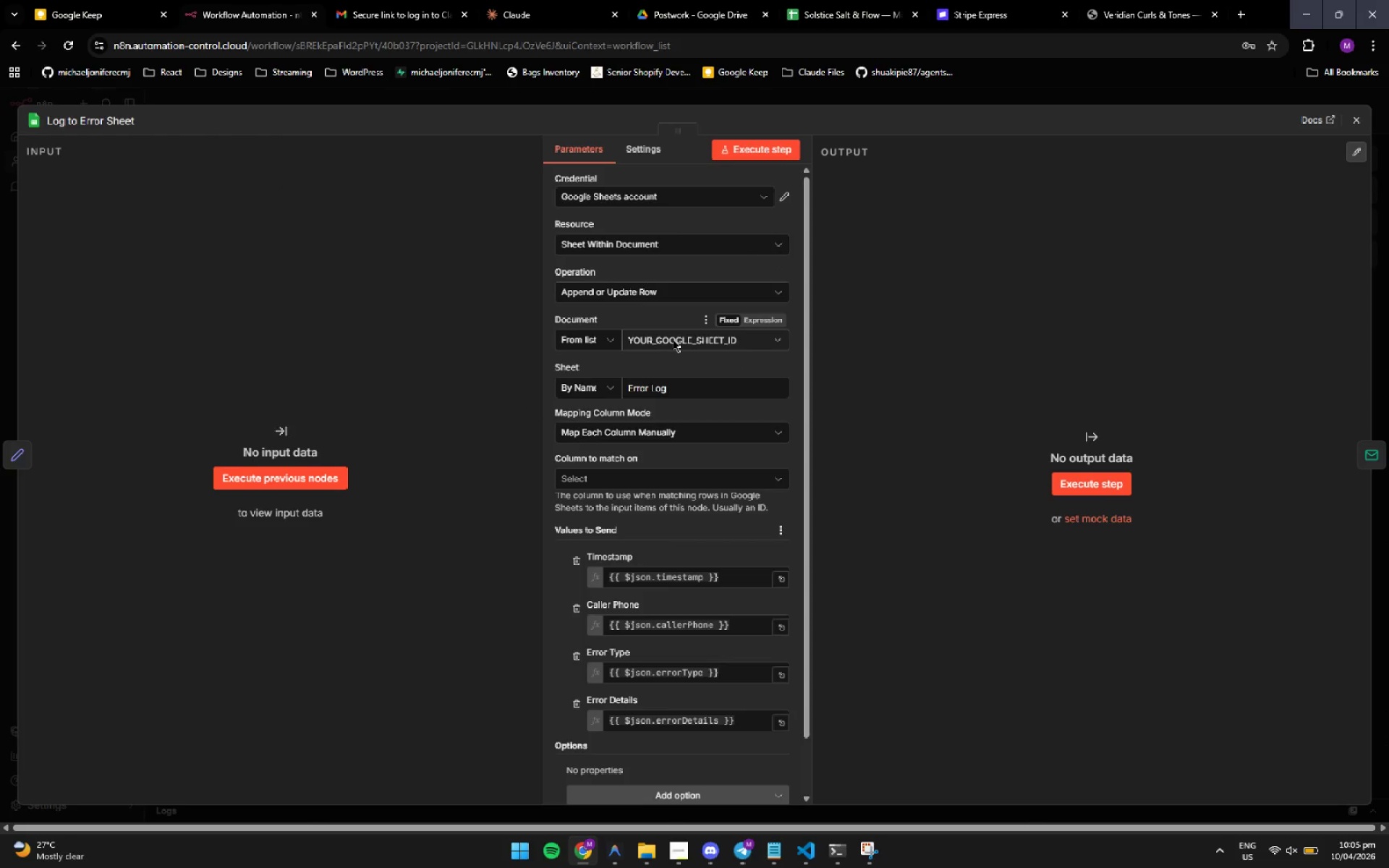 
left_click([673, 339])
 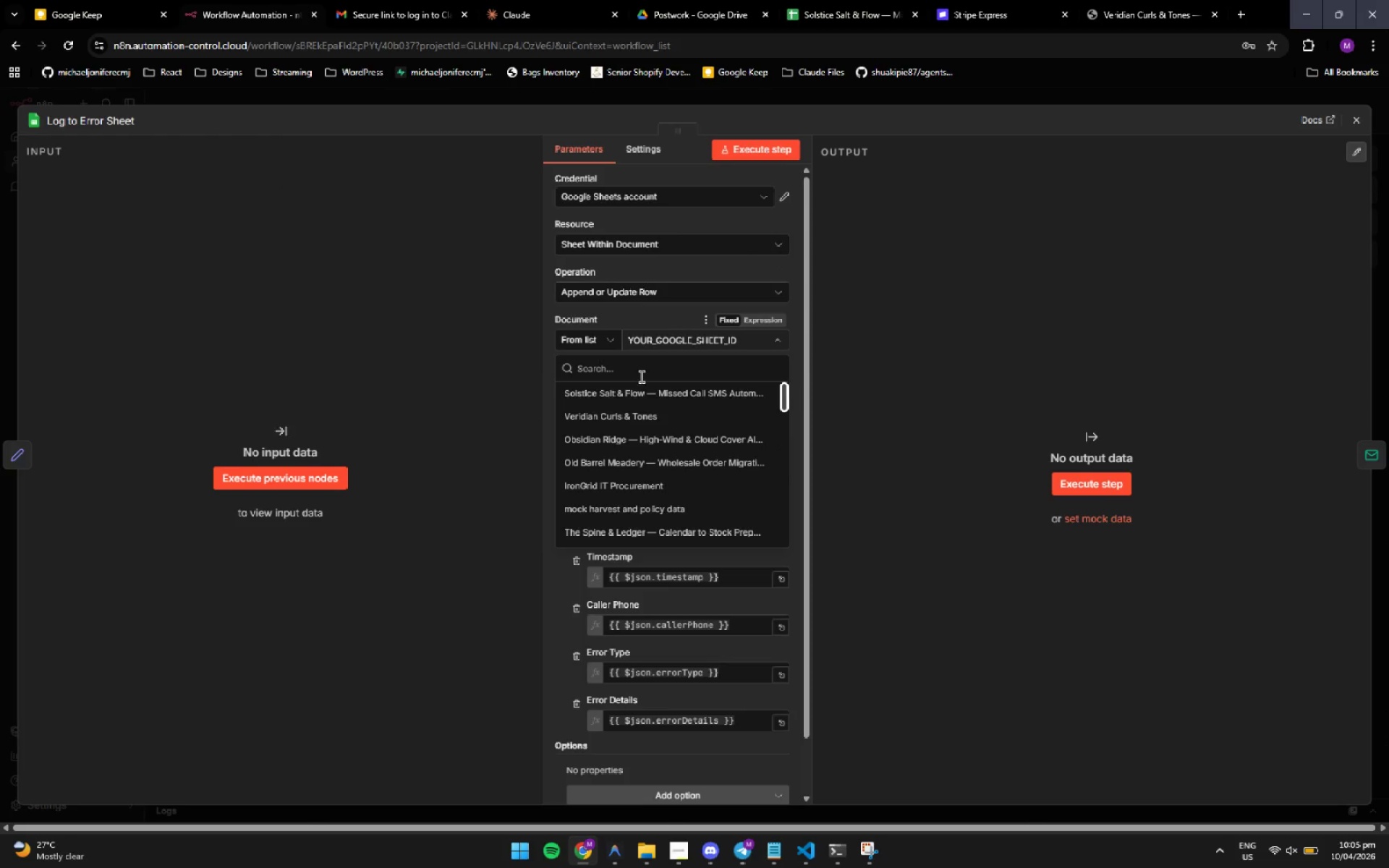 
left_click([632, 396])
 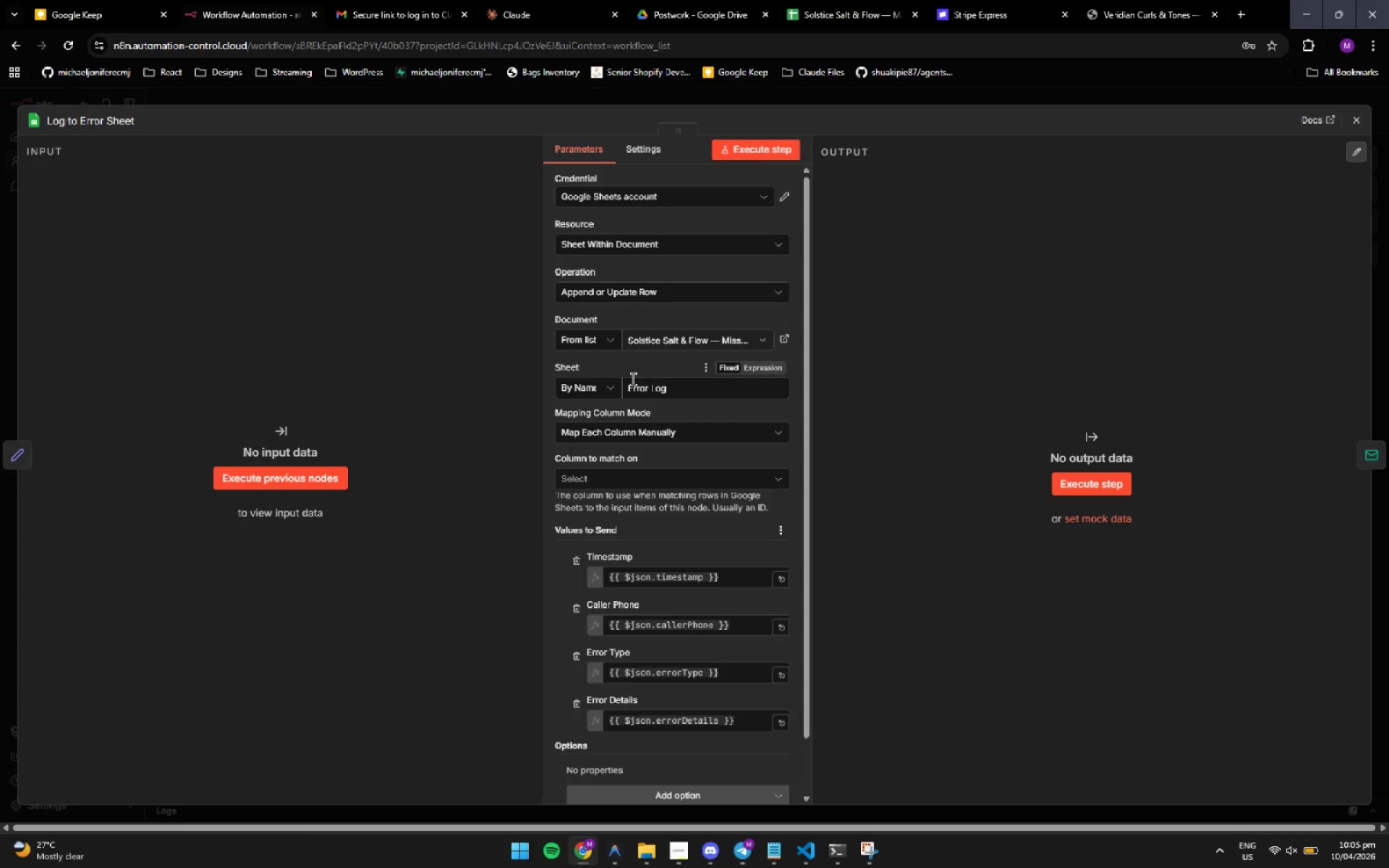 
left_click([607, 387])
 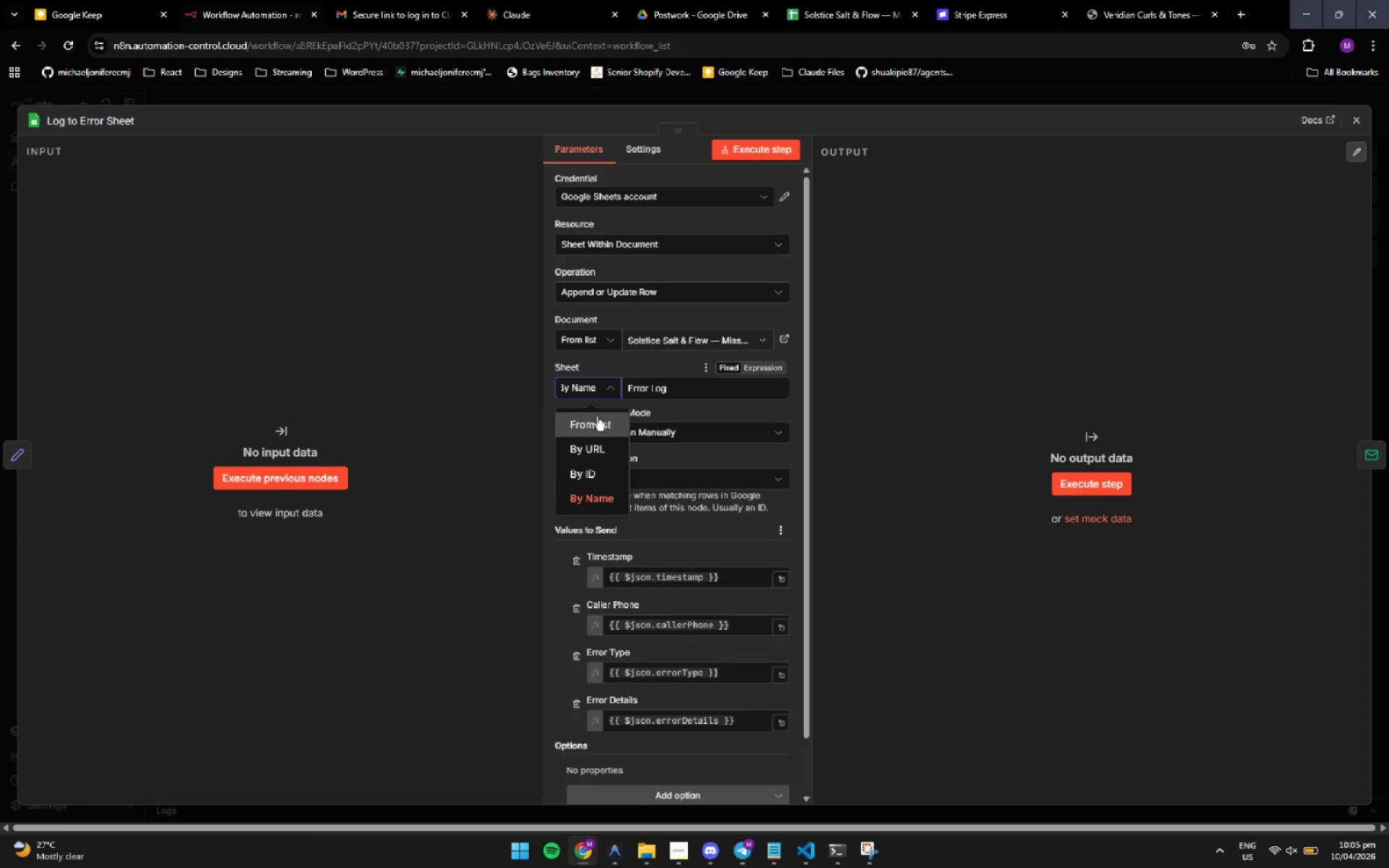 
left_click([595, 418])
 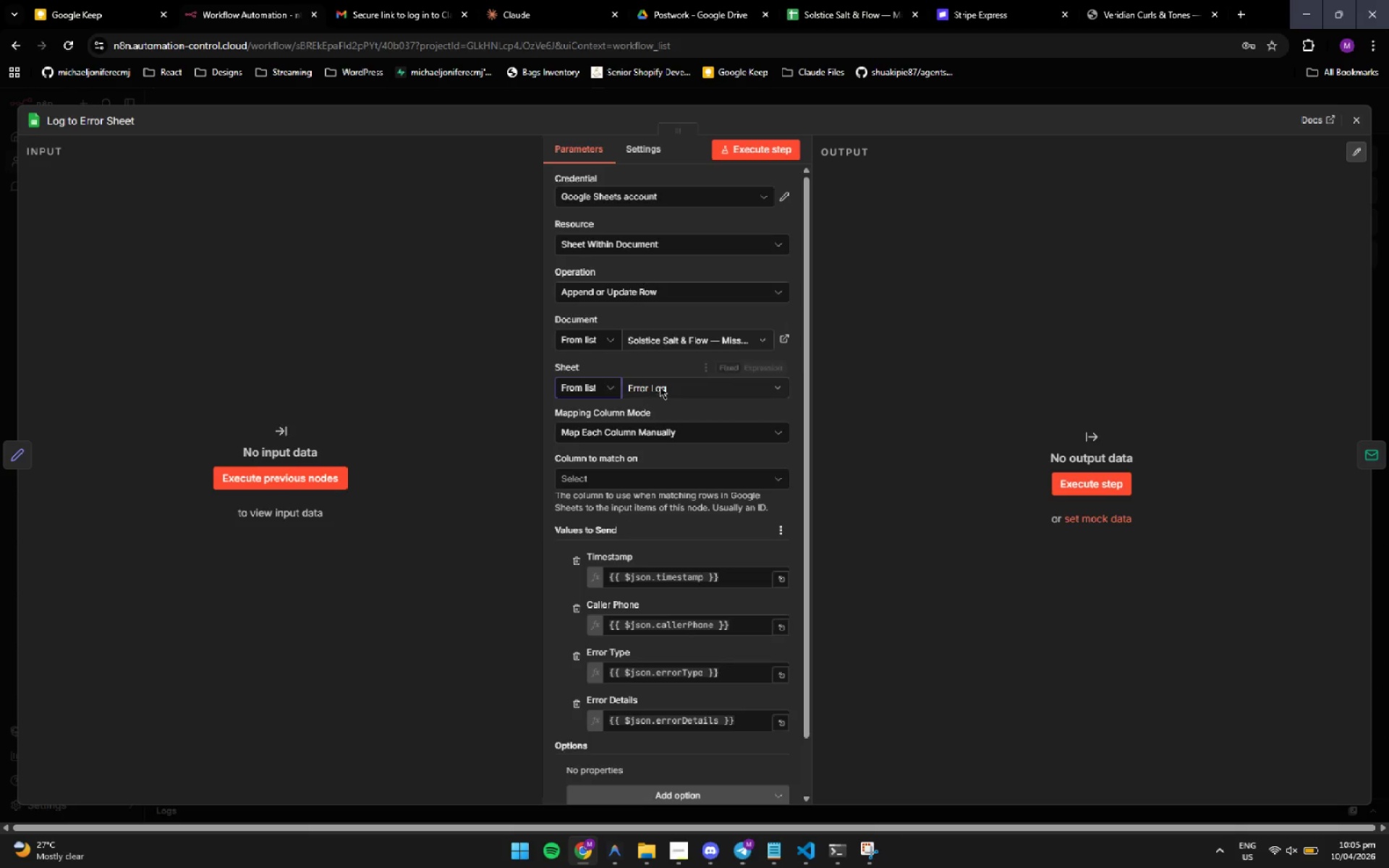 
left_click([666, 385])
 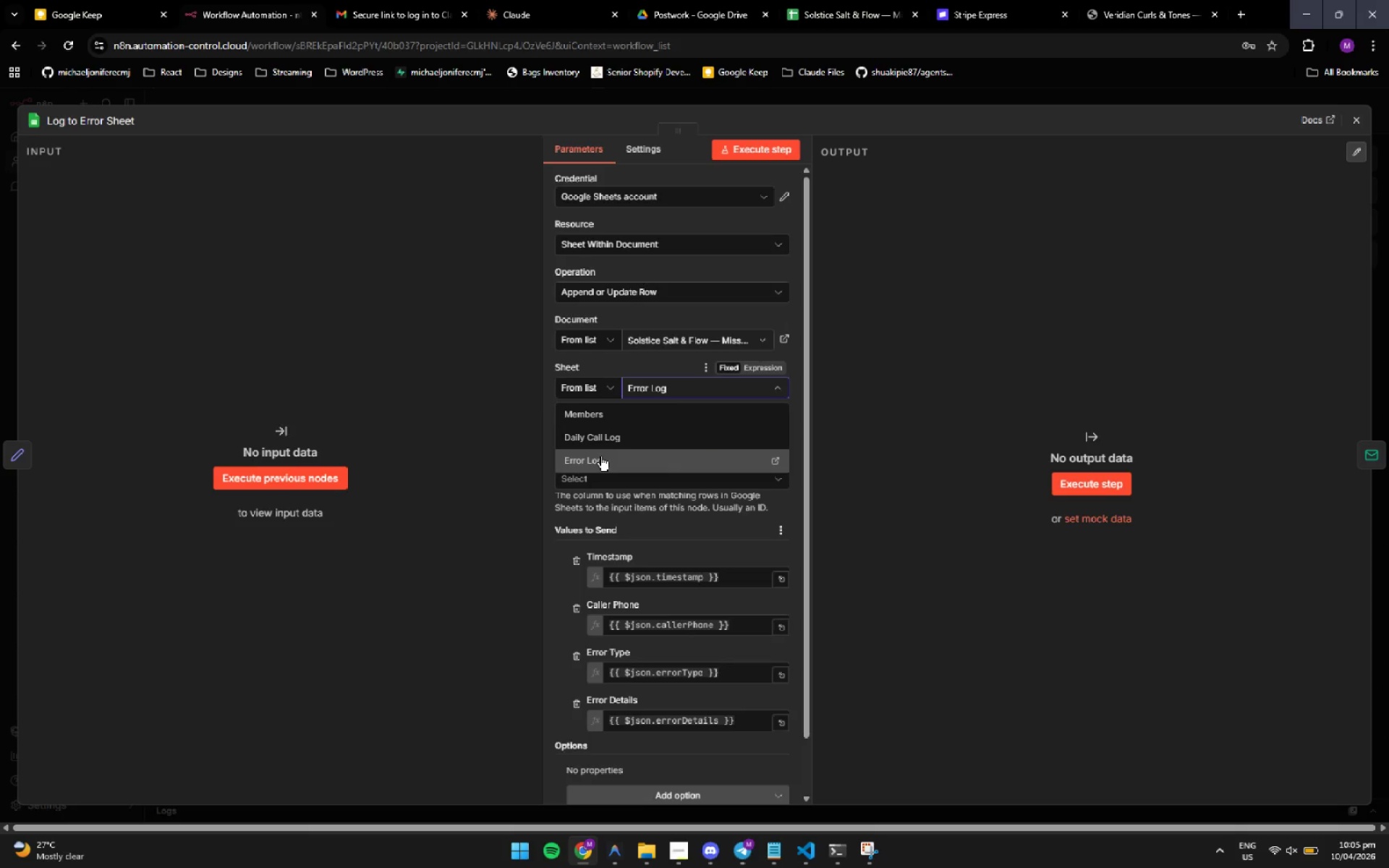 
wait(6.23)
 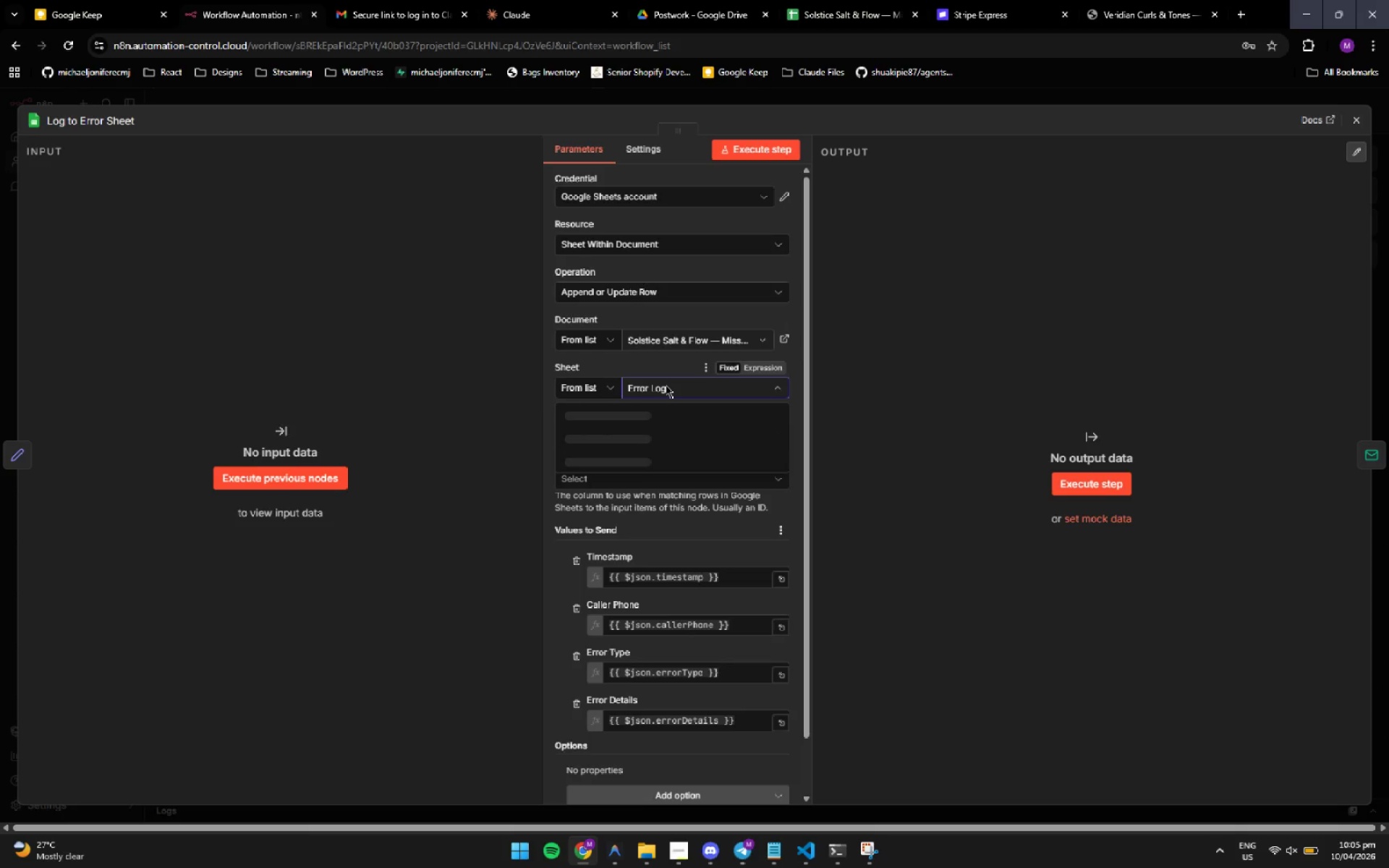 
left_click([600, 456])
 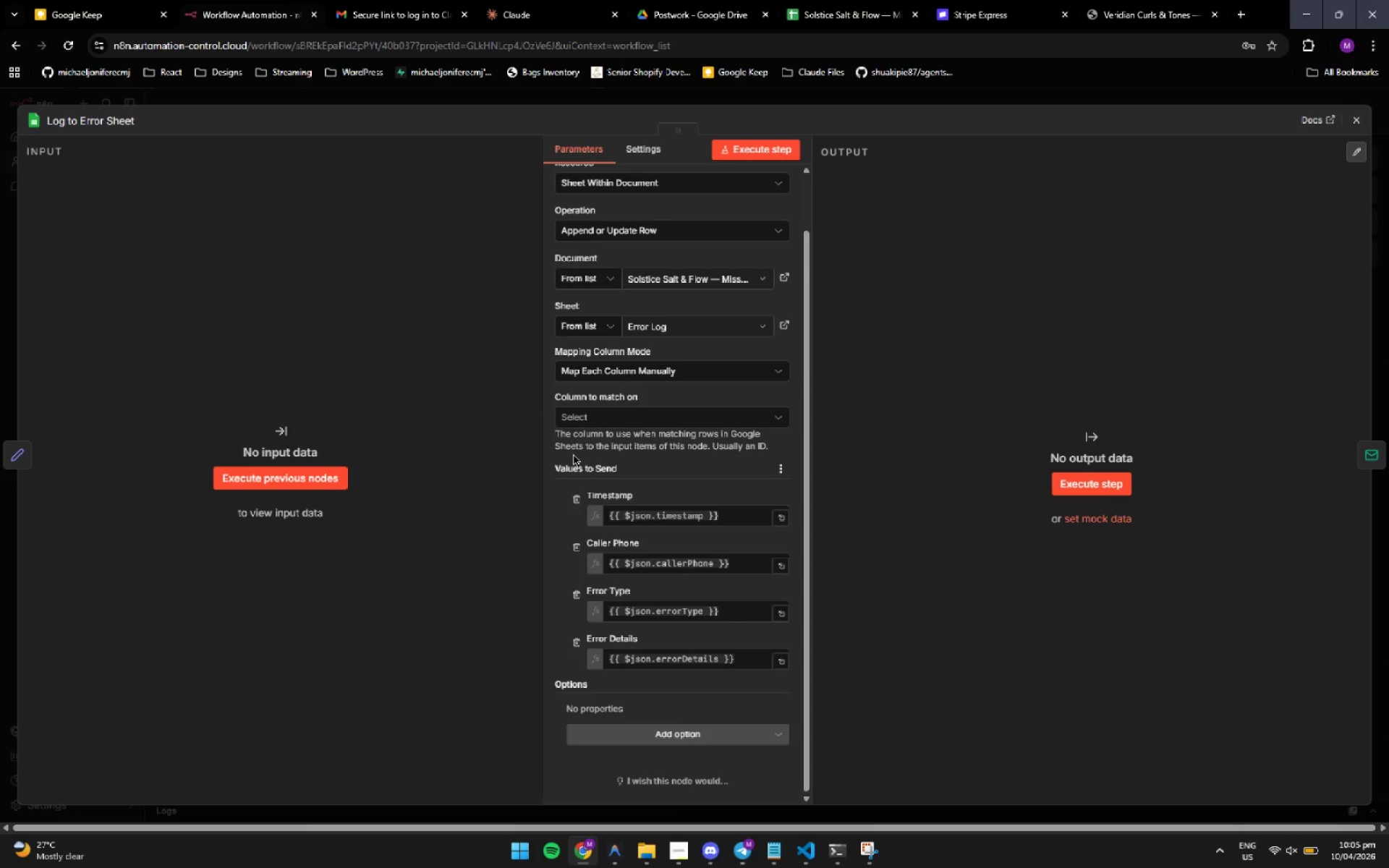 
wait(6.39)
 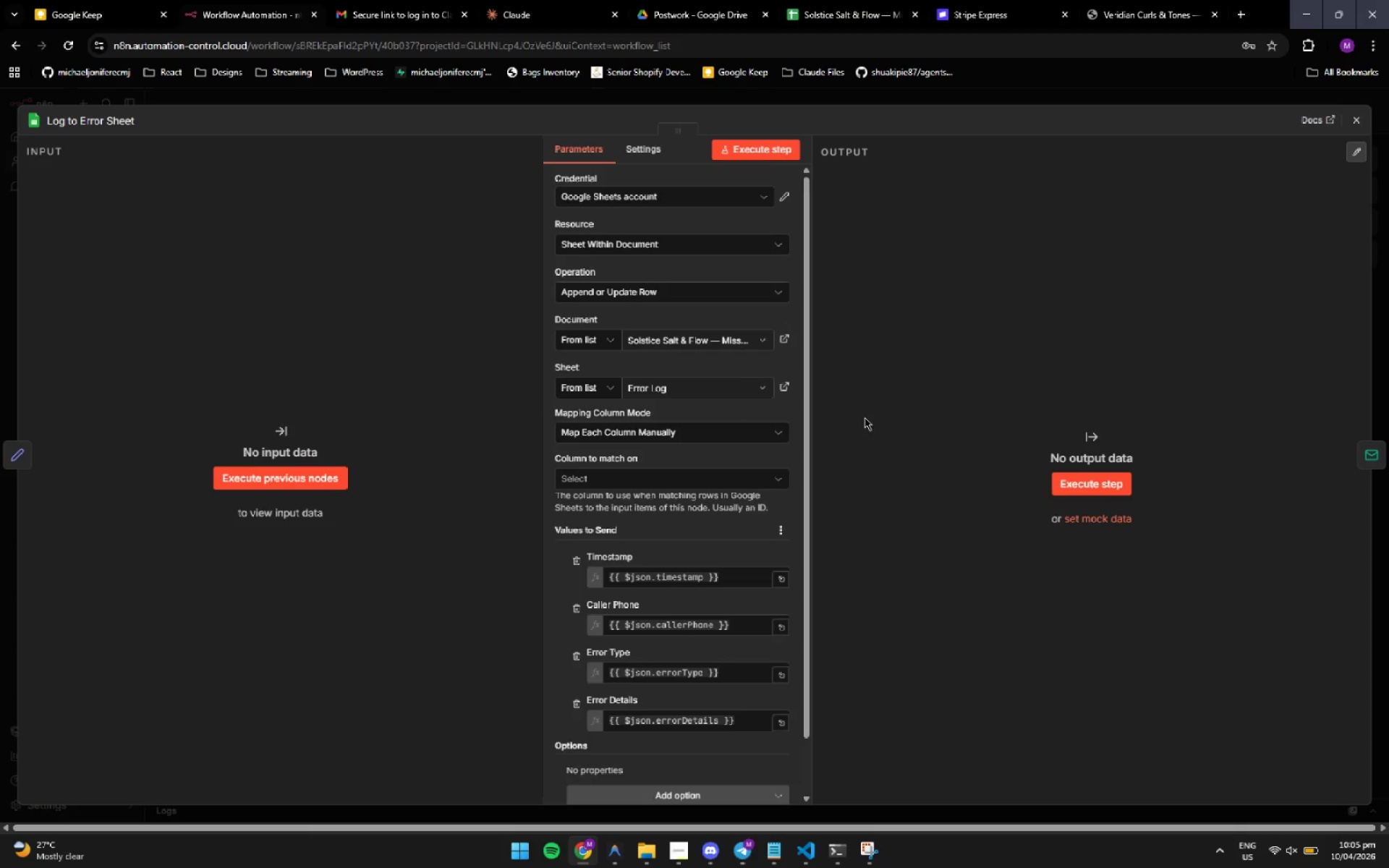 
left_click([1353, 114])
 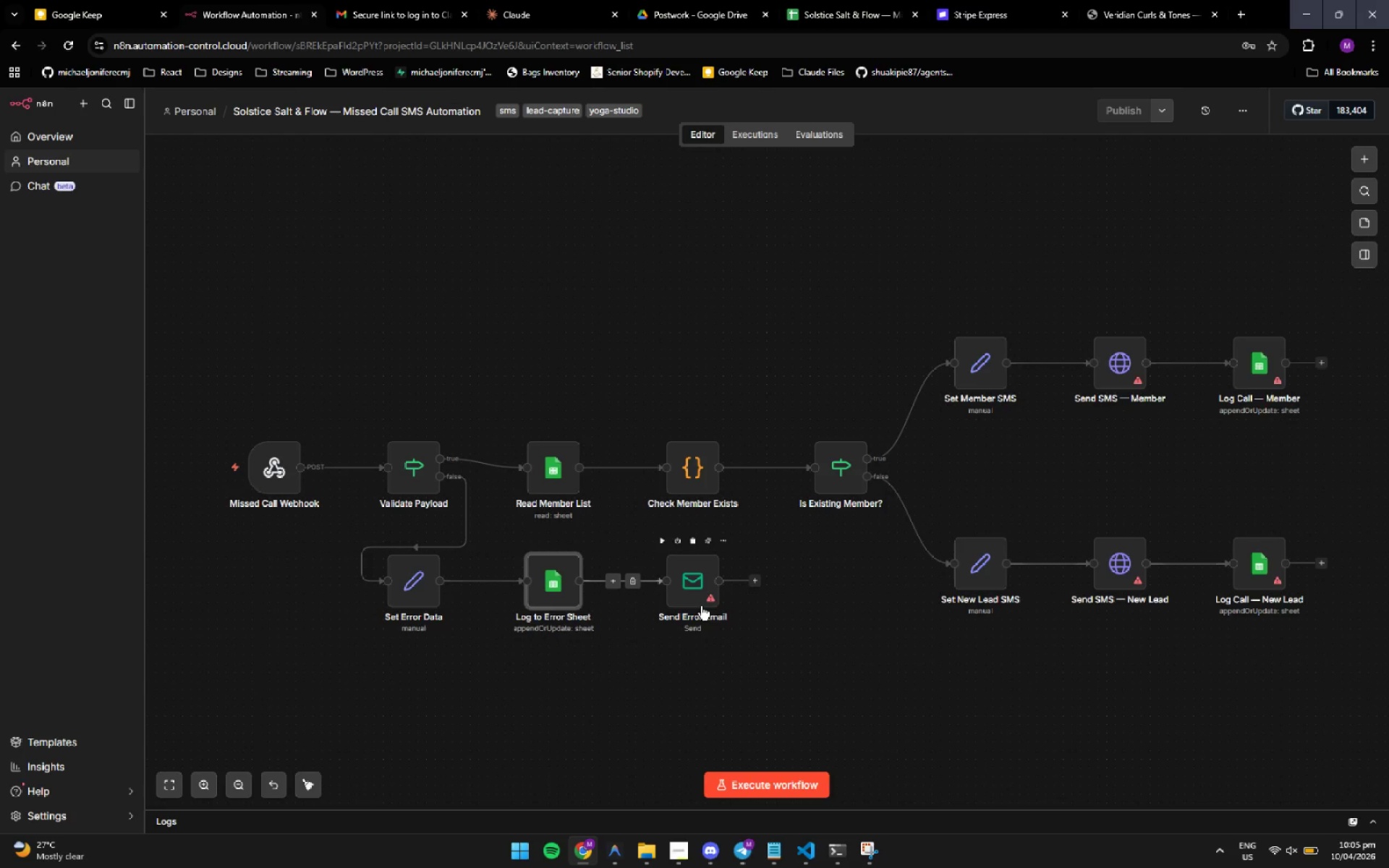 
double_click([701, 603])
 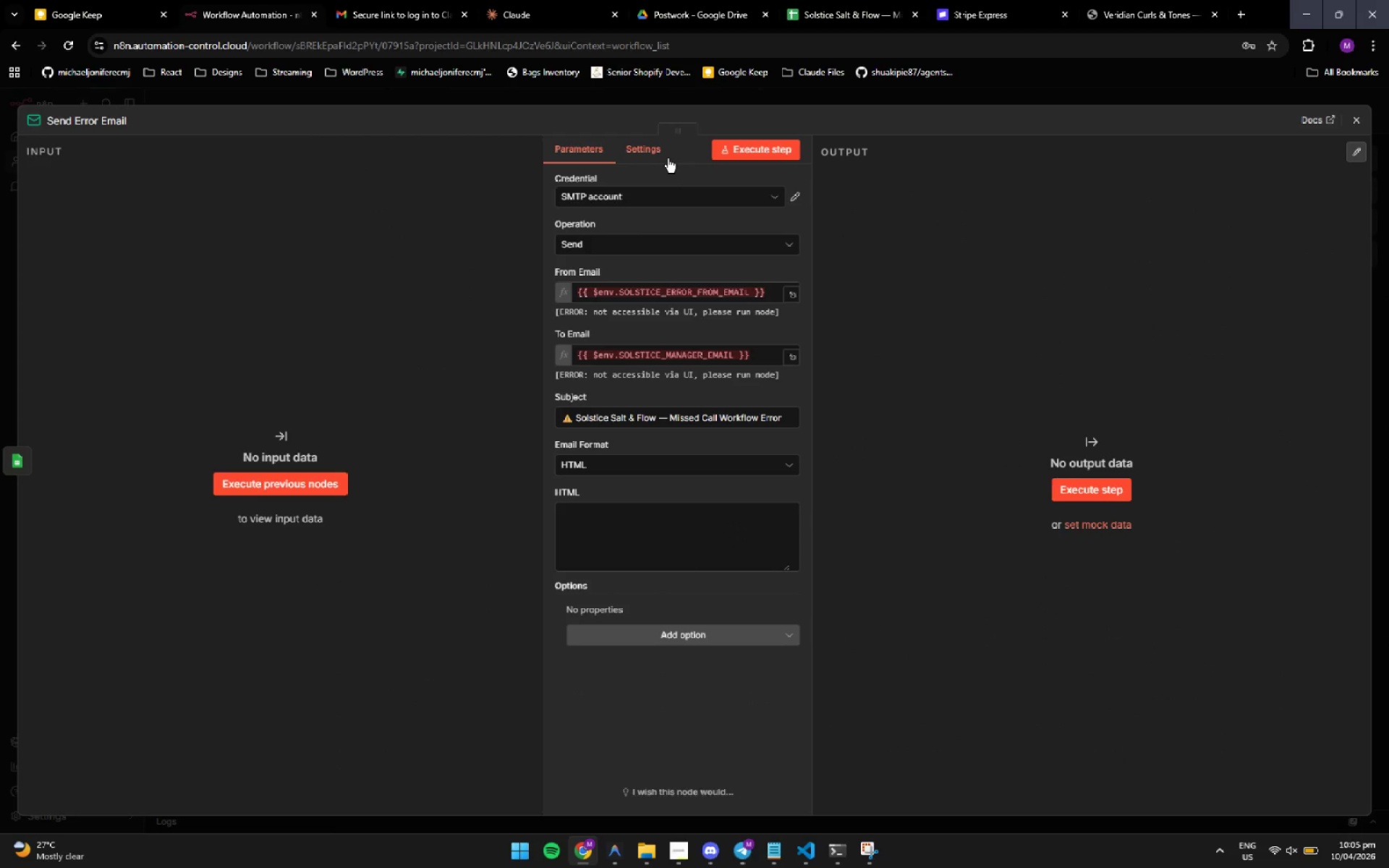 
left_click([688, 200])
 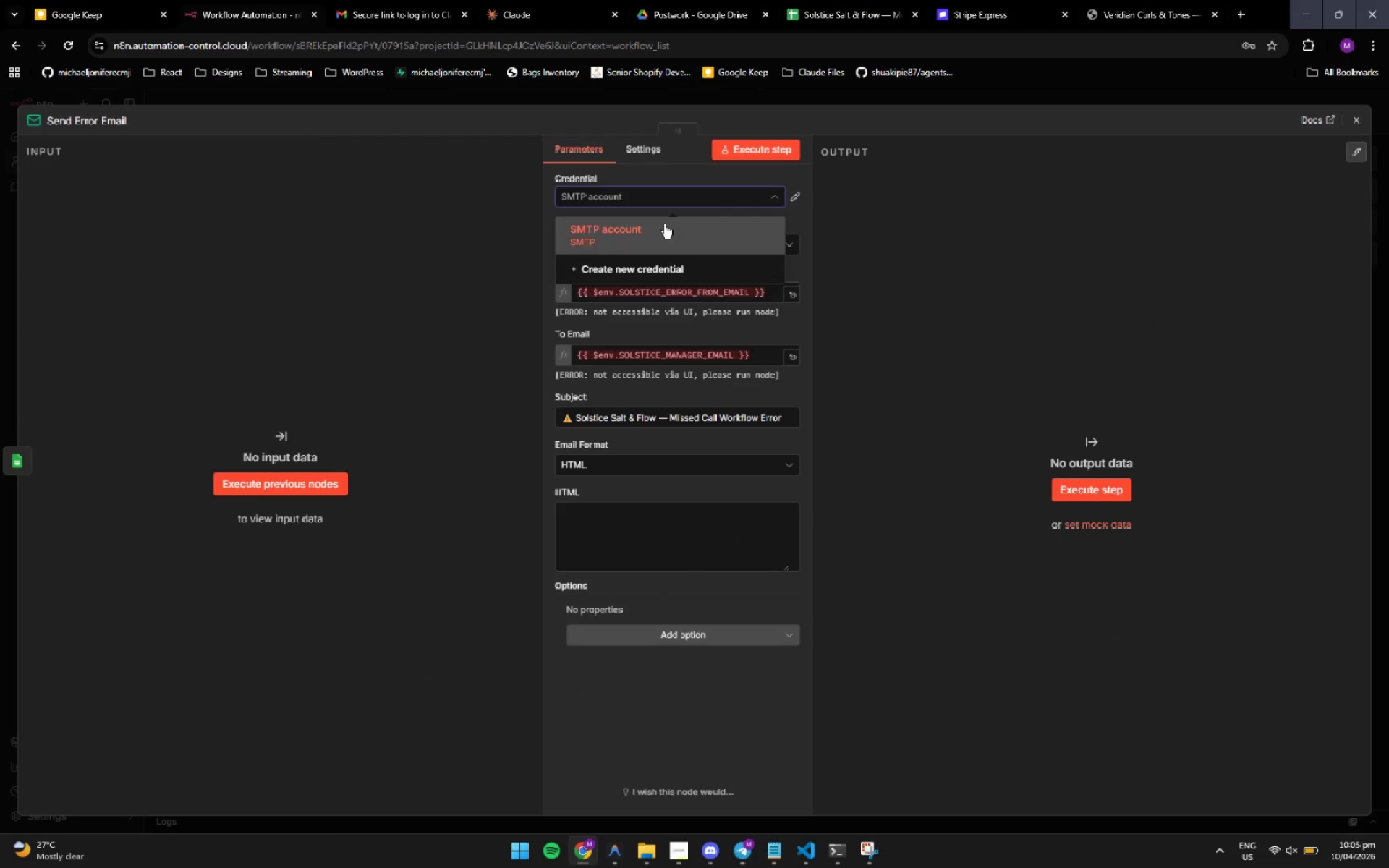 
left_click([656, 231])
 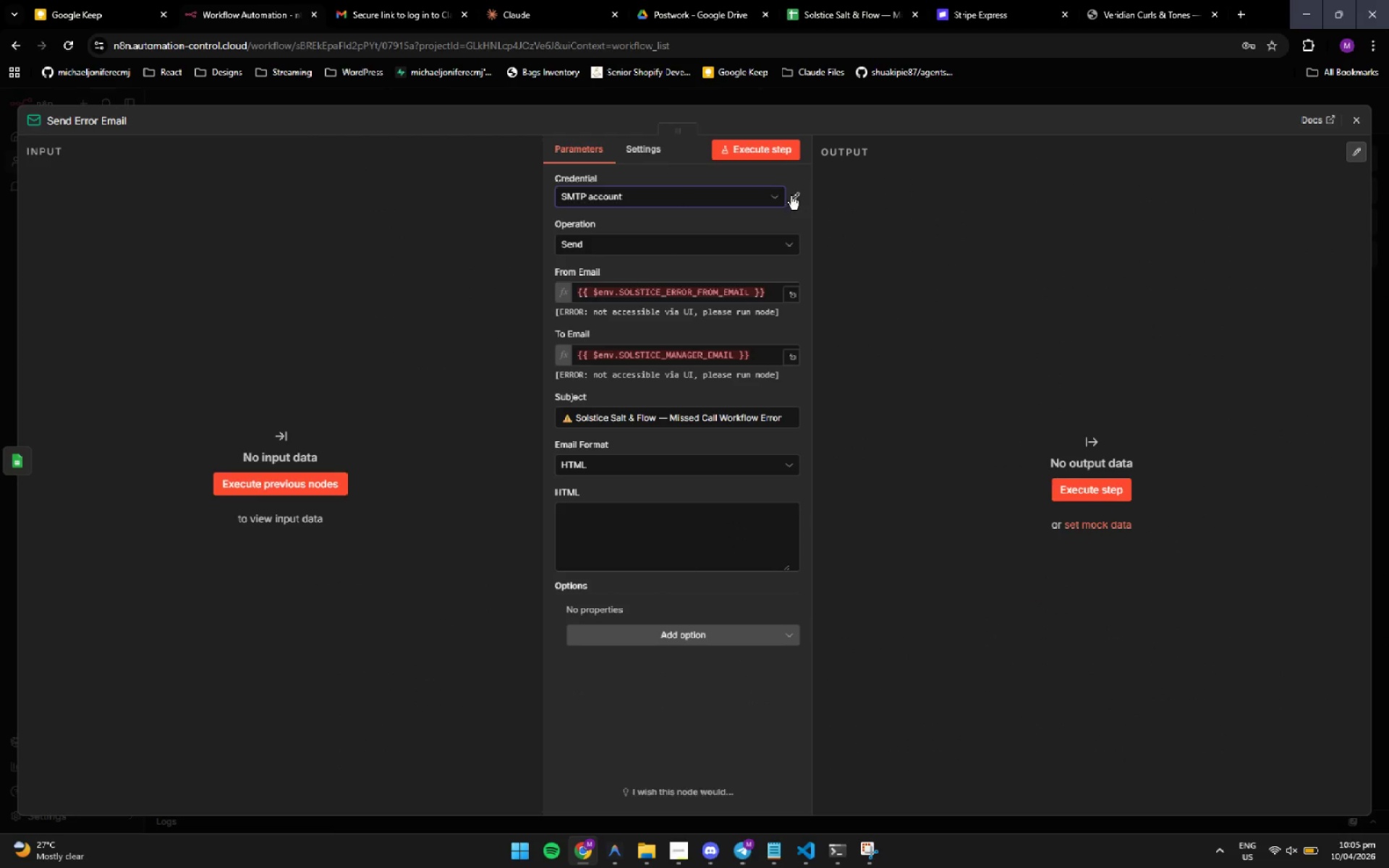 
left_click([796, 195])
 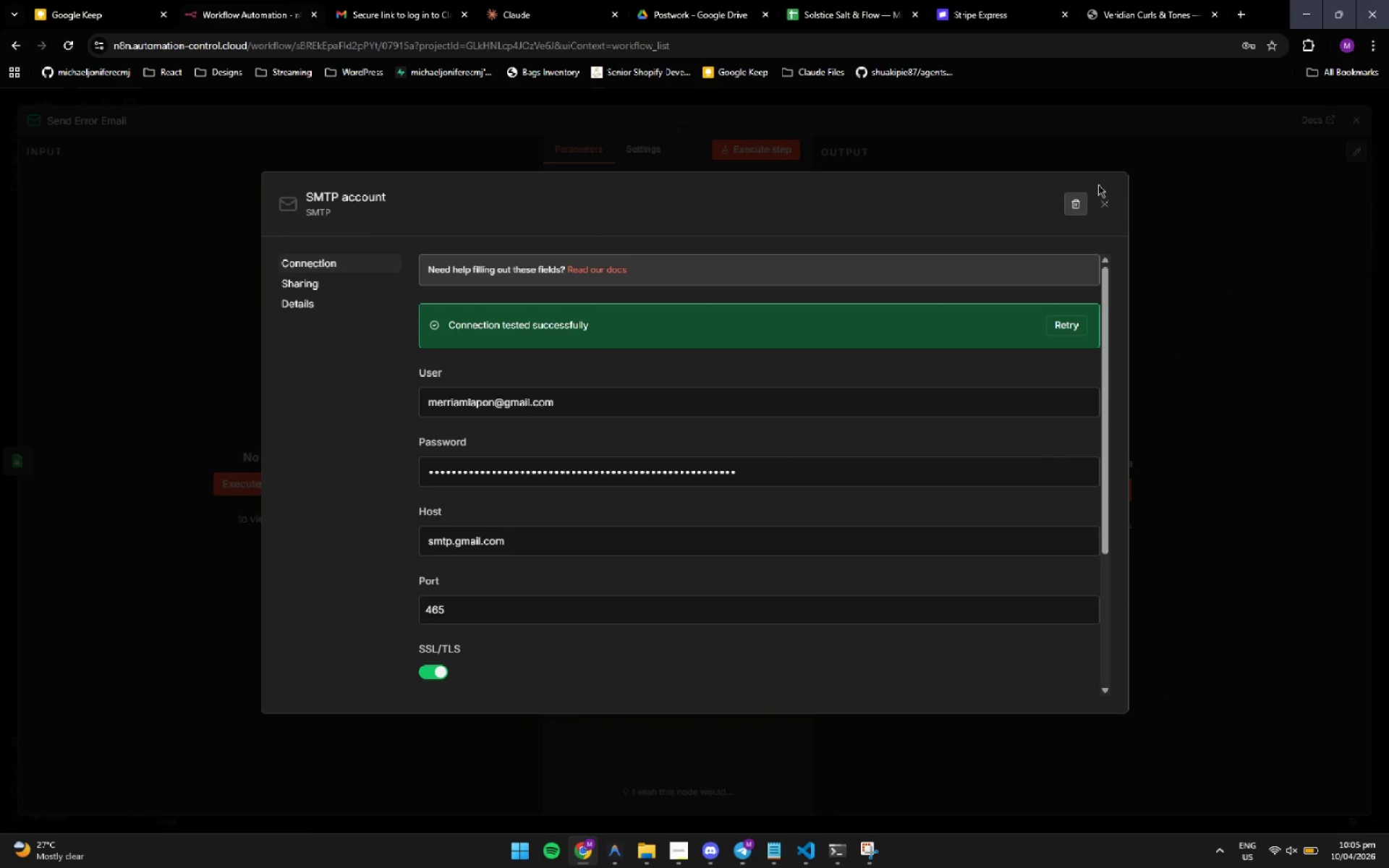 
left_click([1056, 321])
 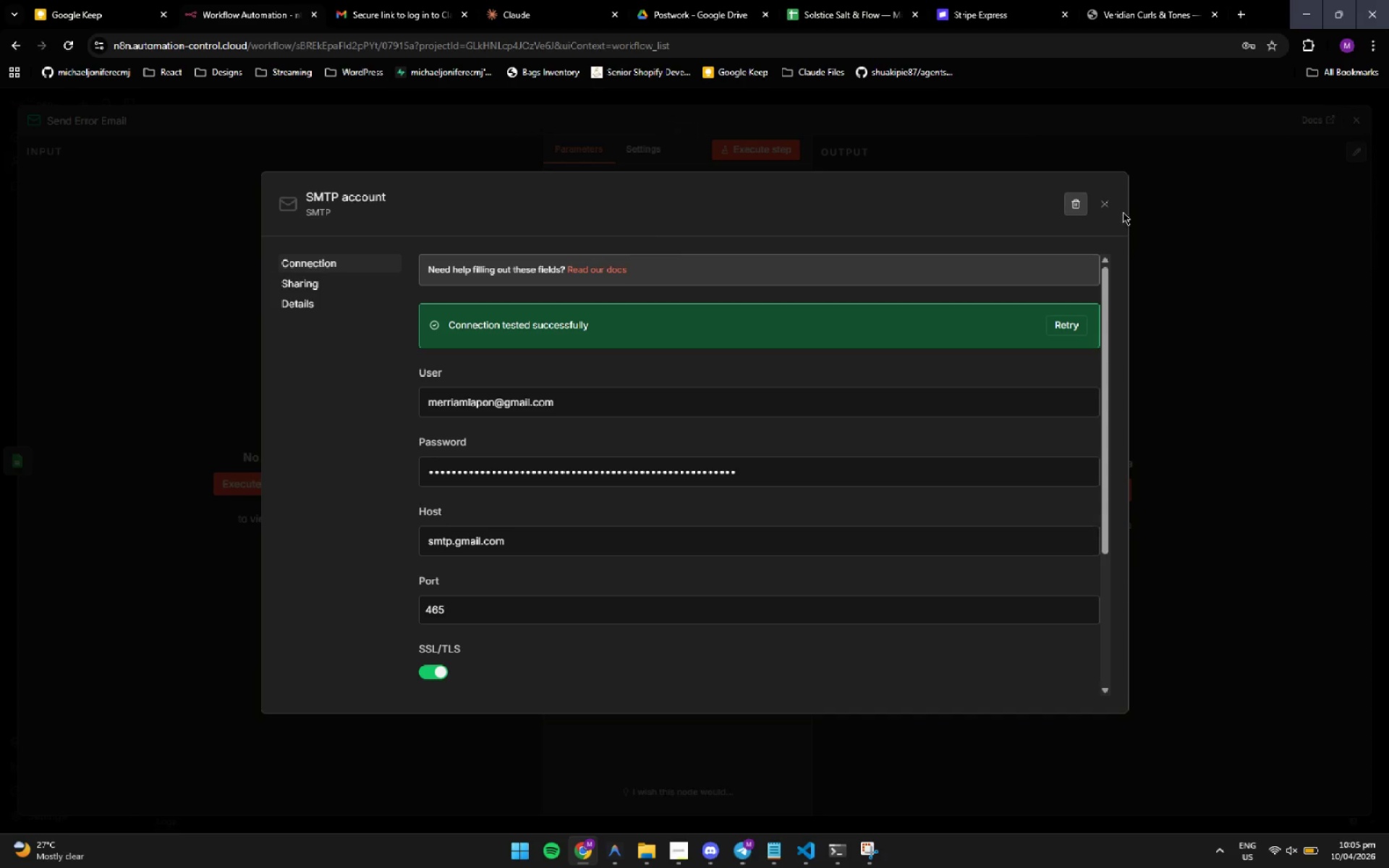 
left_click([1109, 203])
 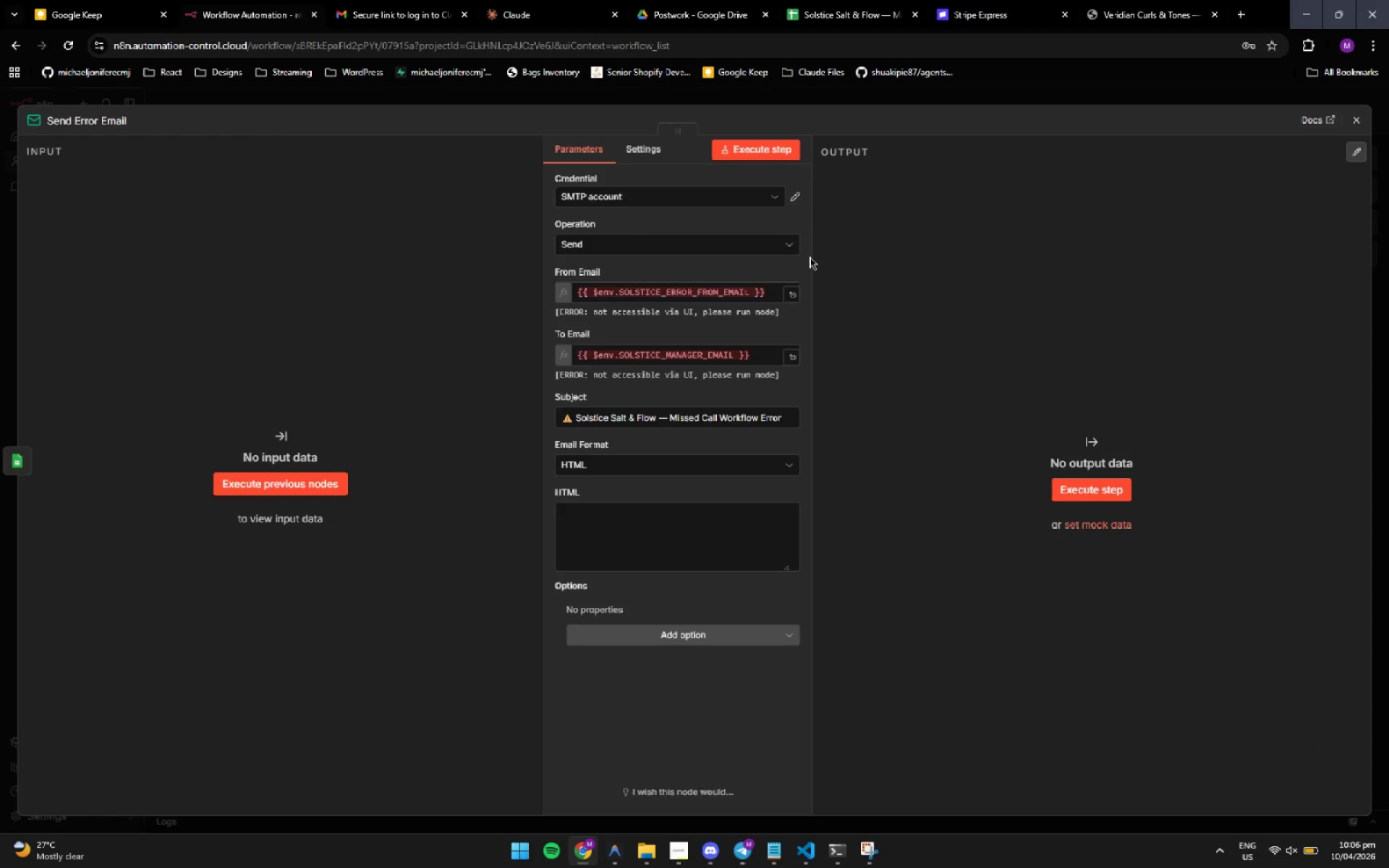 
wait(12.88)
 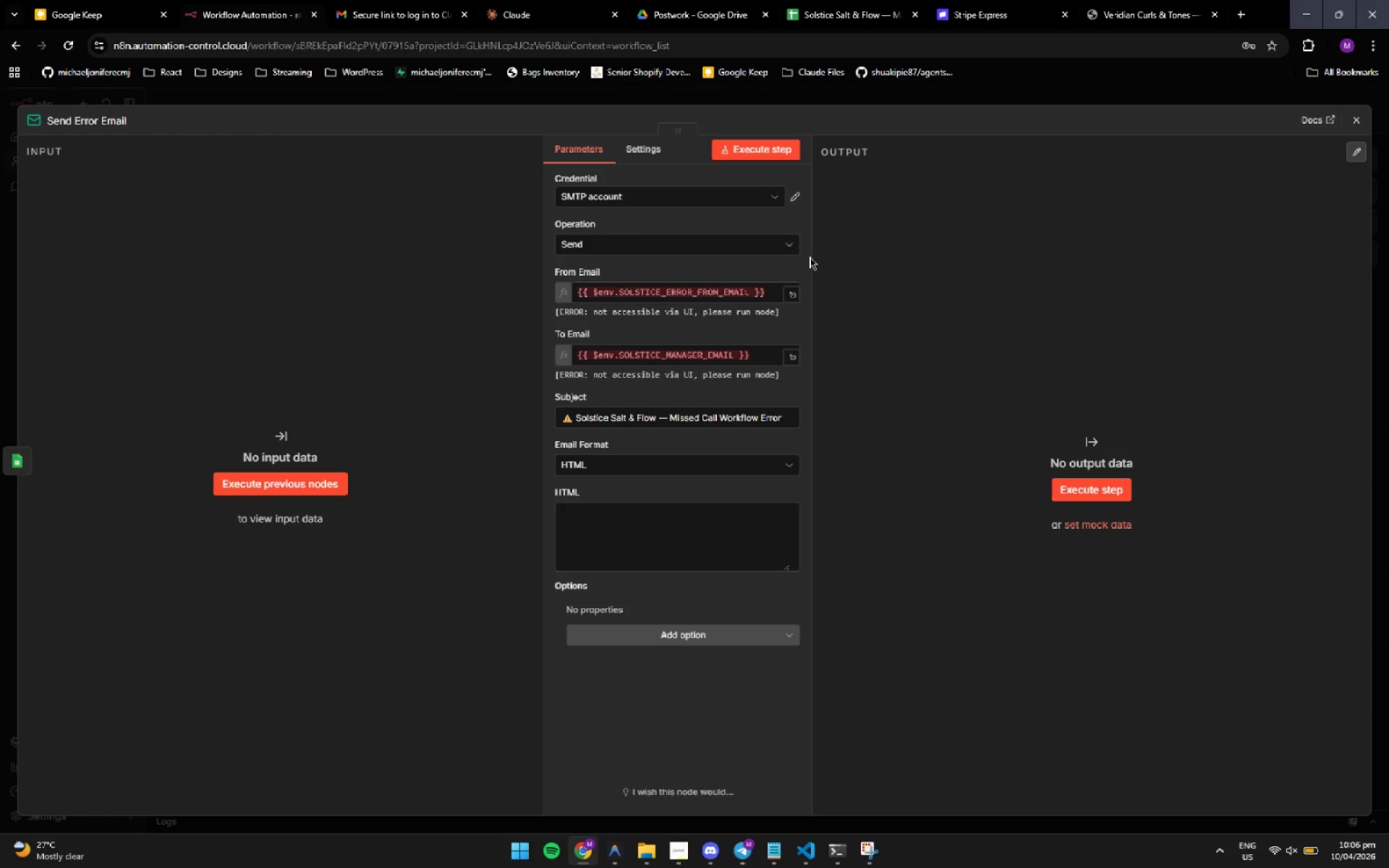 
left_click([1354, 116])
 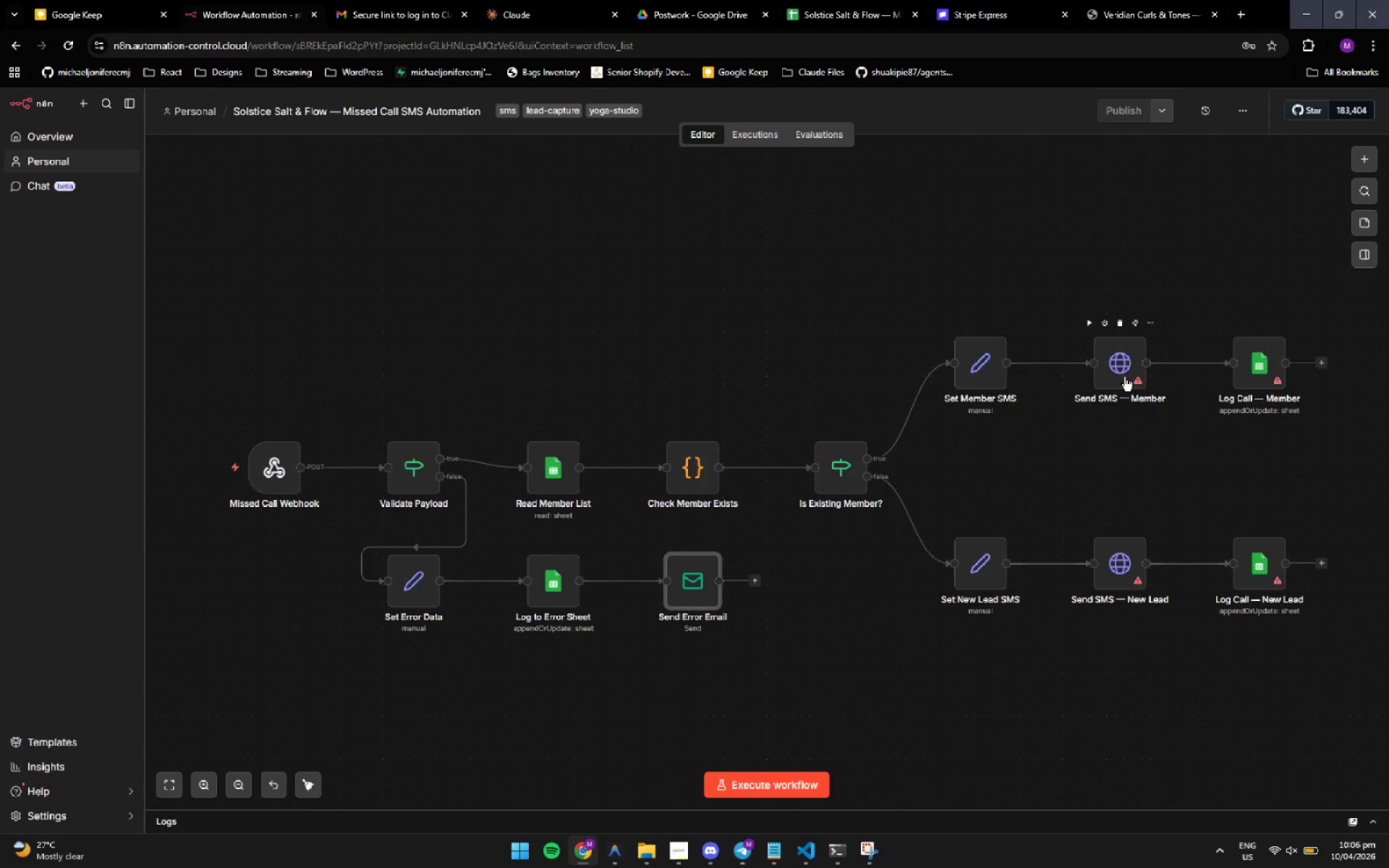 
double_click([1124, 377])
 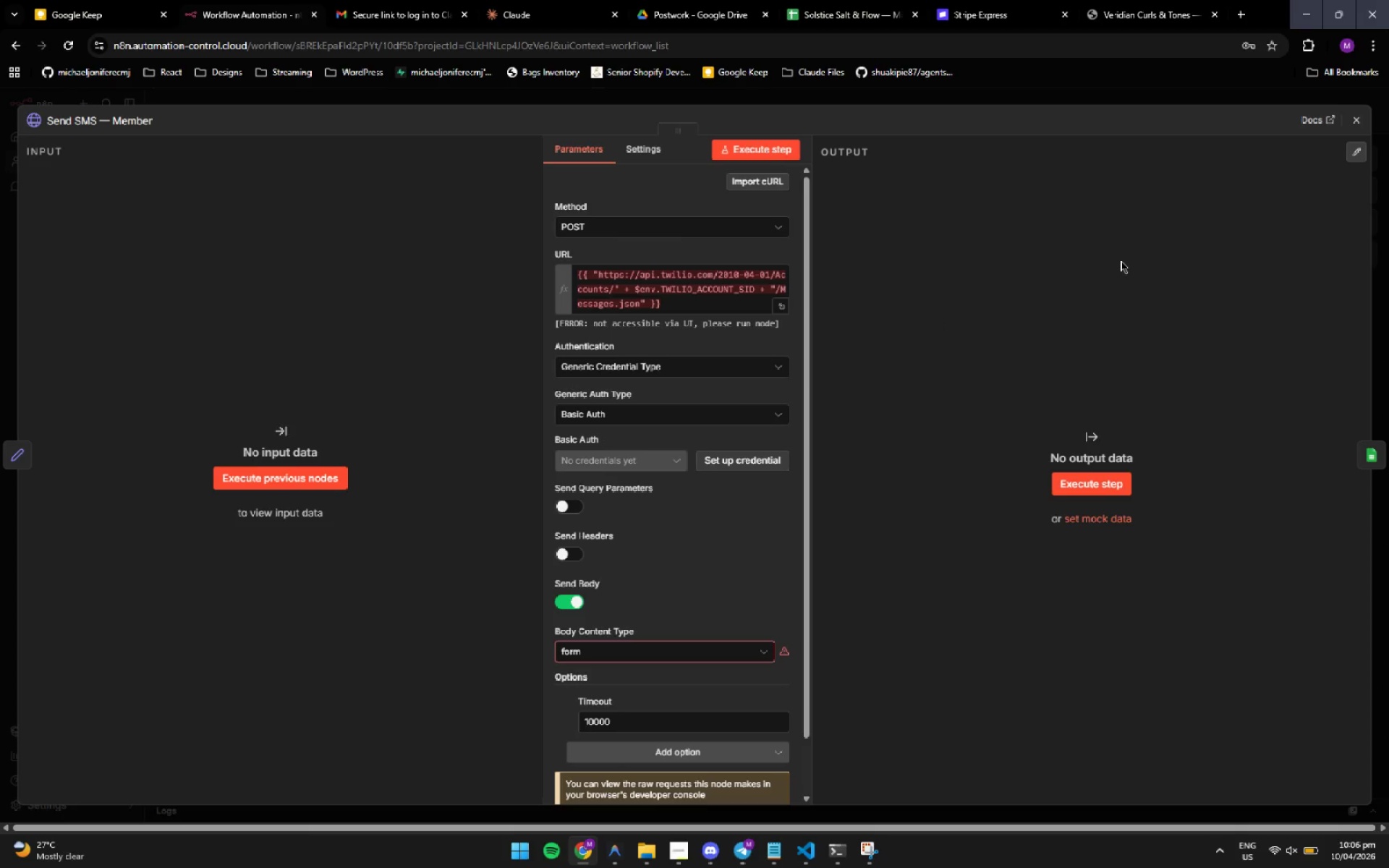 
wait(9.9)
 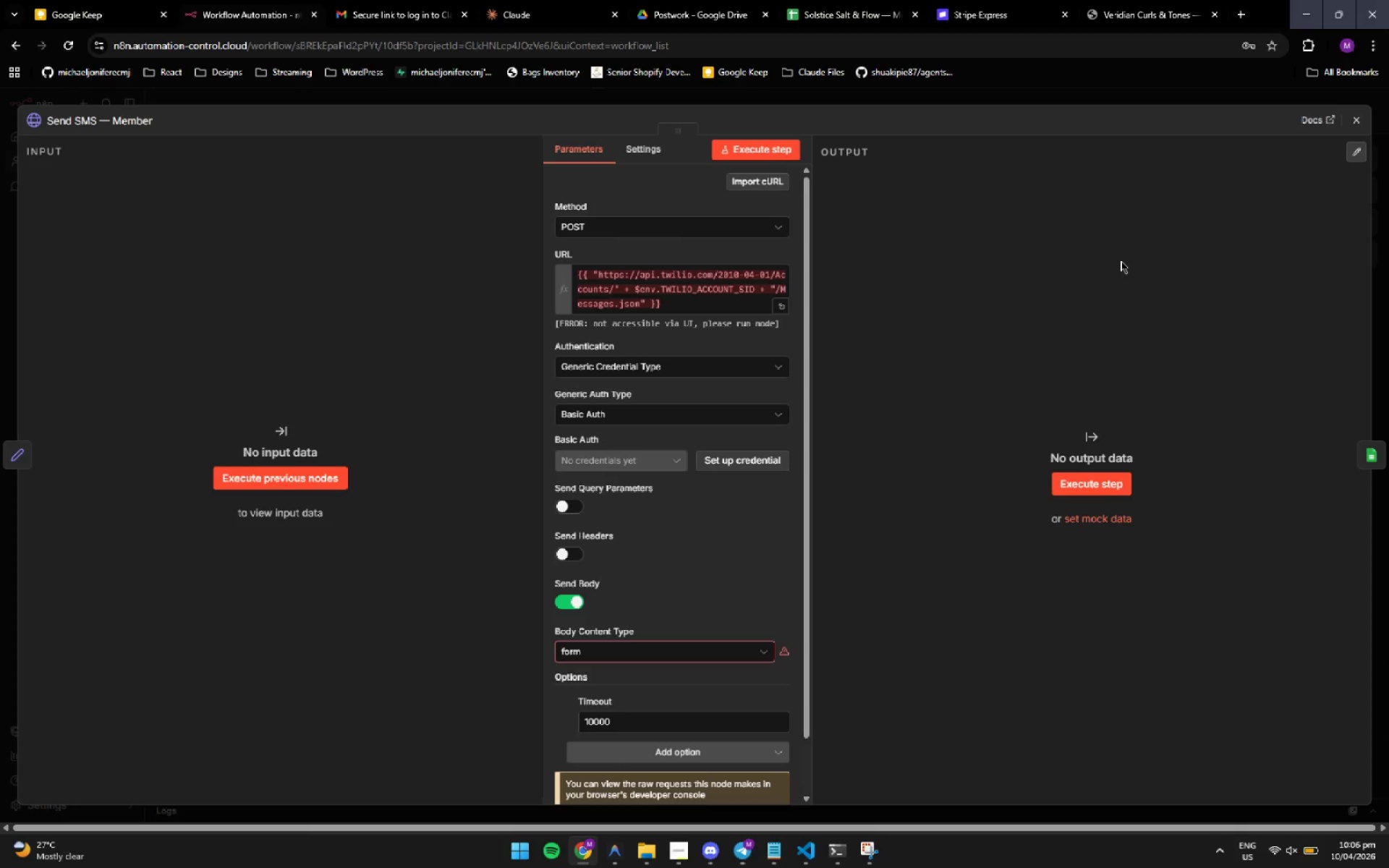 
mouse_move([787, 630])
 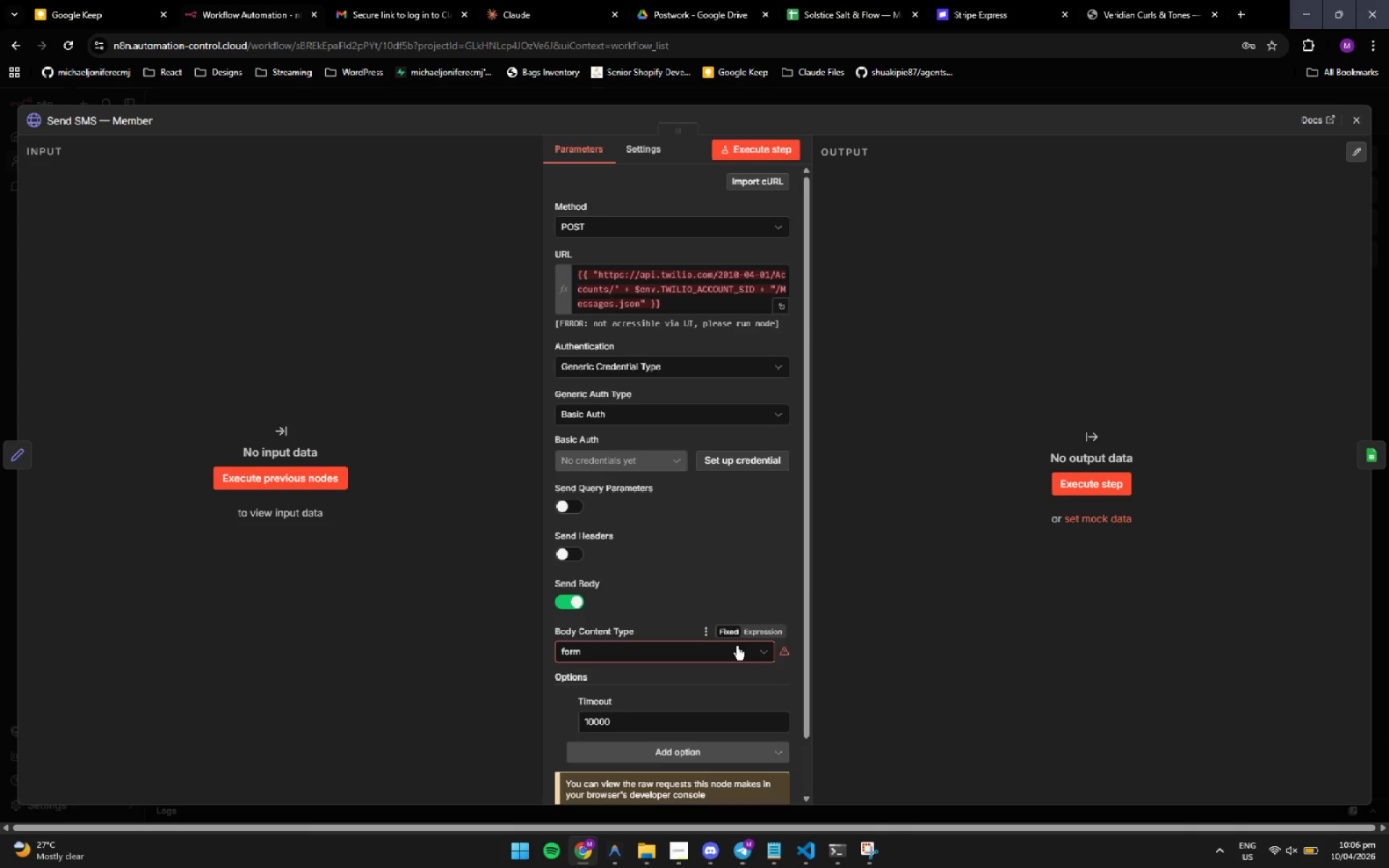 
left_click([736, 646])
 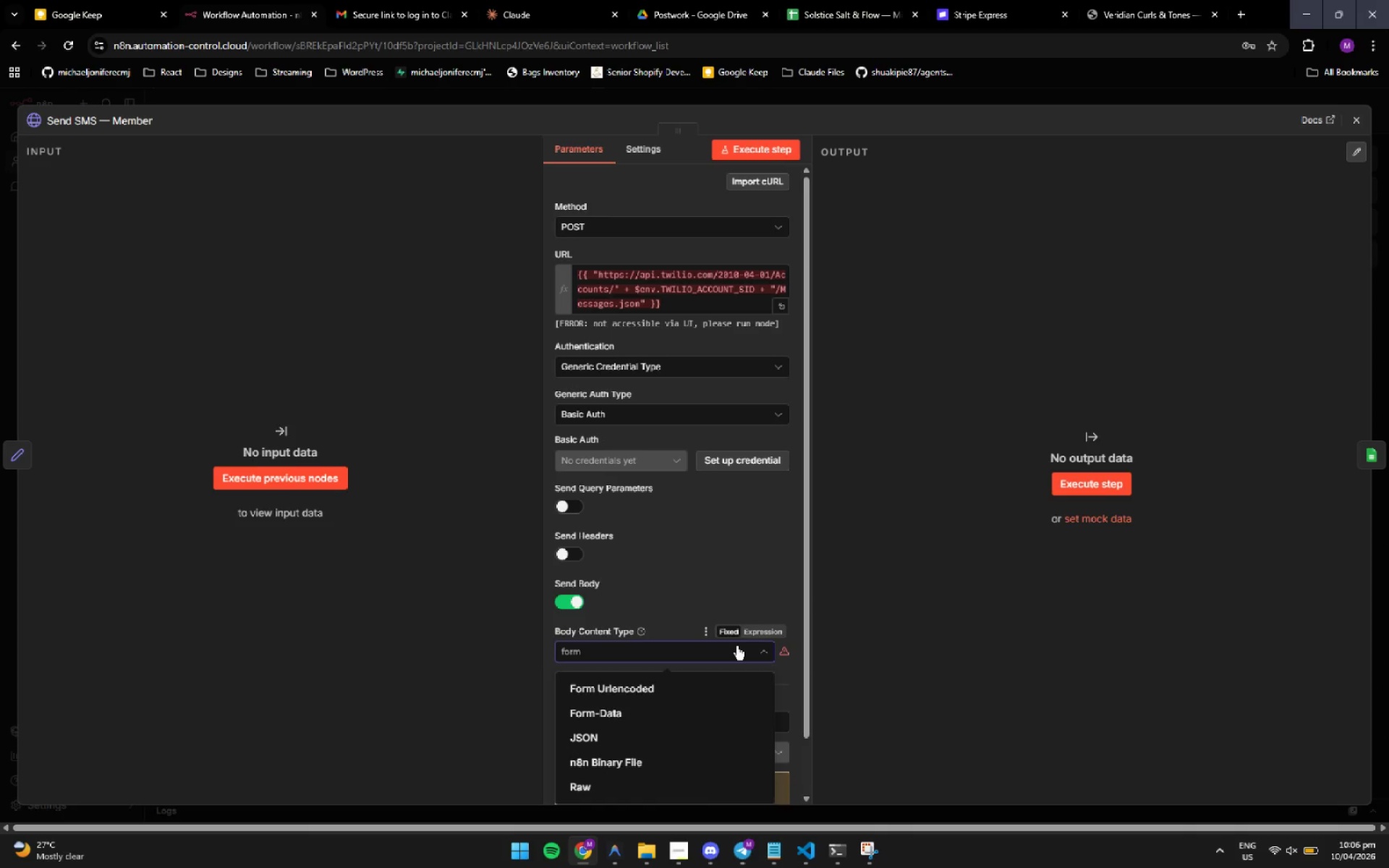 
left_click([736, 646])
 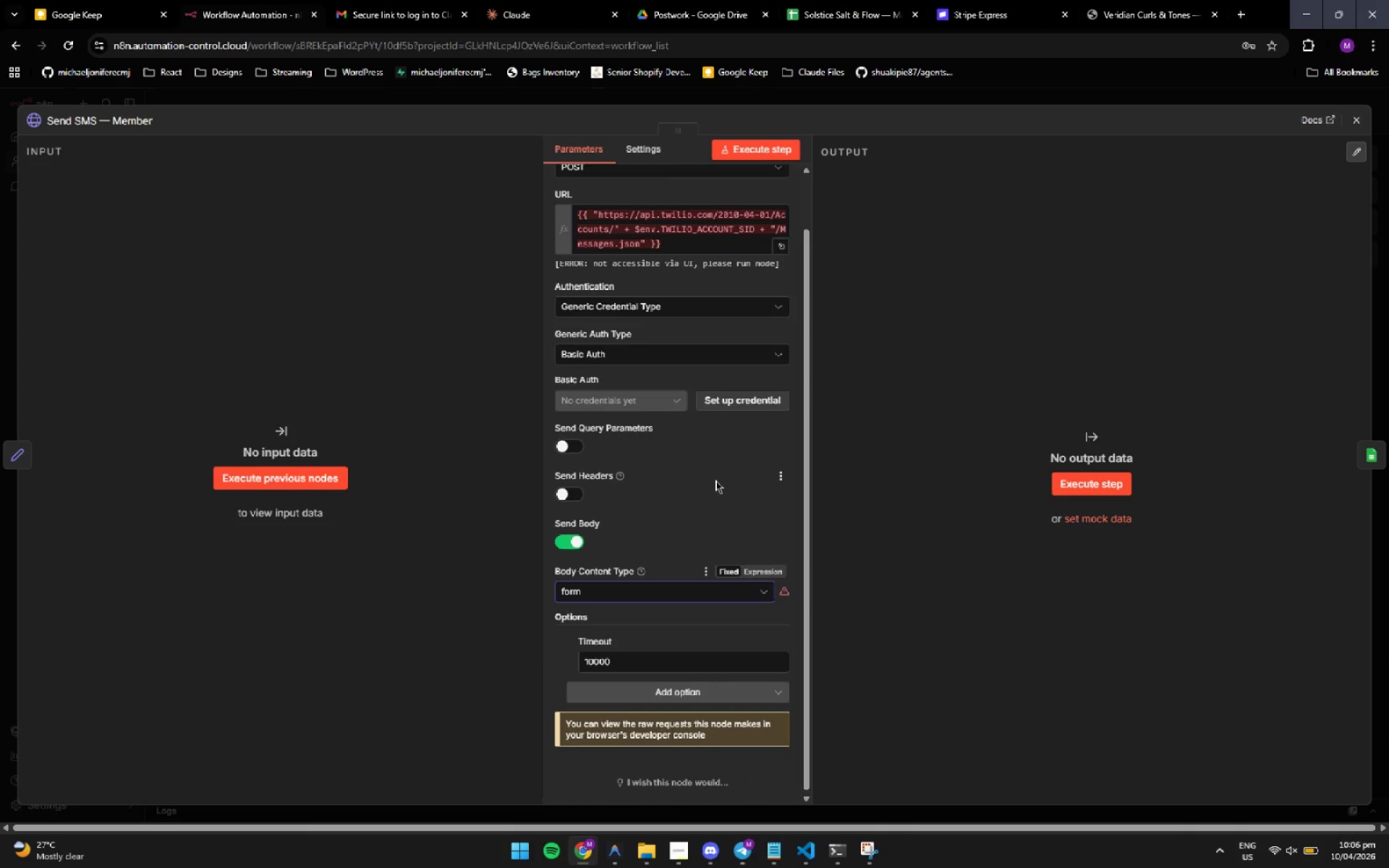 
key(Control+ControlLeft)
 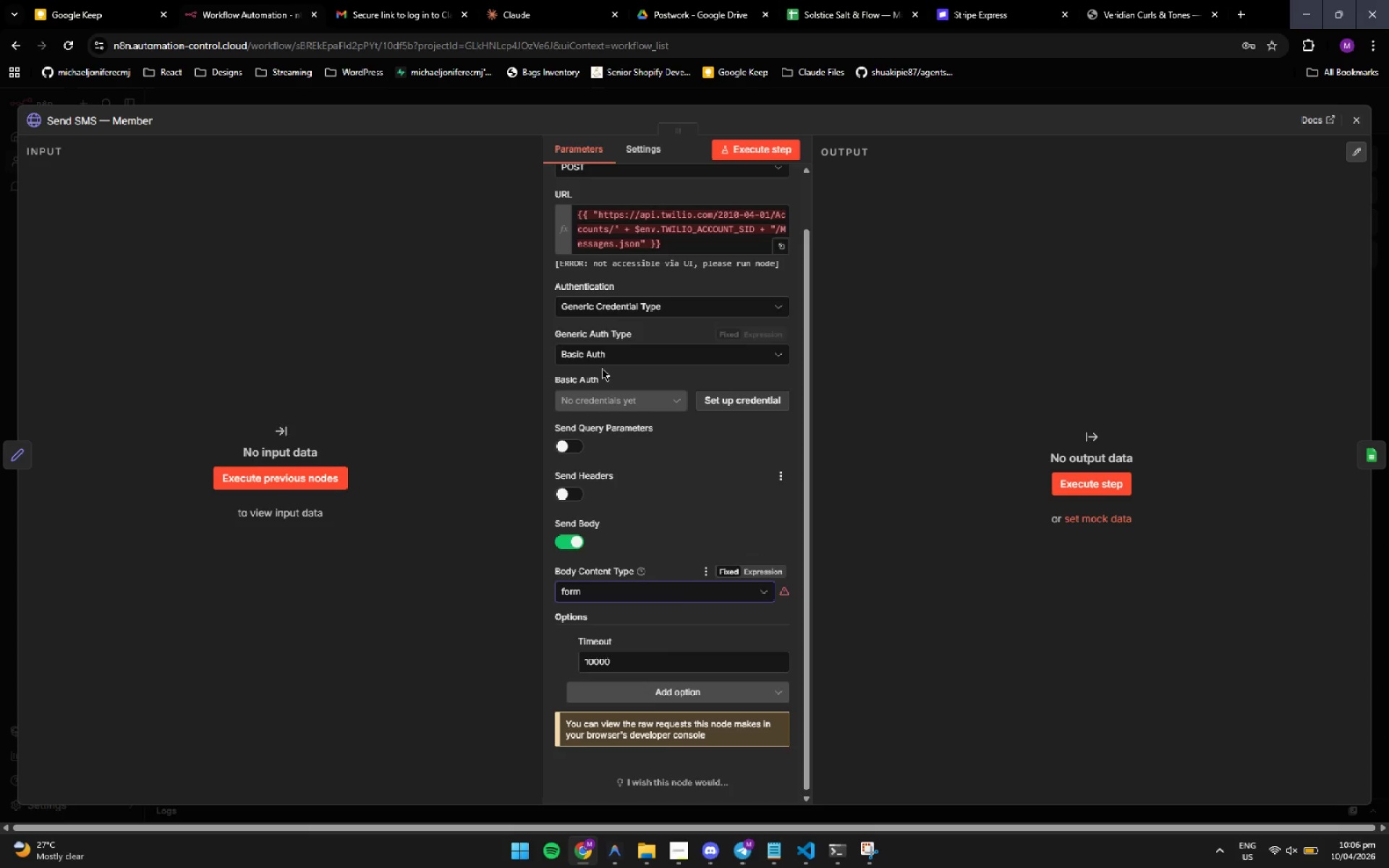 
wait(6.05)
 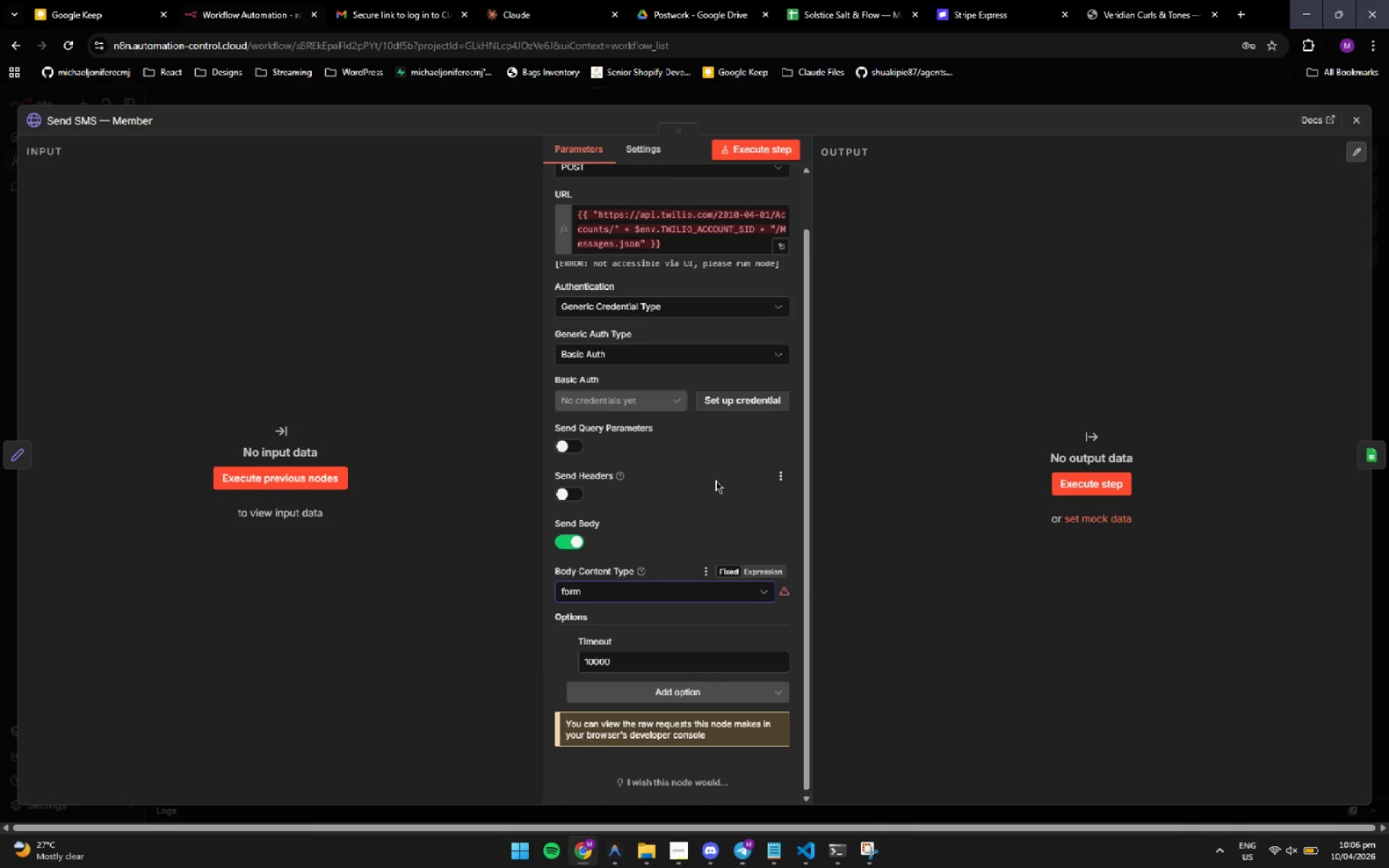 
left_click([871, 866])
 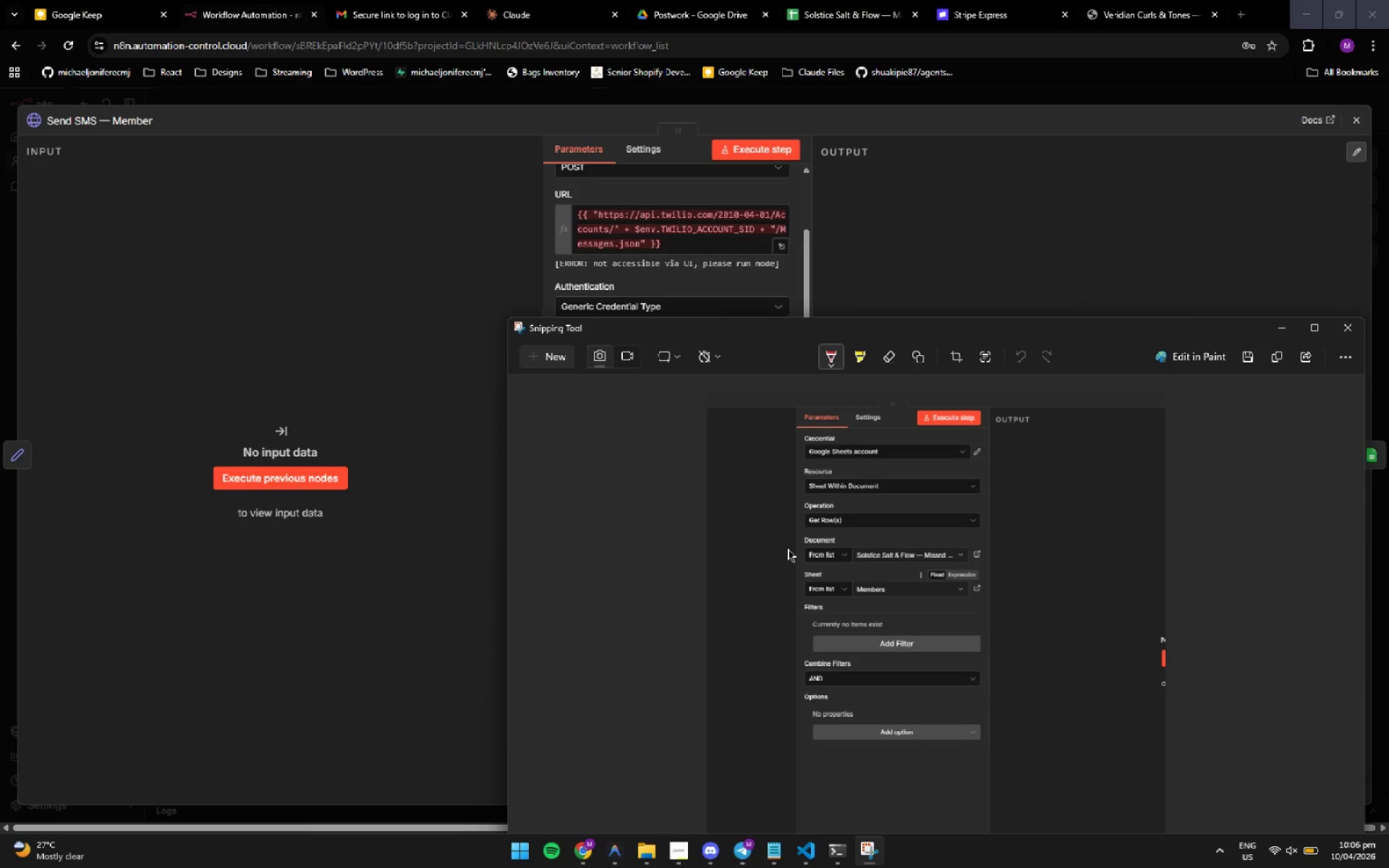 
wait(8.53)
 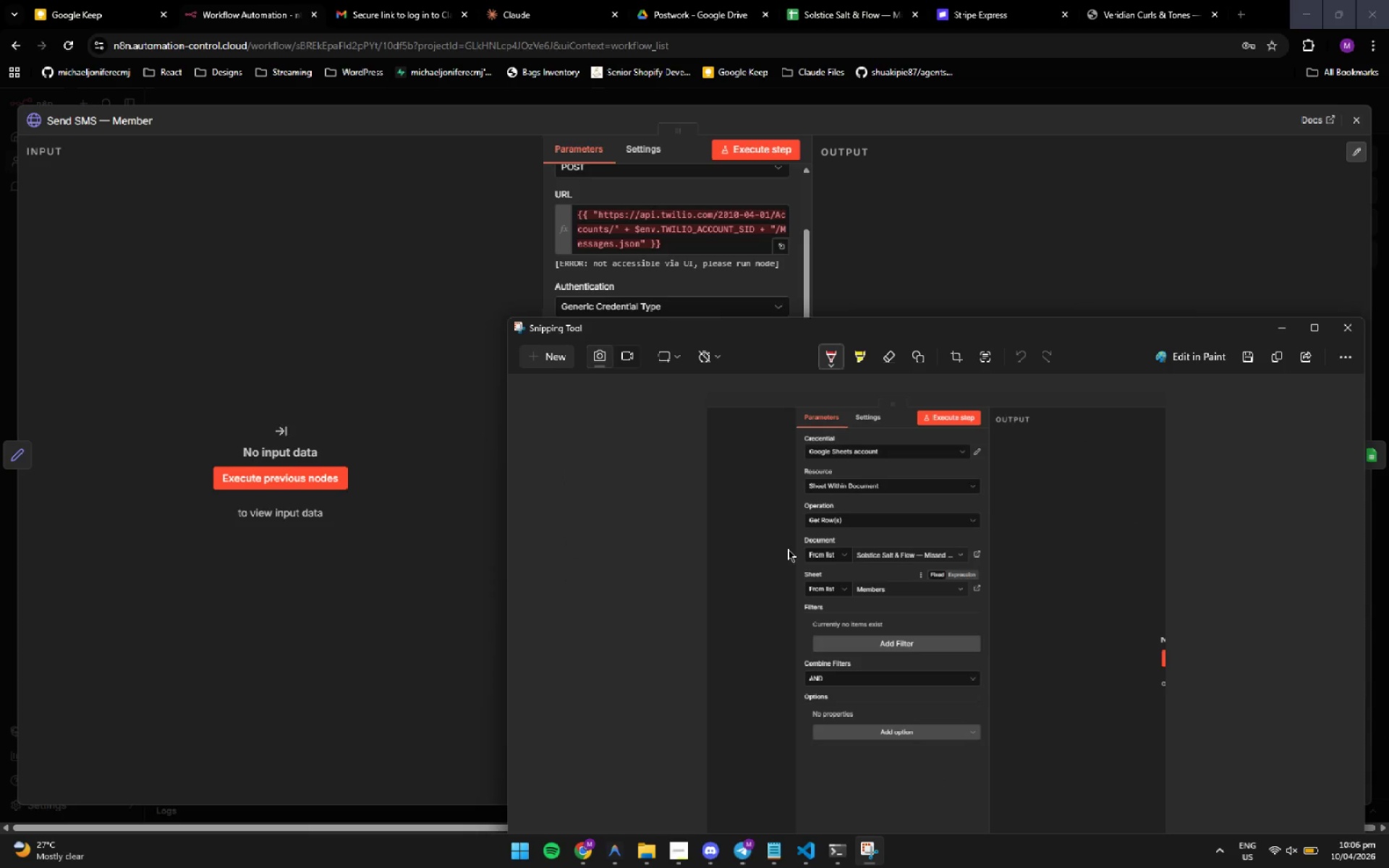 
key(NumpadEnter)
 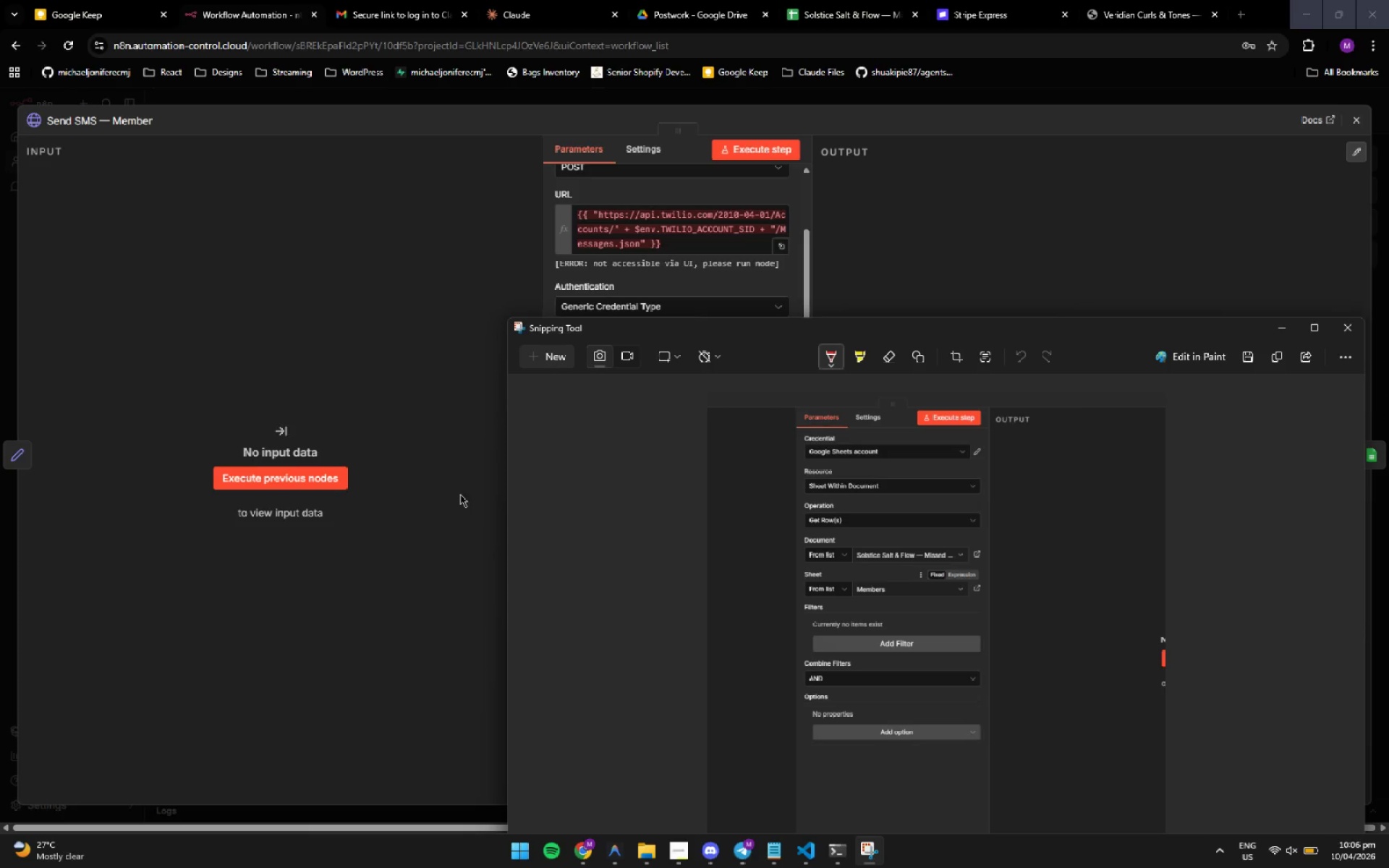 
left_click([422, 660])
 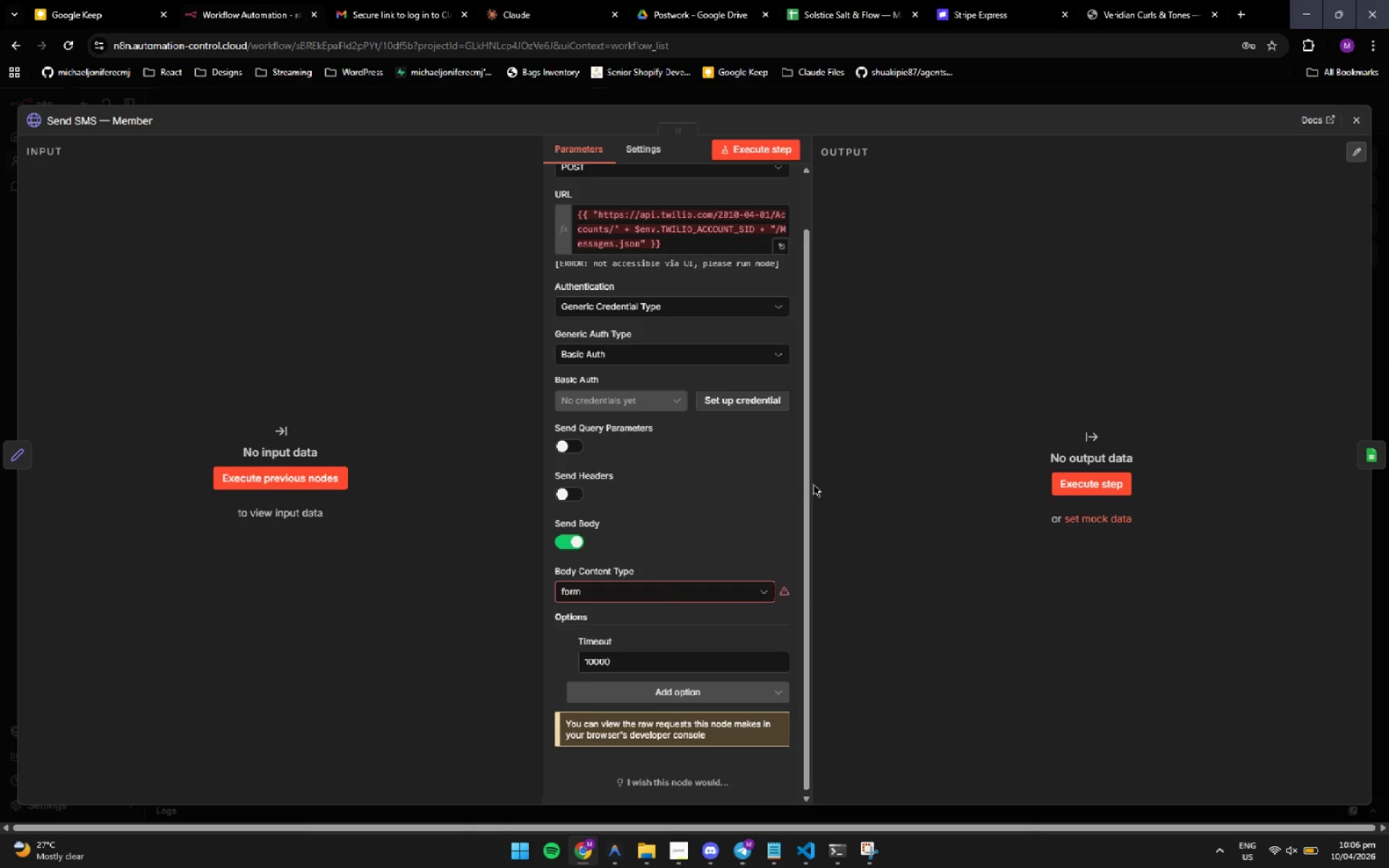 
left_click_drag(start_coordinate=[807, 488], to_coordinate=[843, 349])
 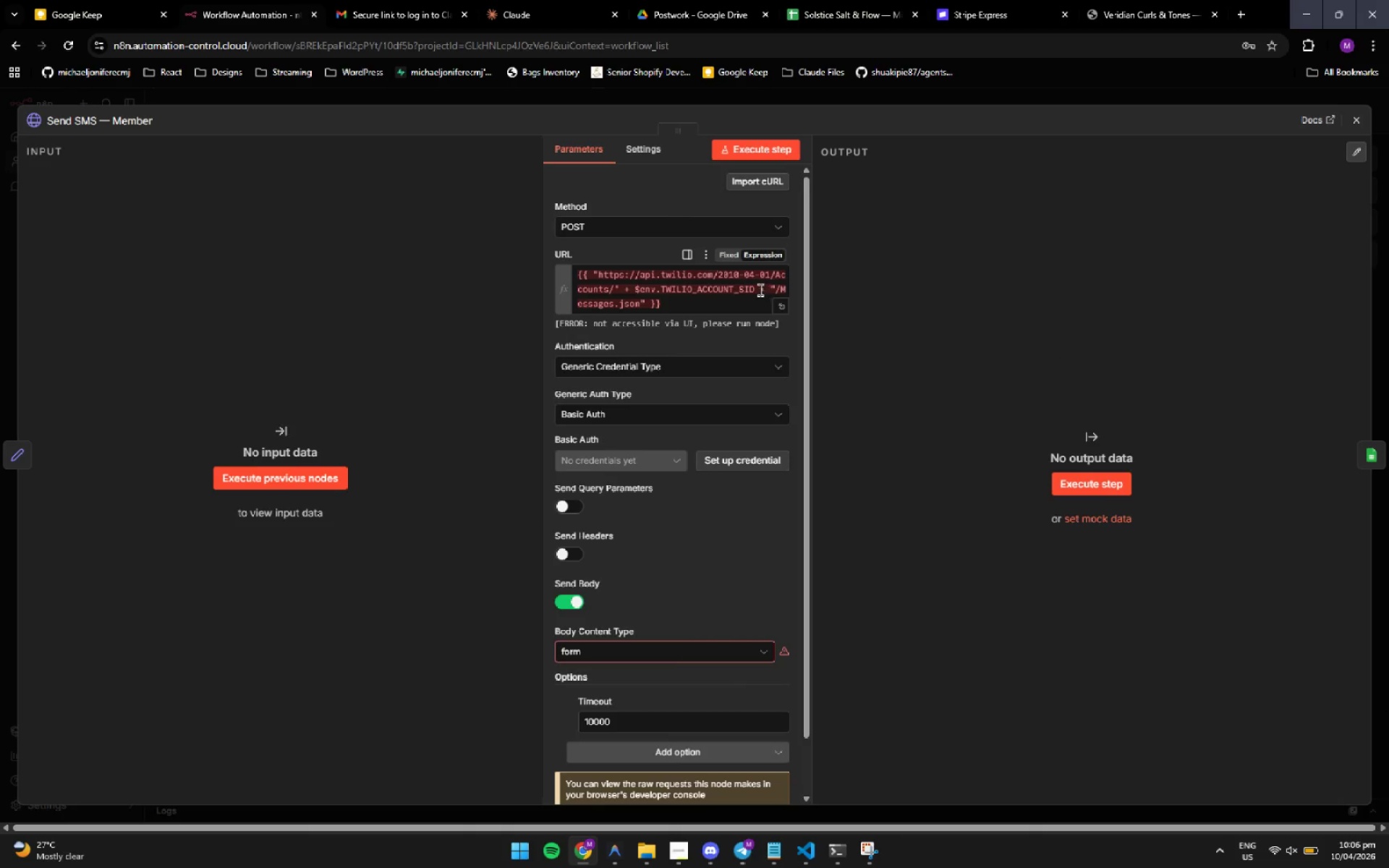 
left_click([757, 286])
 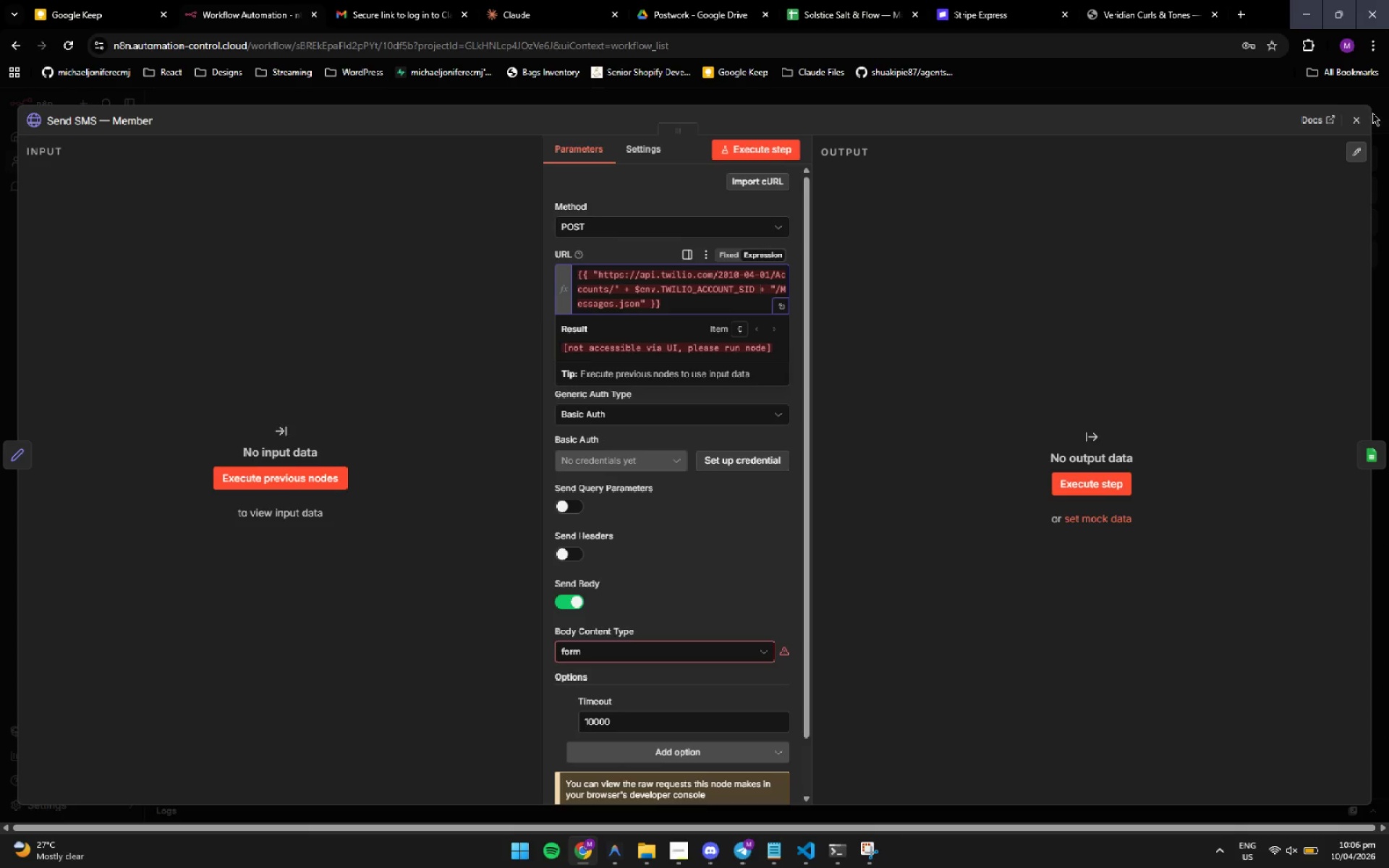 
left_click([1365, 121])
 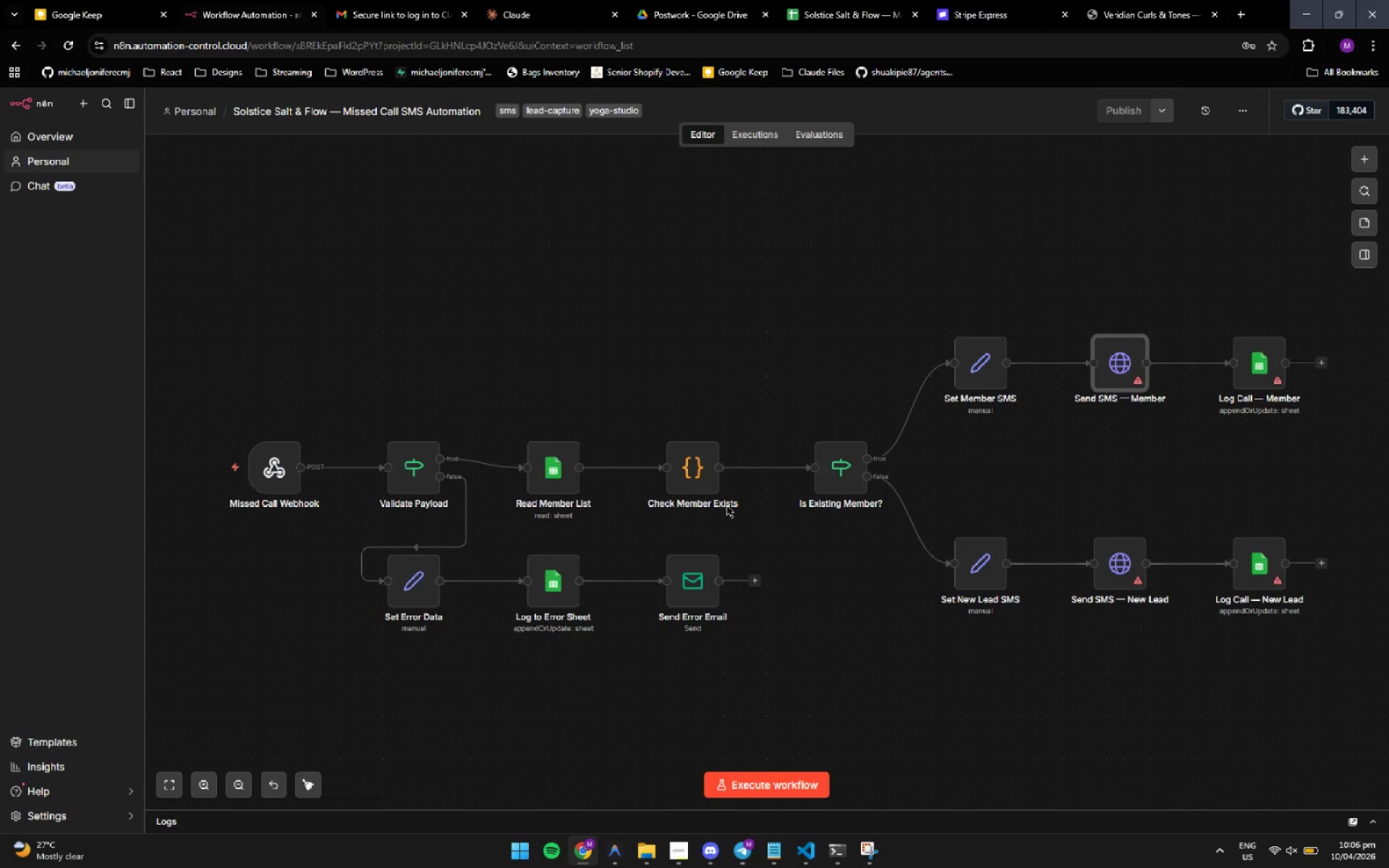 
double_click([709, 480])
 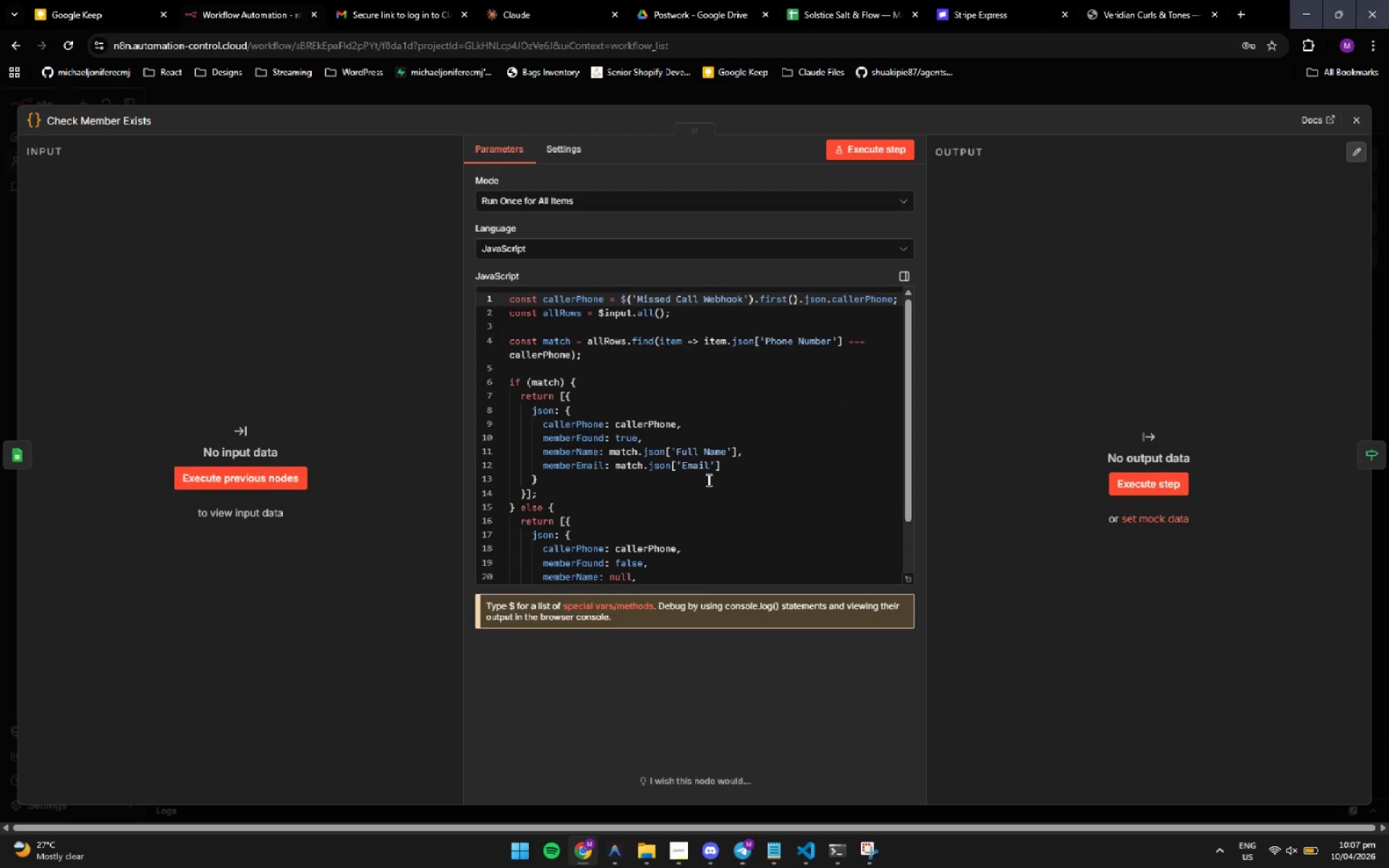 
left_click([748, 484])
 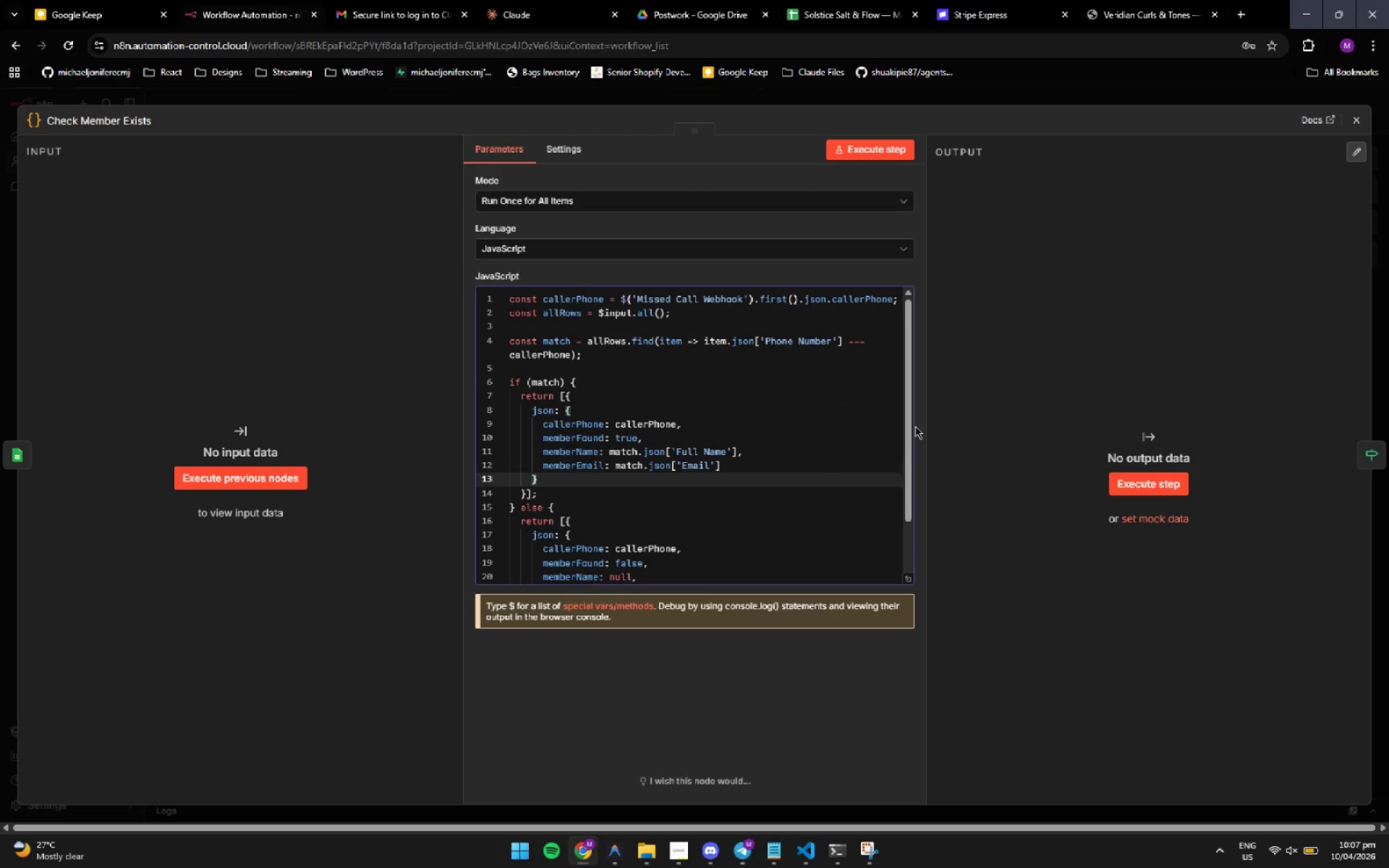 
left_click_drag(start_coordinate=[908, 421], to_coordinate=[920, 450])
 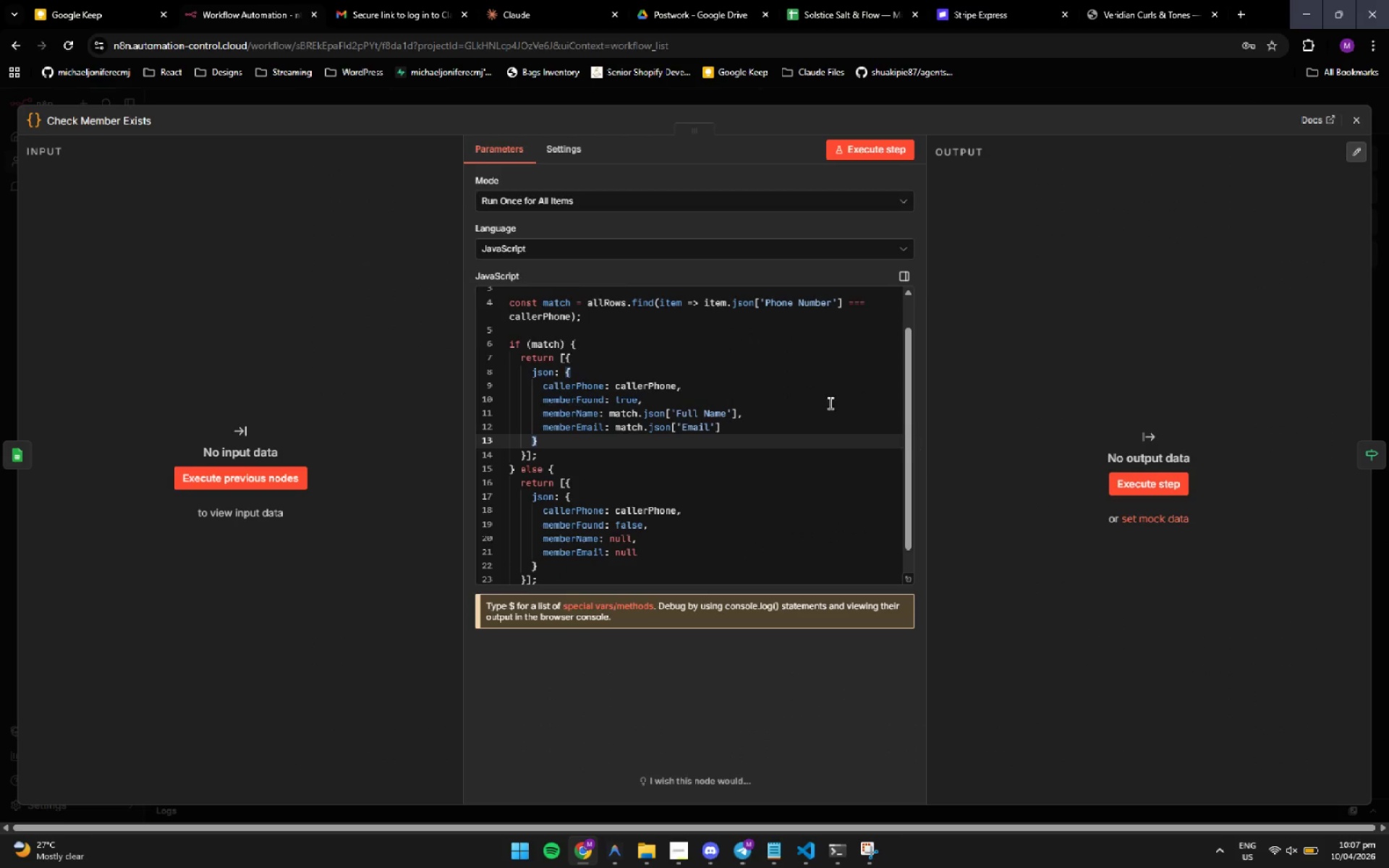 
left_click([784, 359])
 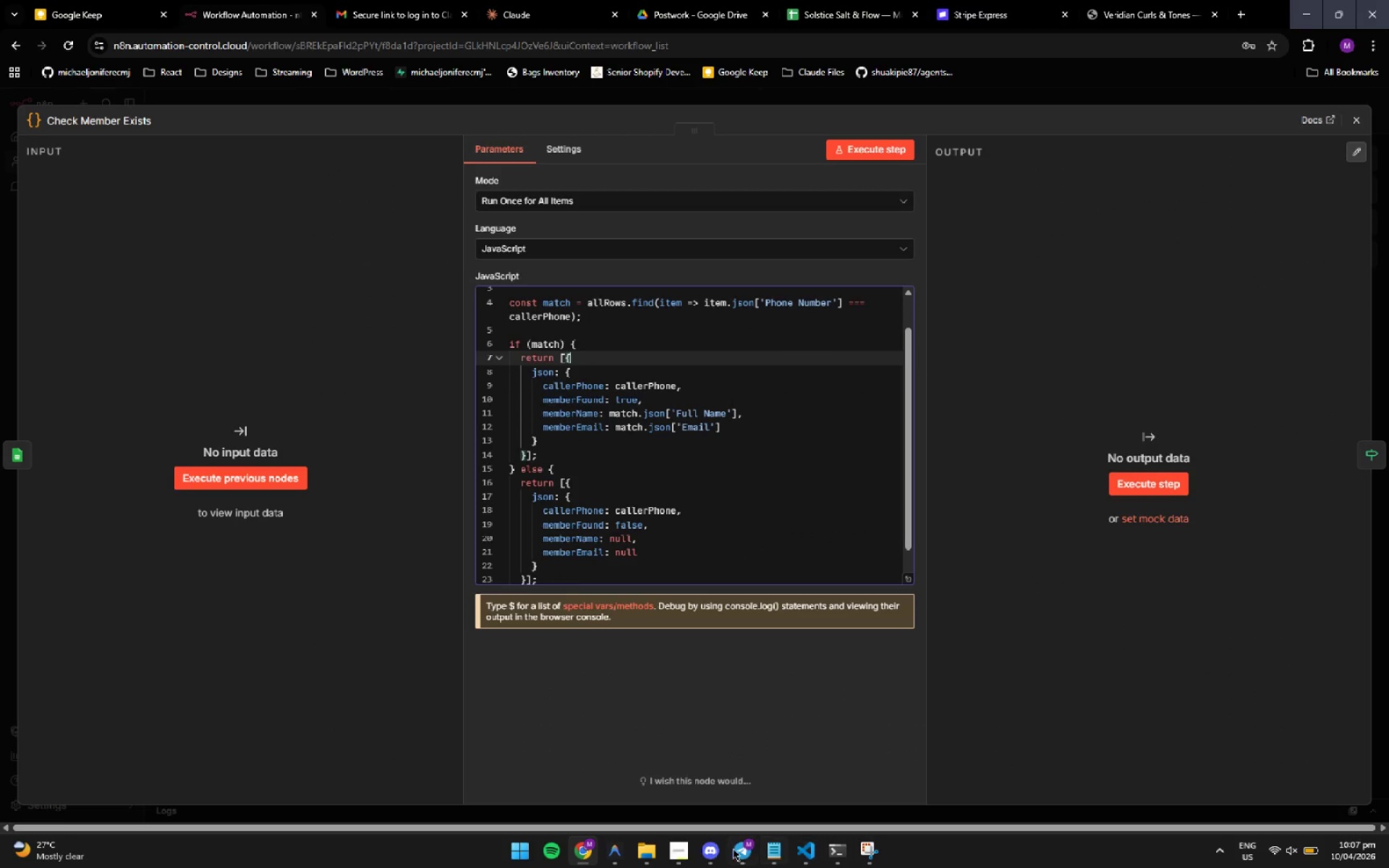 
left_click([687, 843])